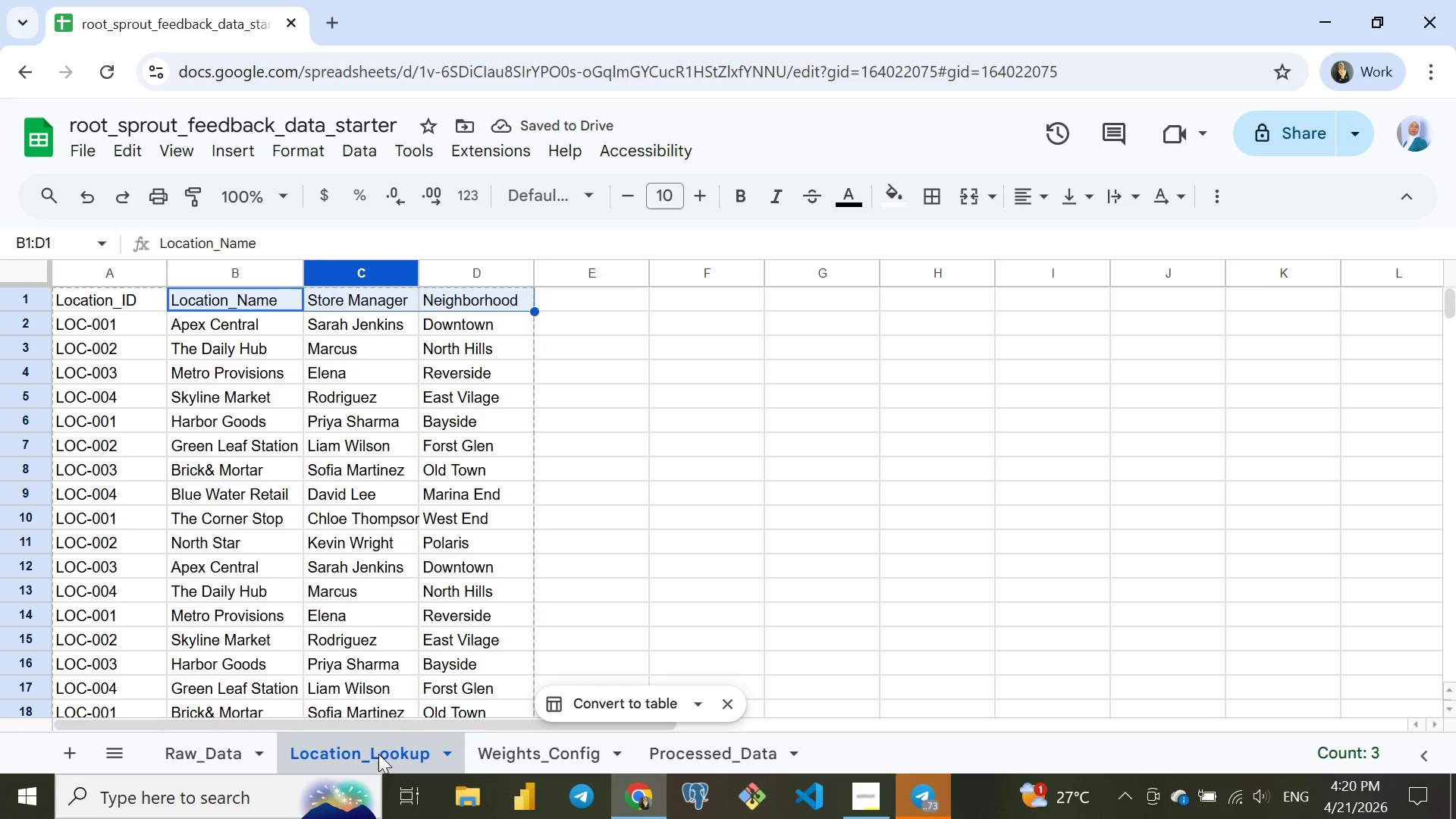 
double_click([377, 754])
 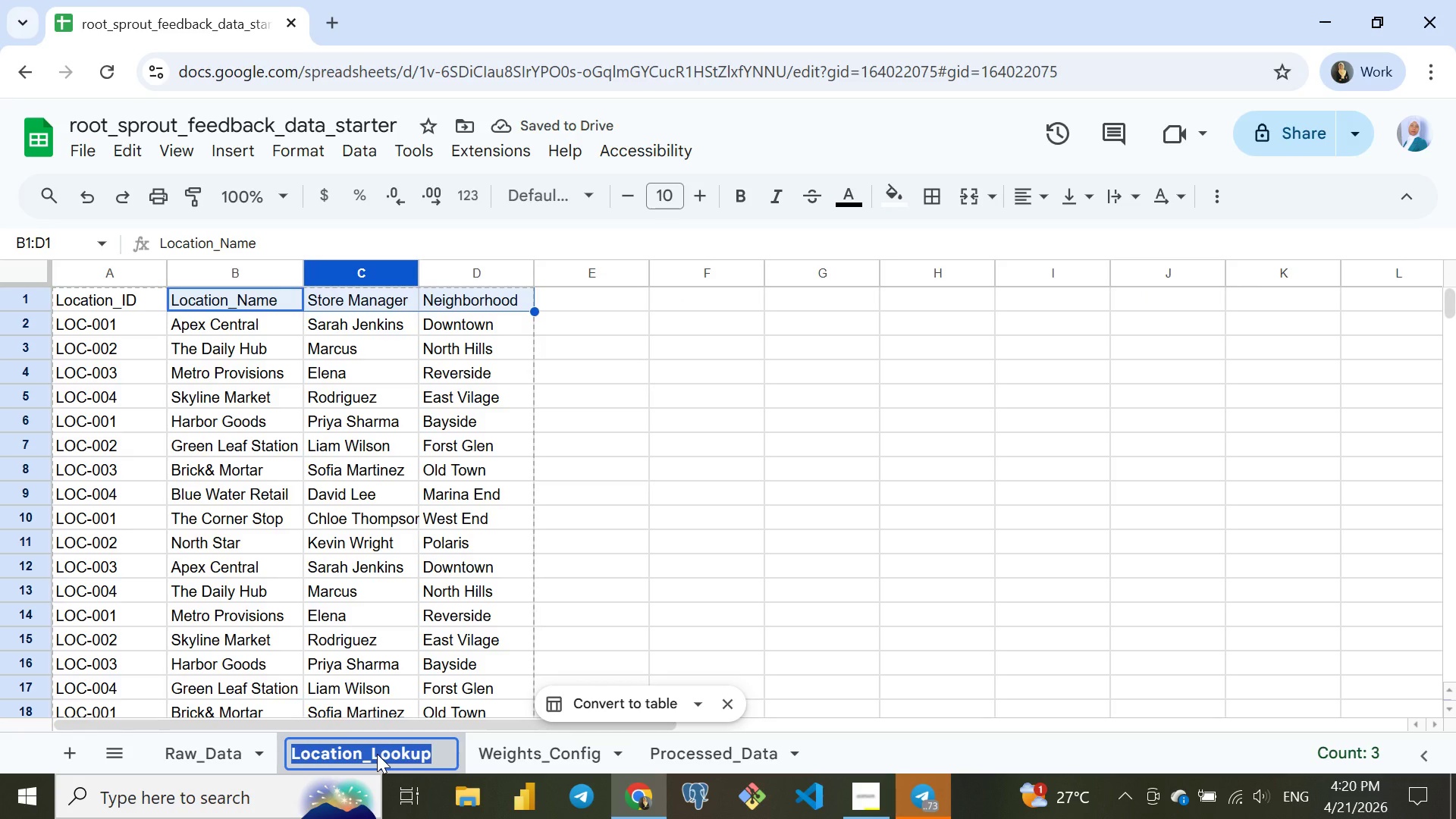 
key(Control+ControlLeft)
 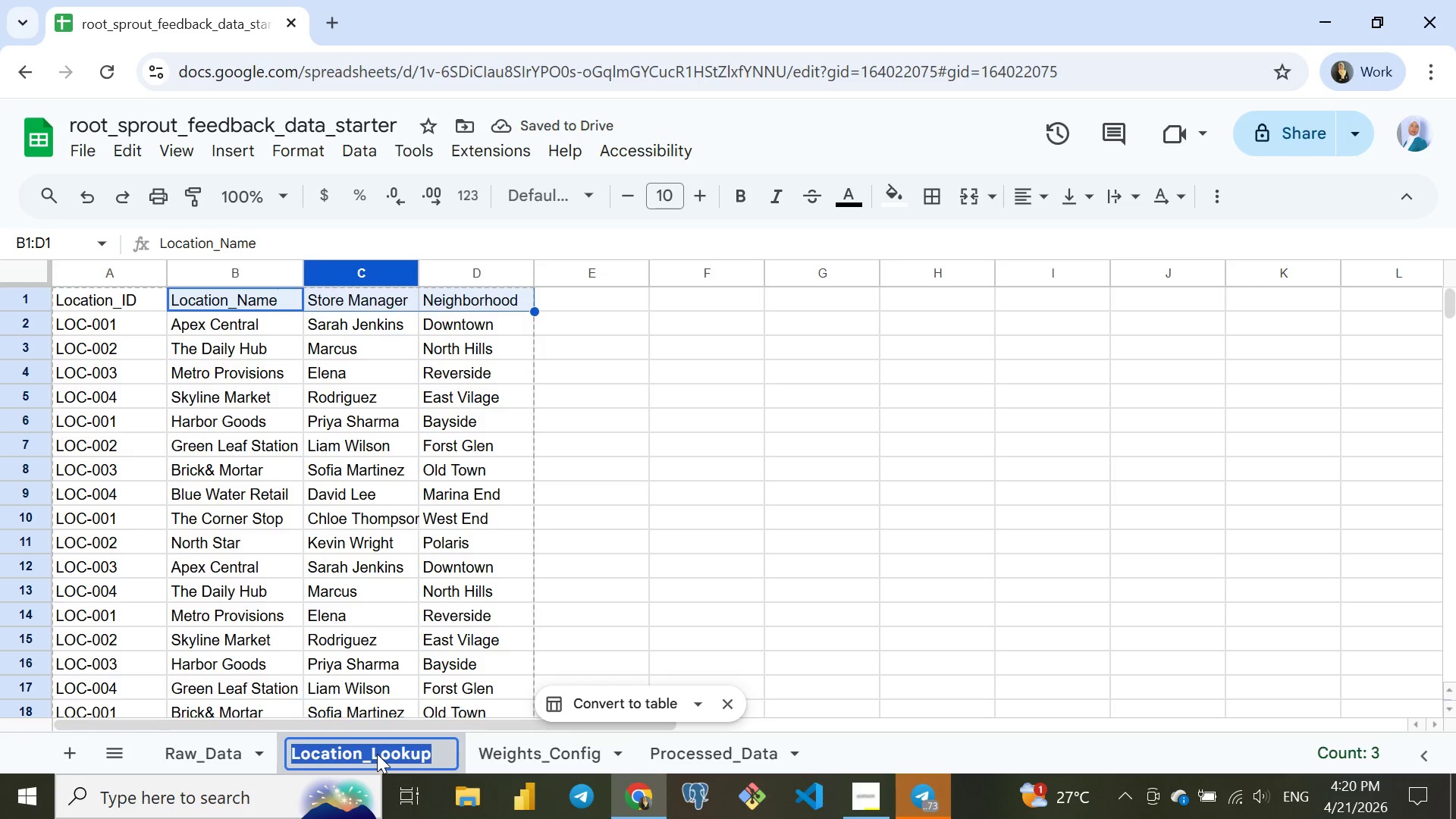 
key(Control+C)
 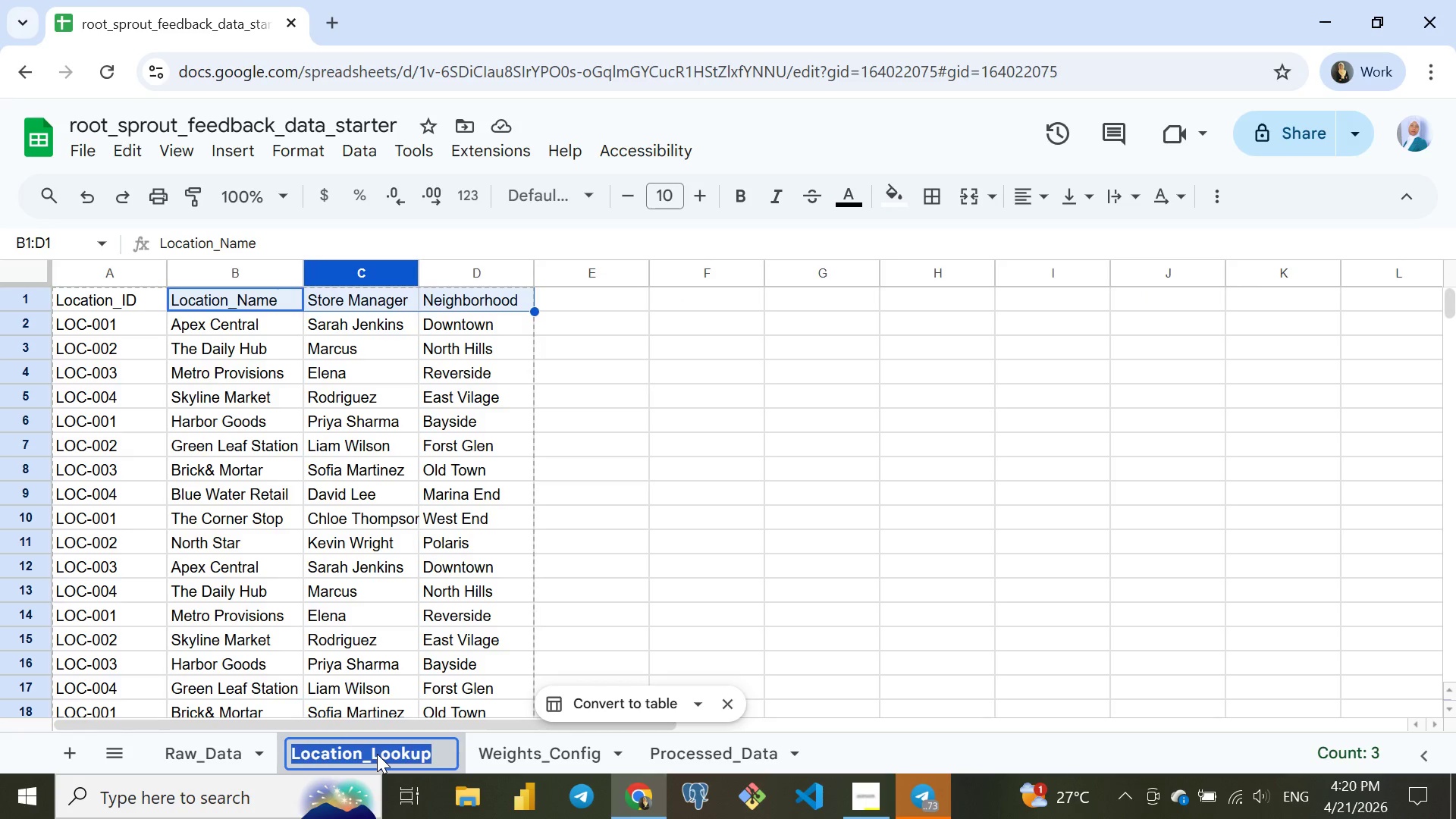 
key(Enter)
 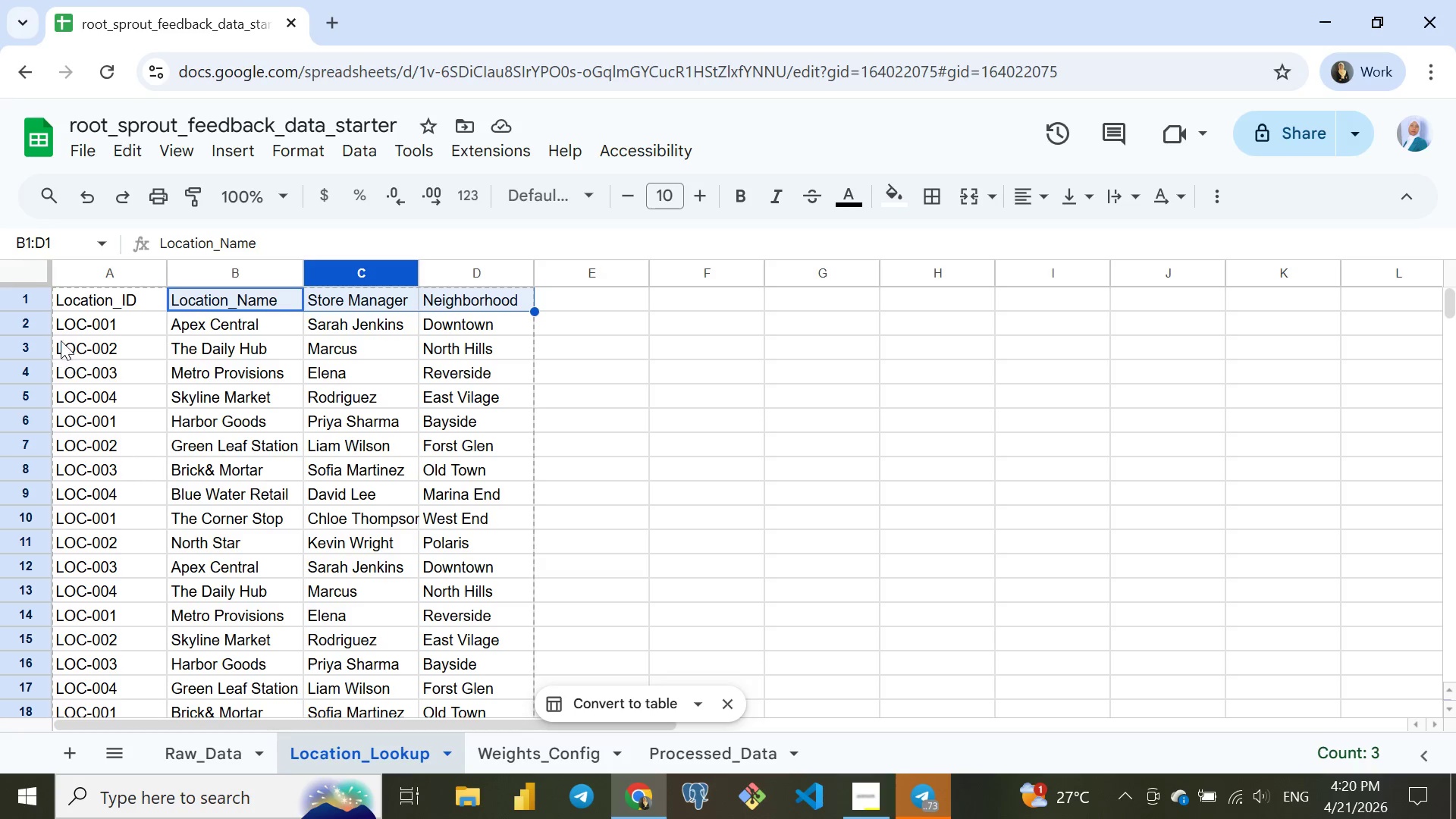 
left_click([77, 301])
 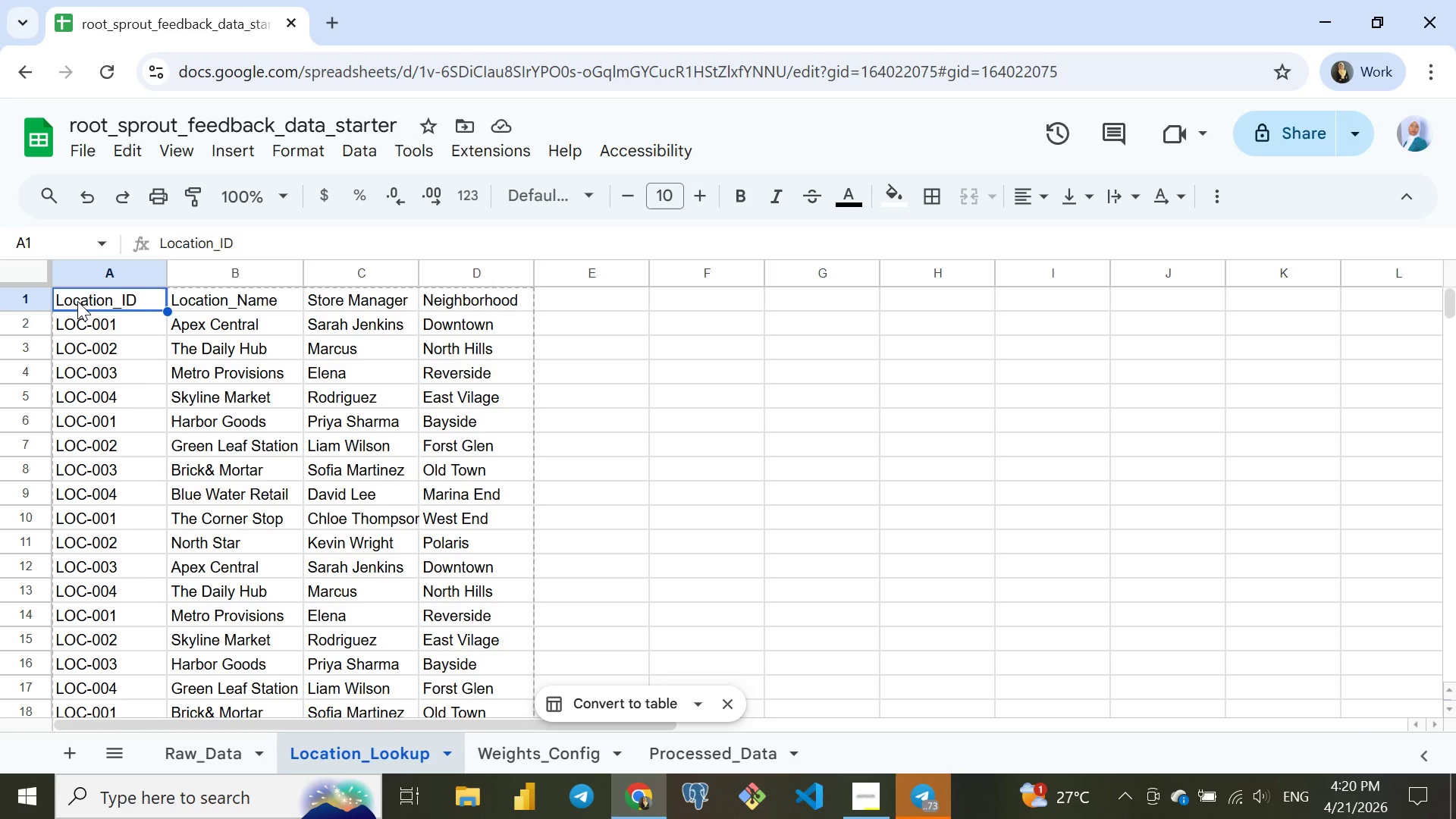 
key(Control+Shift+ArrowDown)
 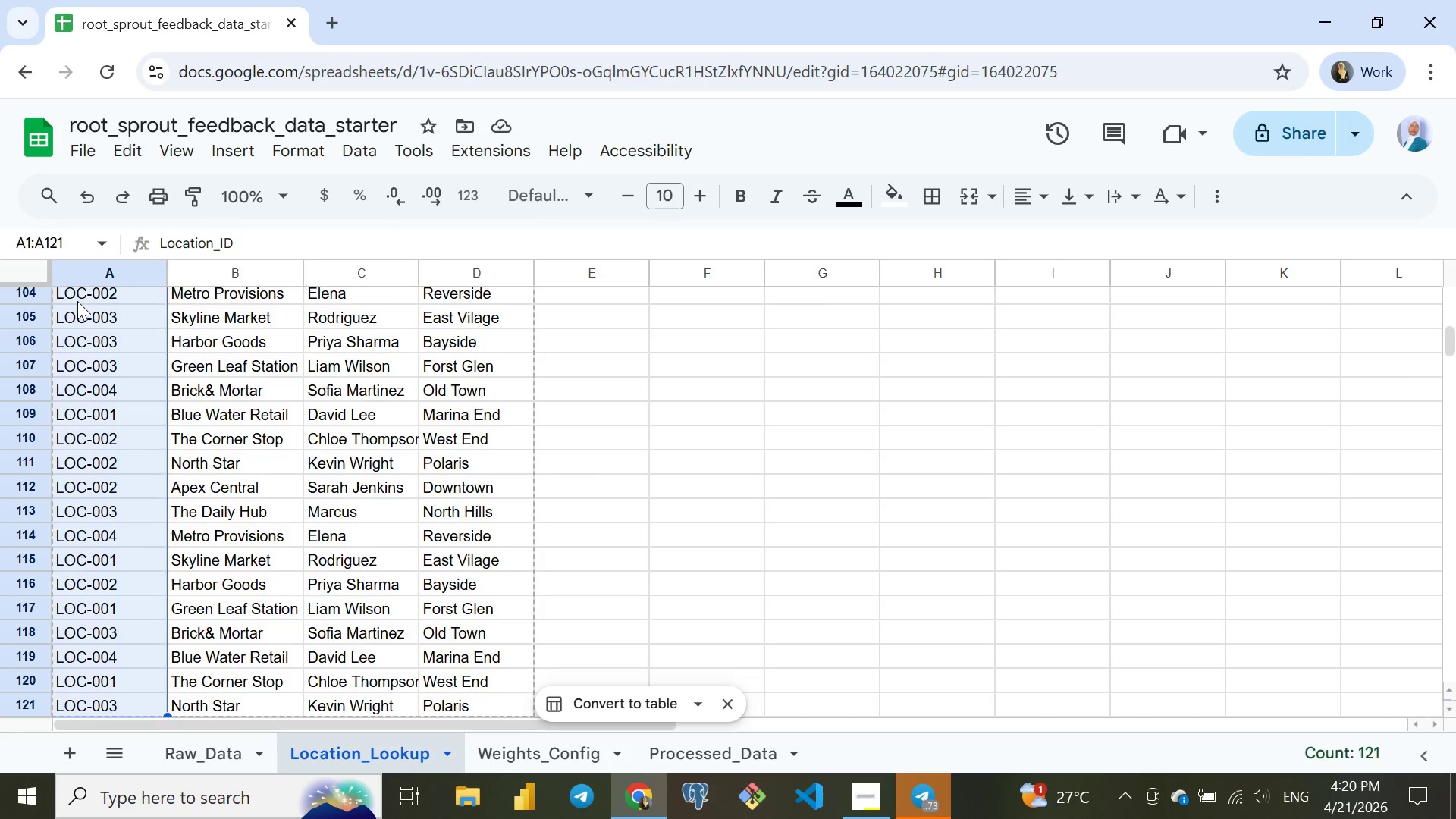 
key(Control+Shift+ArrowRight)
 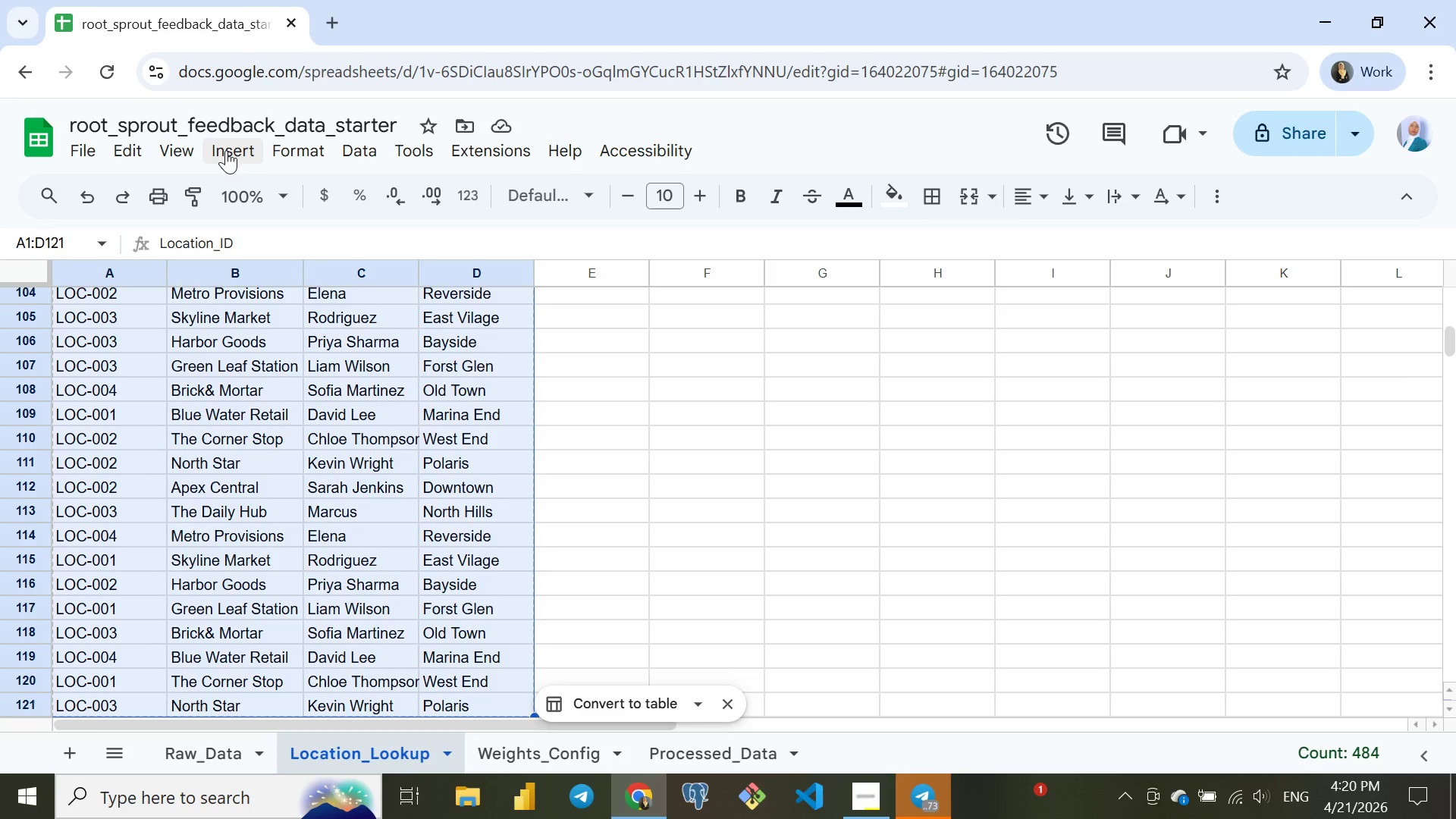 
left_click([303, 159])
 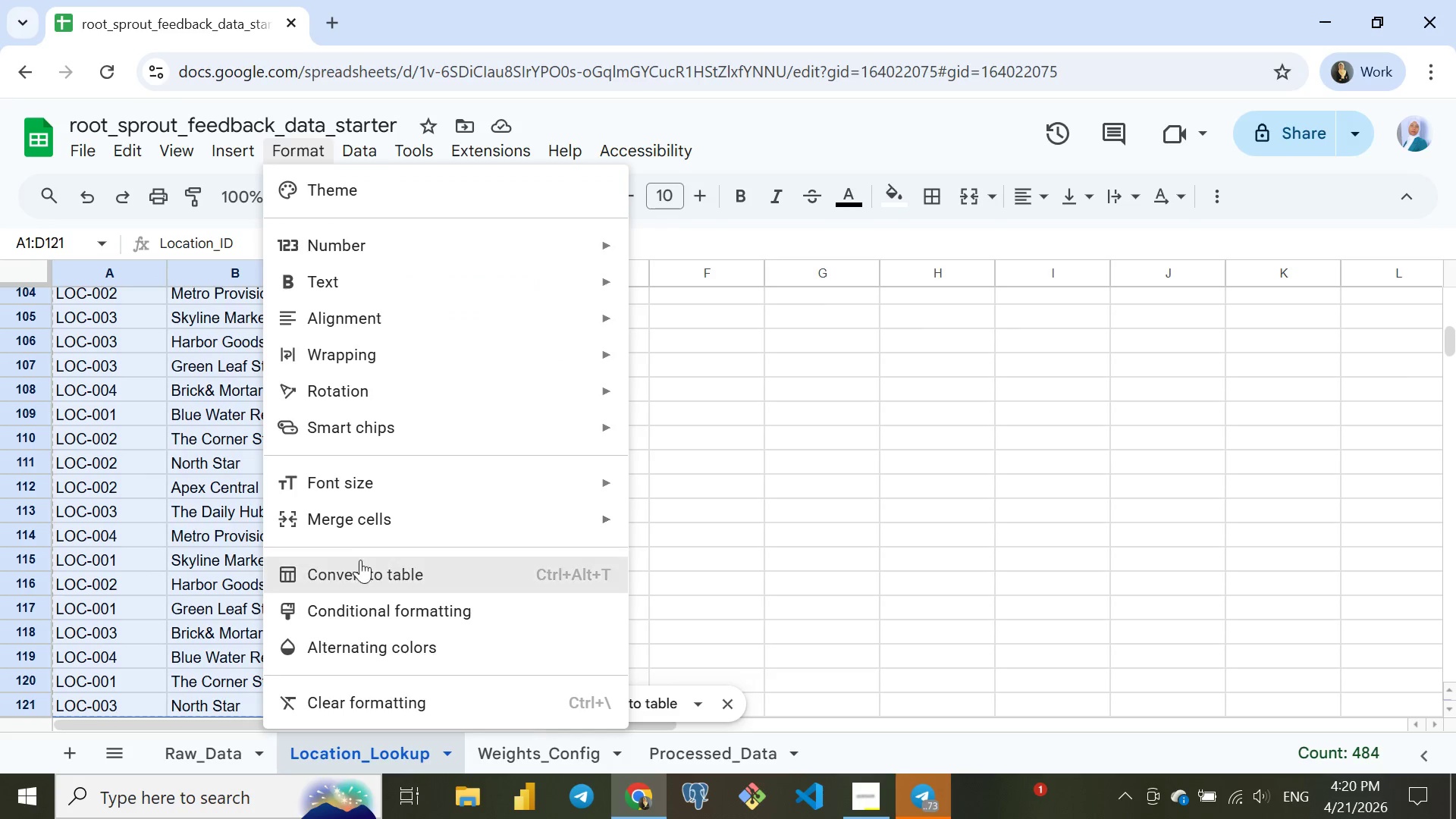 
left_click([360, 563])
 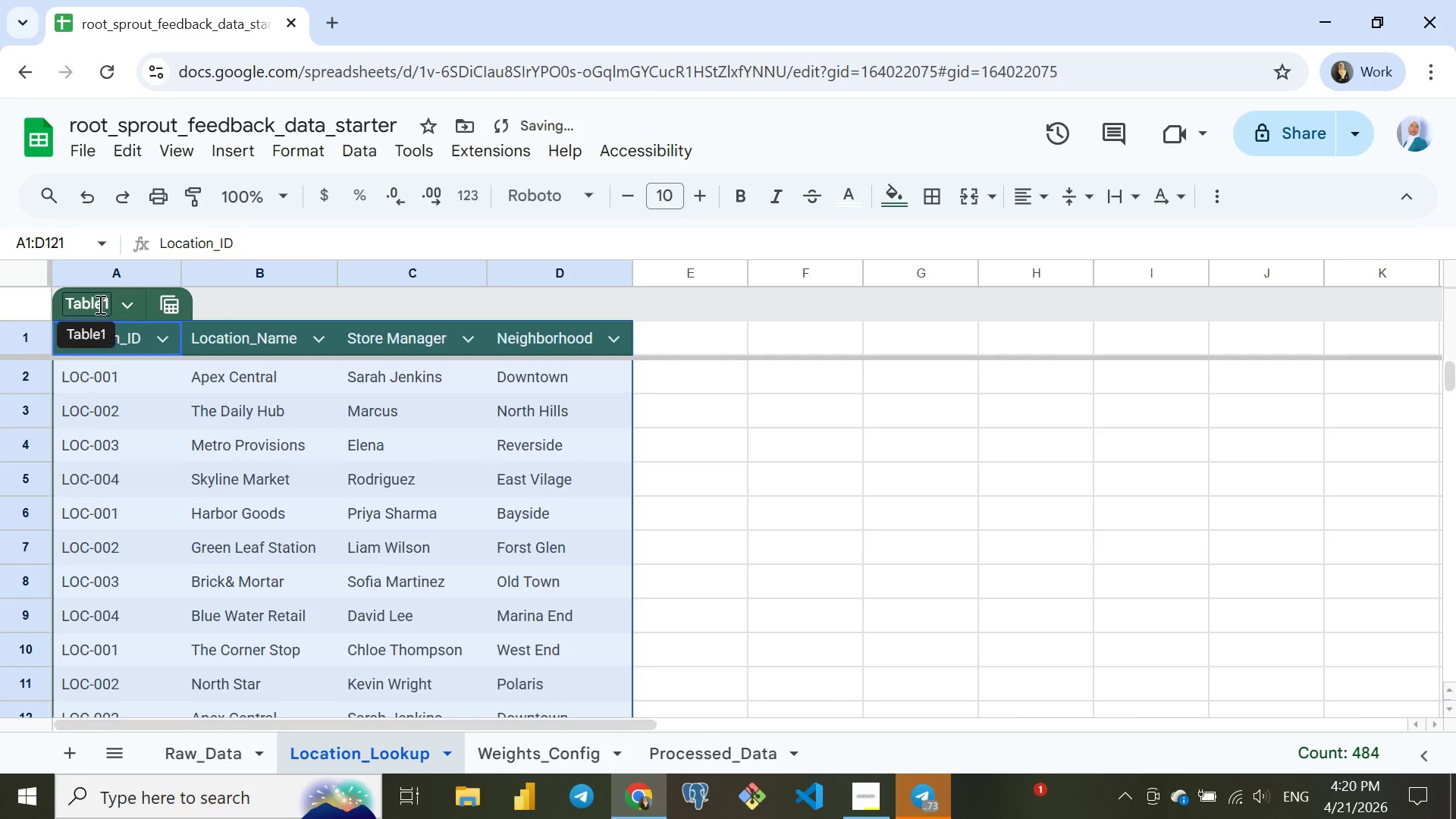 
double_click([99, 304])
 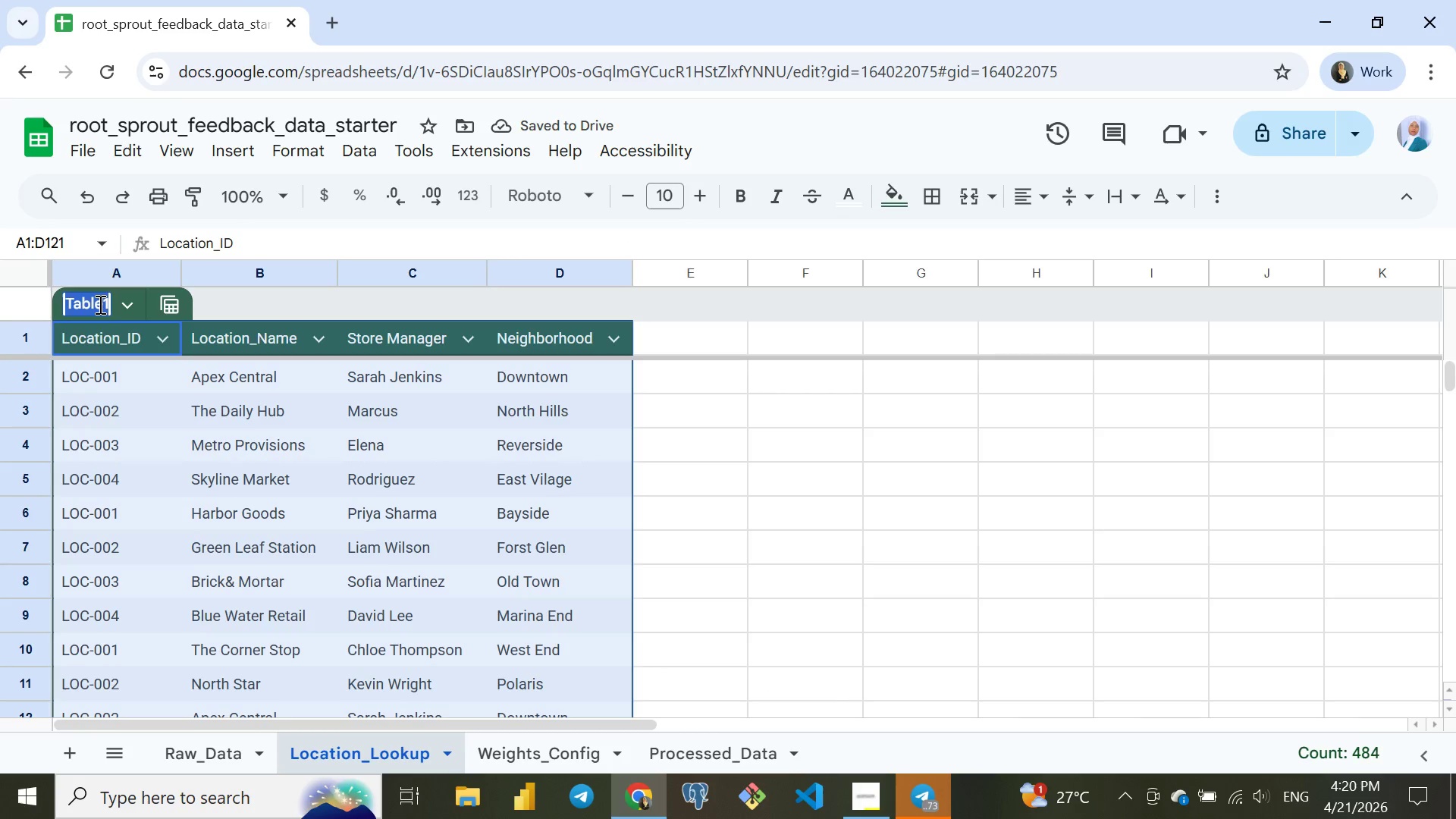 
double_click([99, 304])
 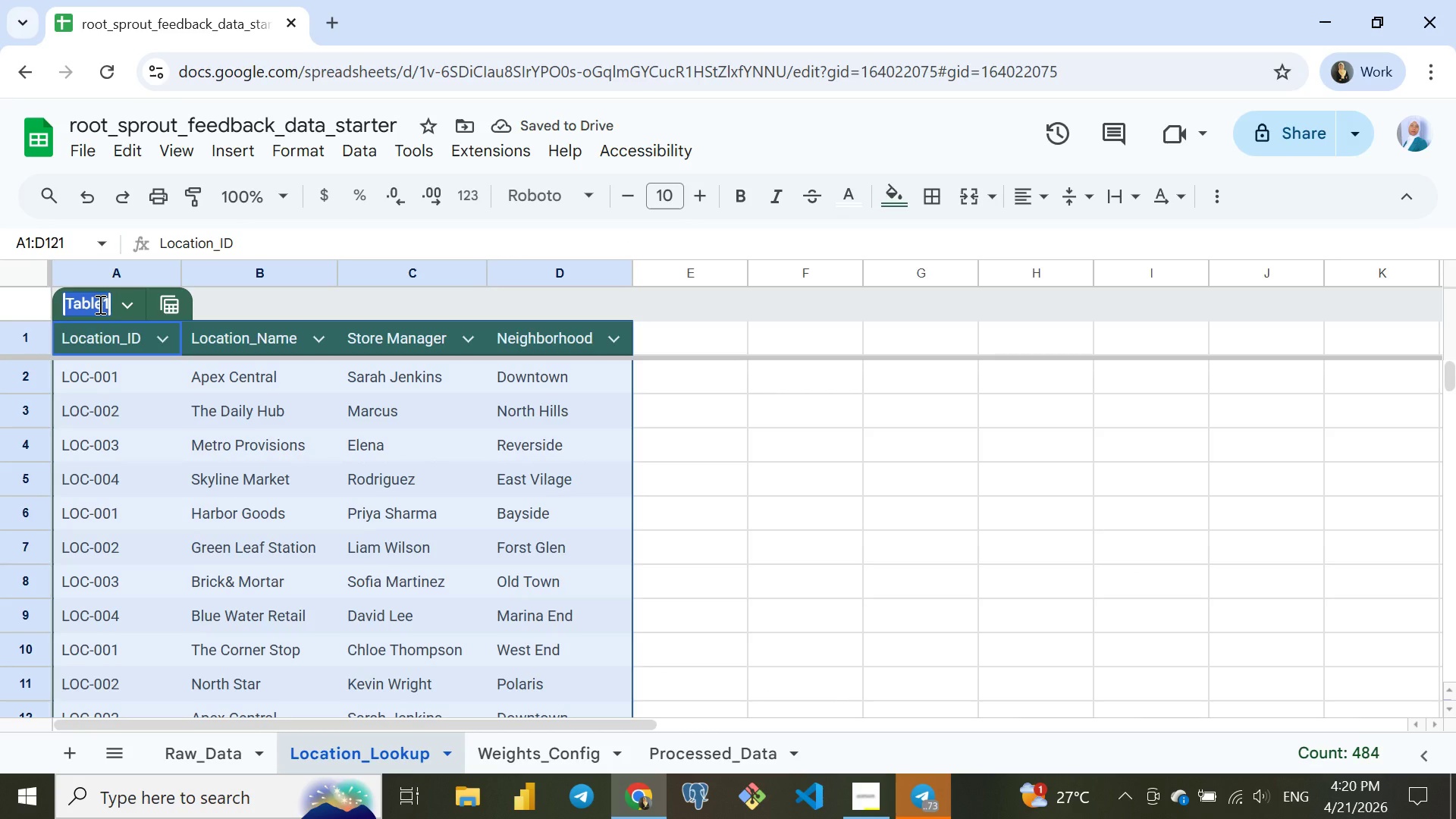 
key(Control+A)
 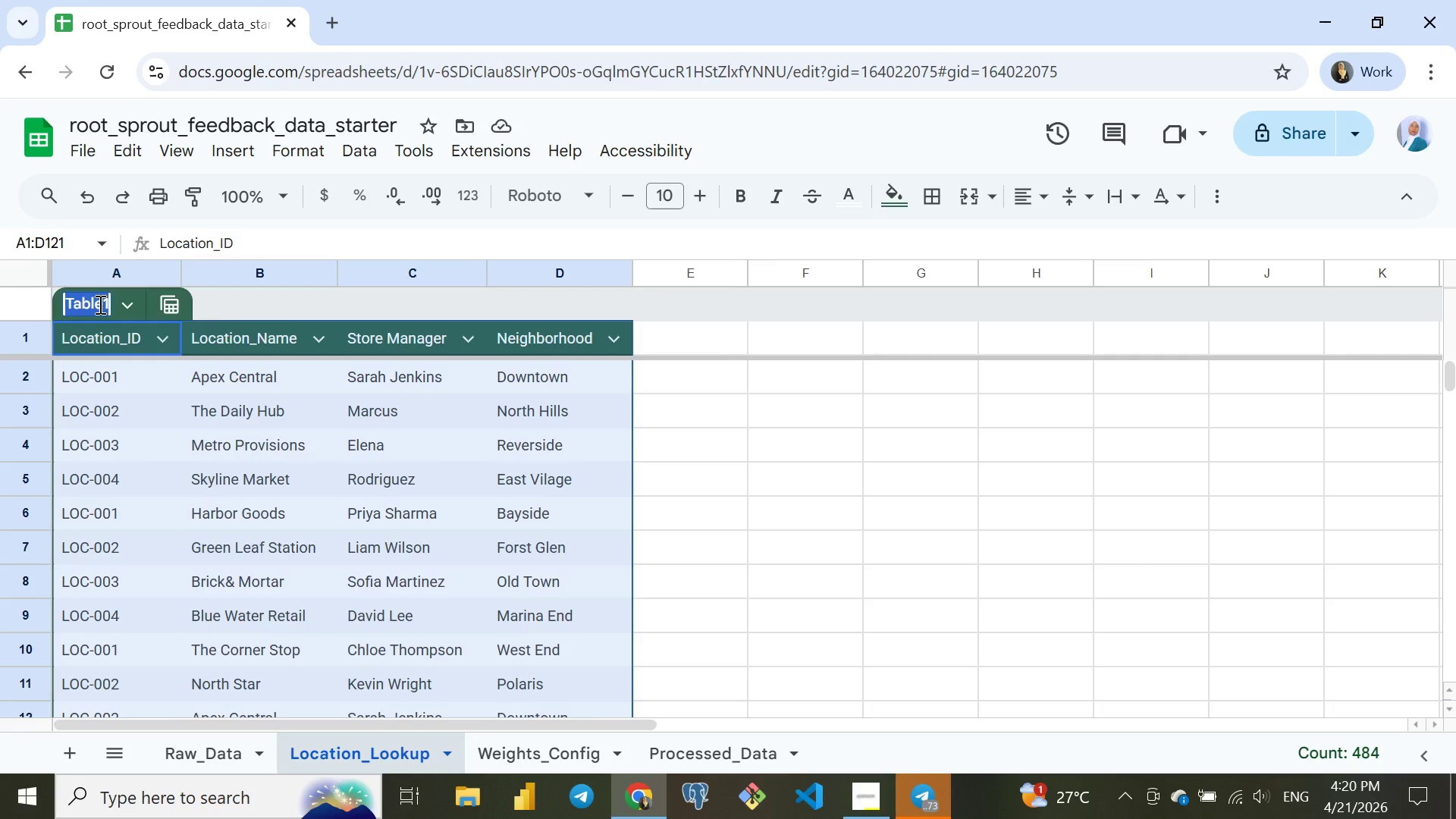 
key(Control+V)
 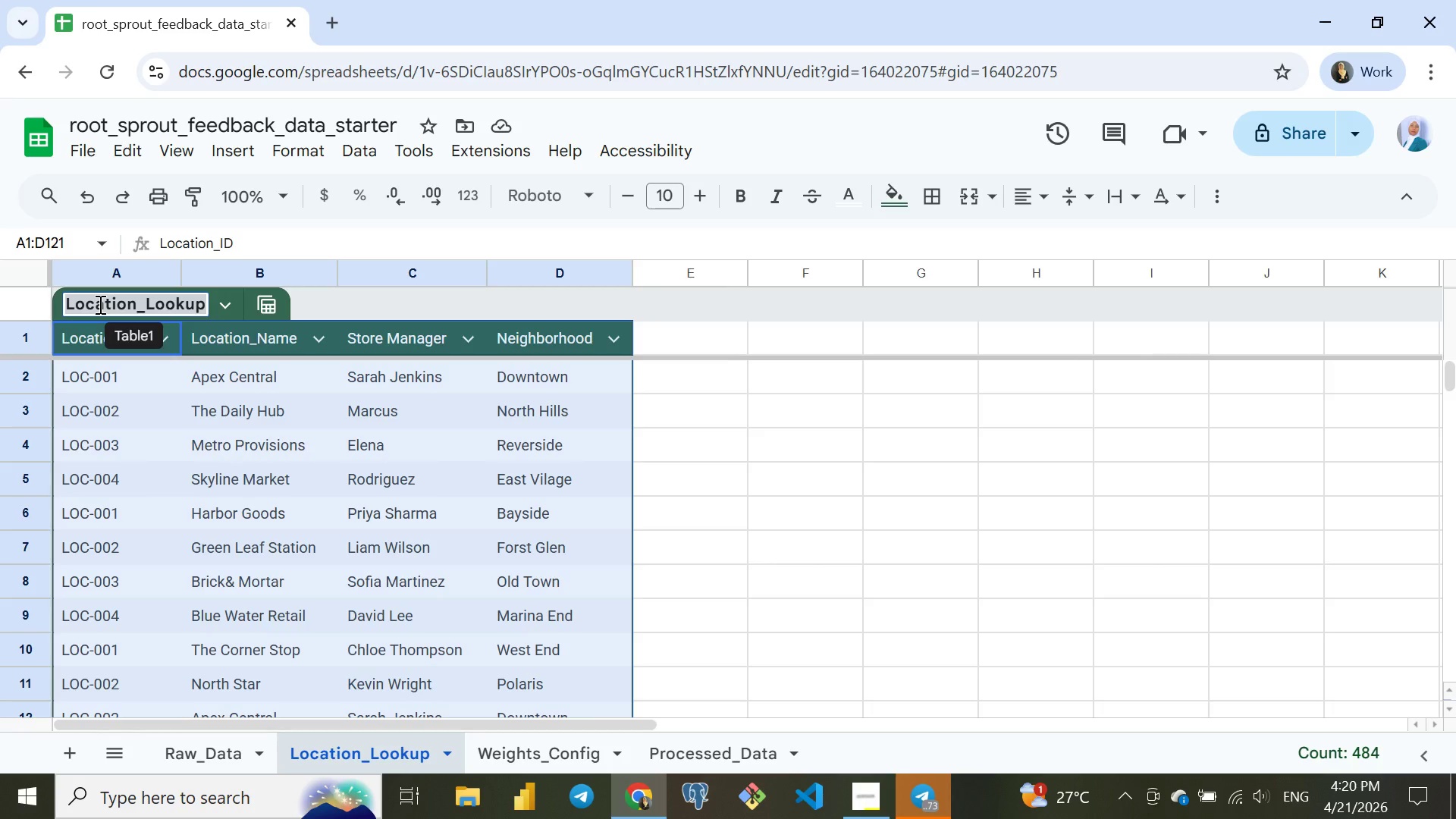 
key(Enter)
 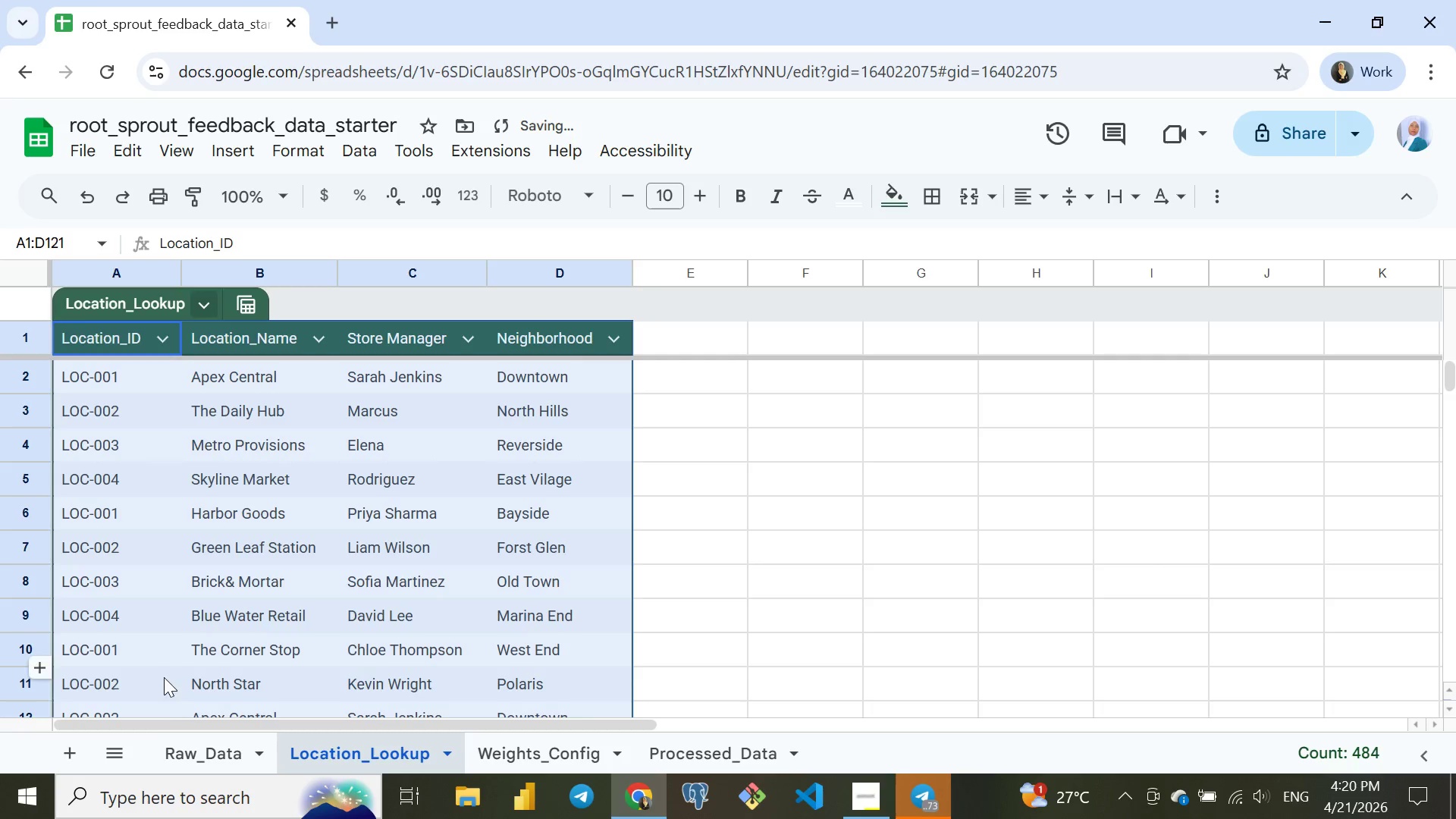 
left_click([184, 752])
 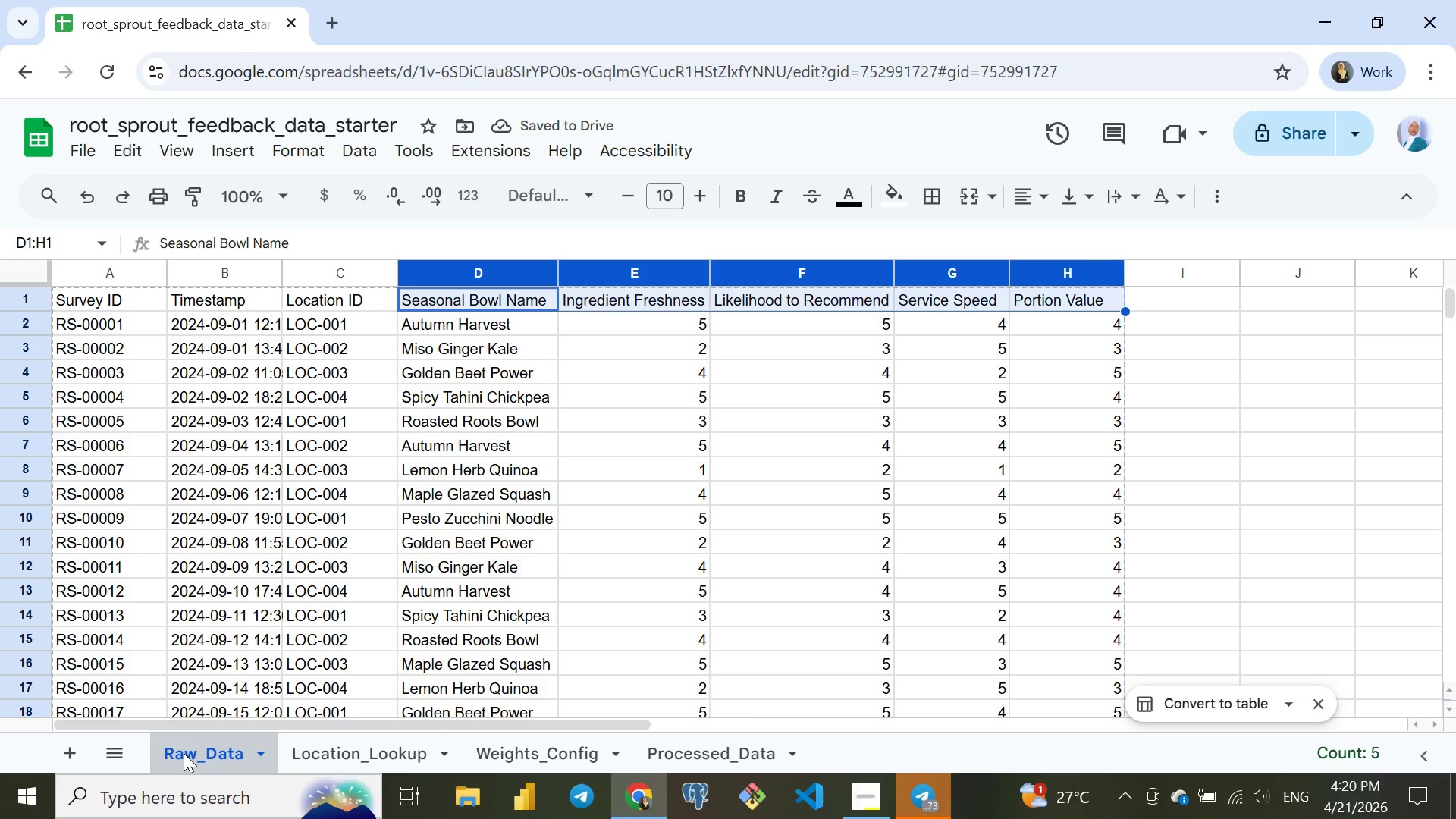 
double_click([184, 753])
 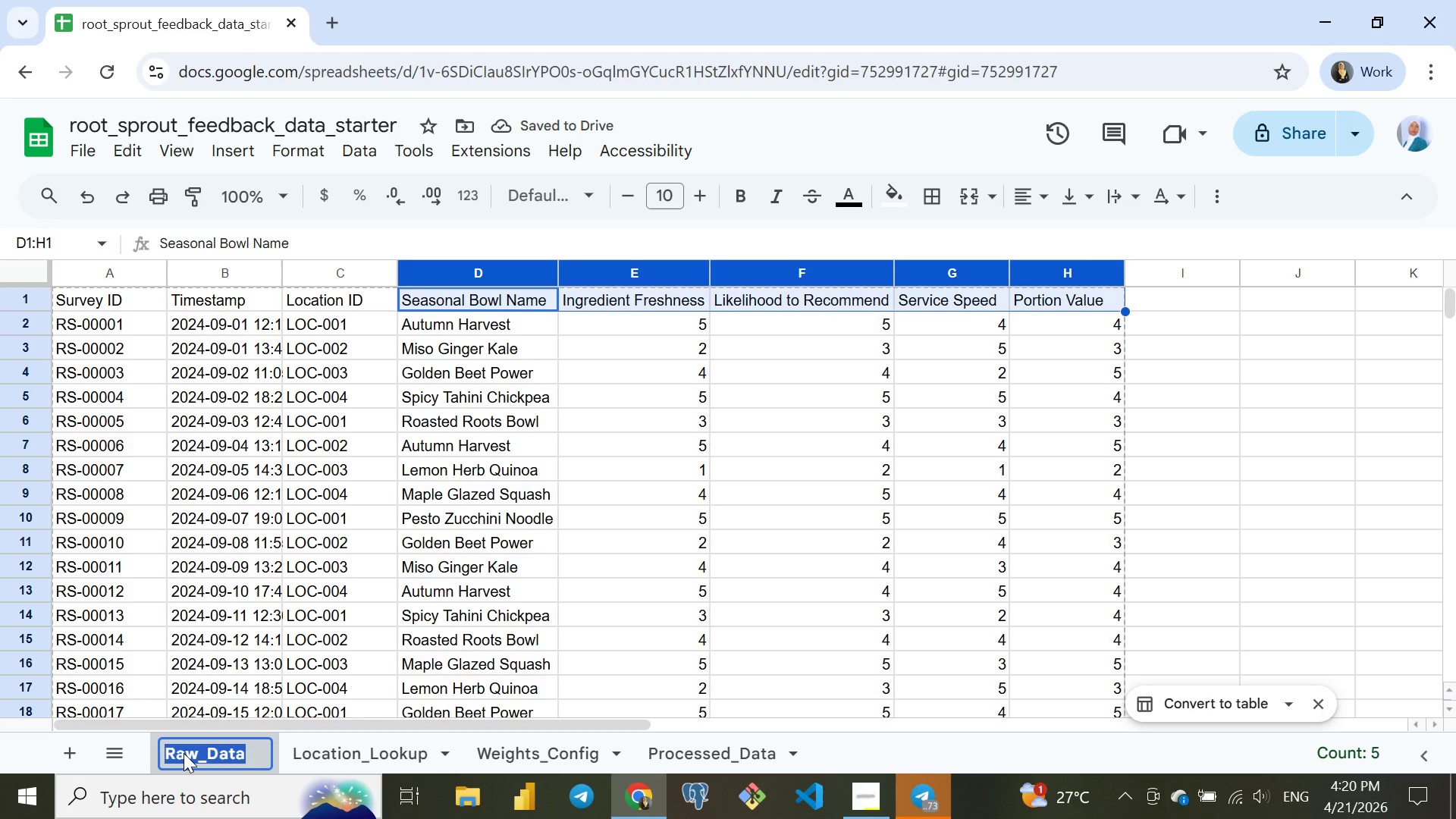 
key(Control+ControlLeft)
 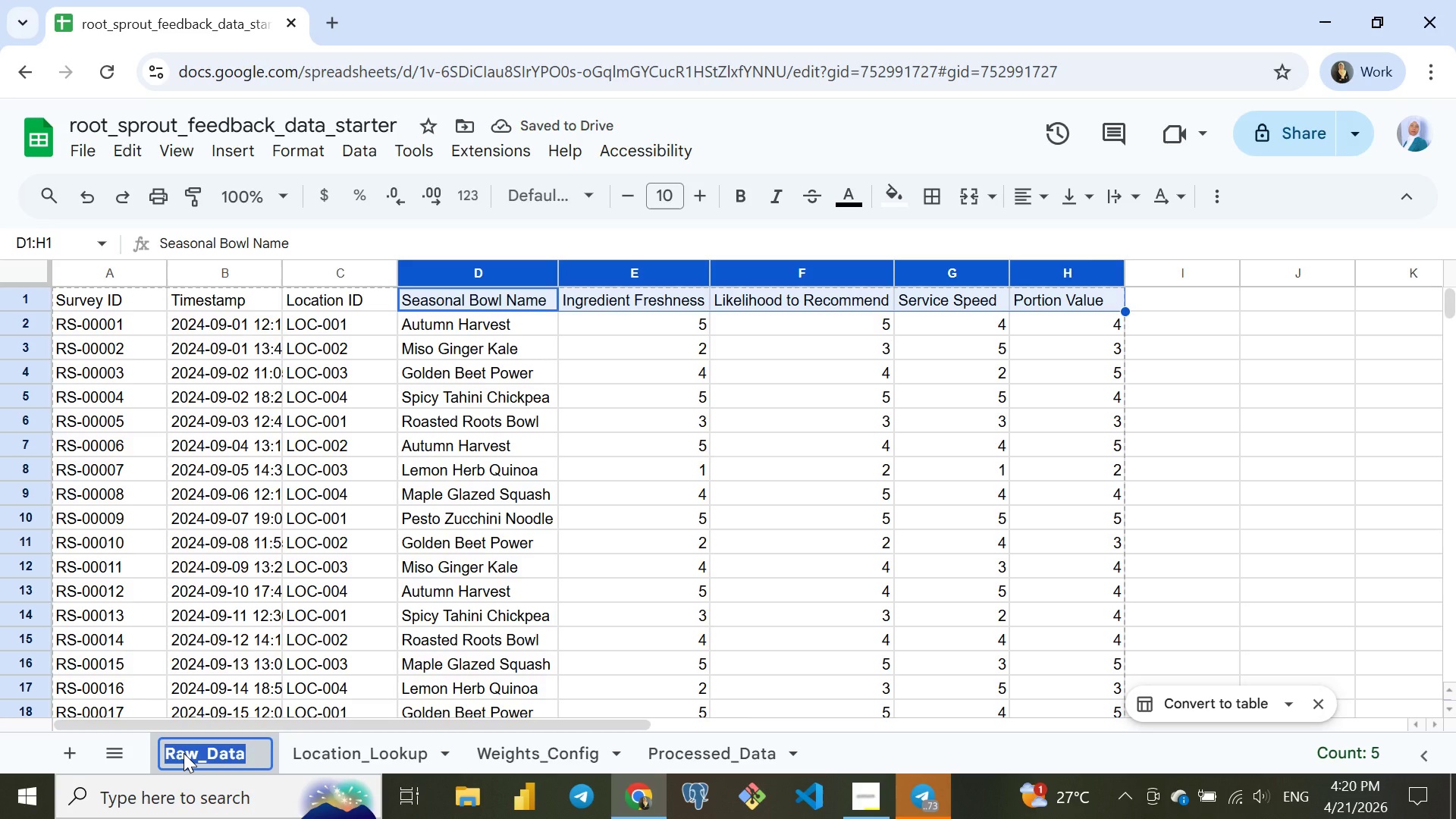 
key(Control+C)
 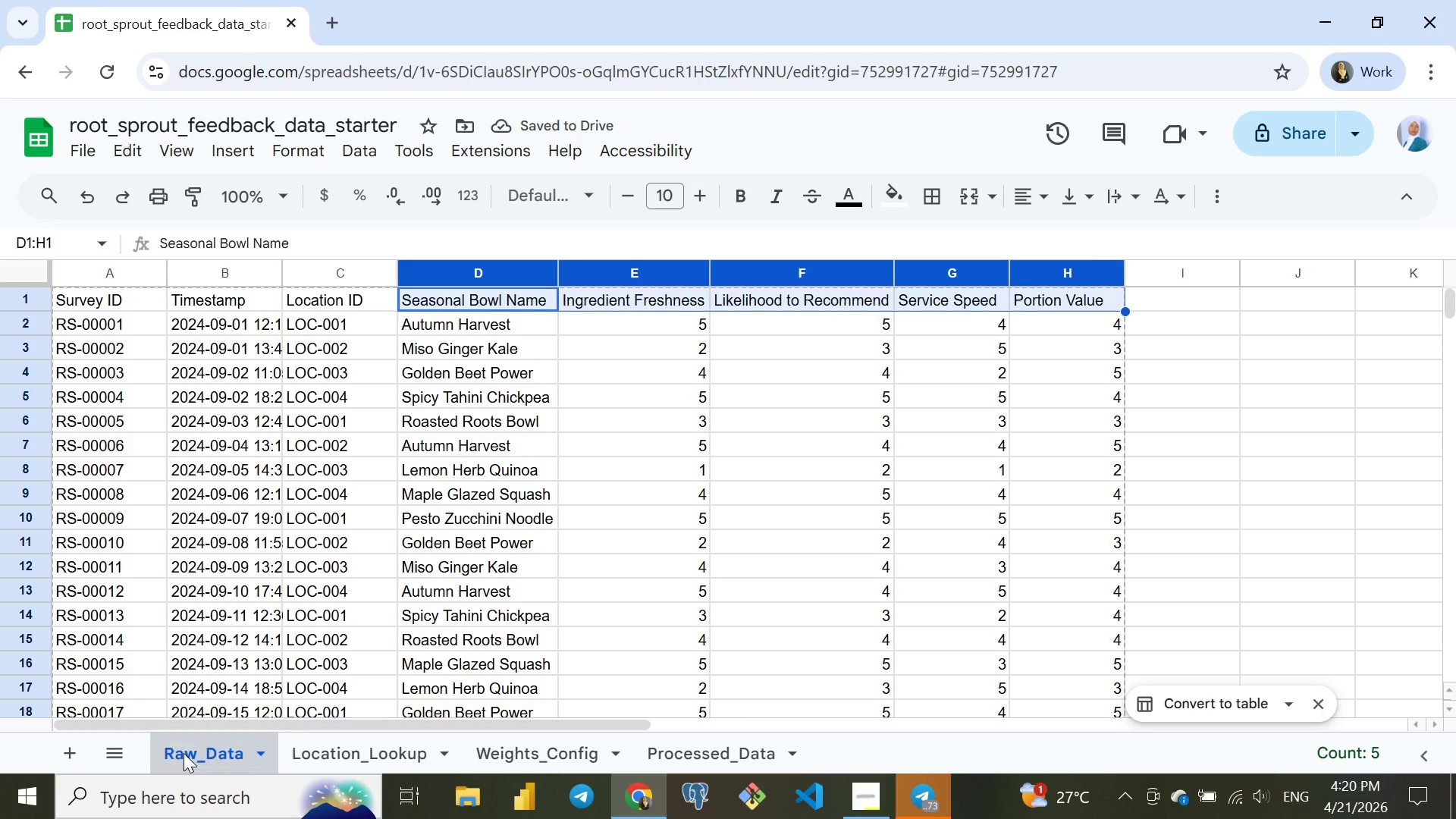 
key(Enter)
 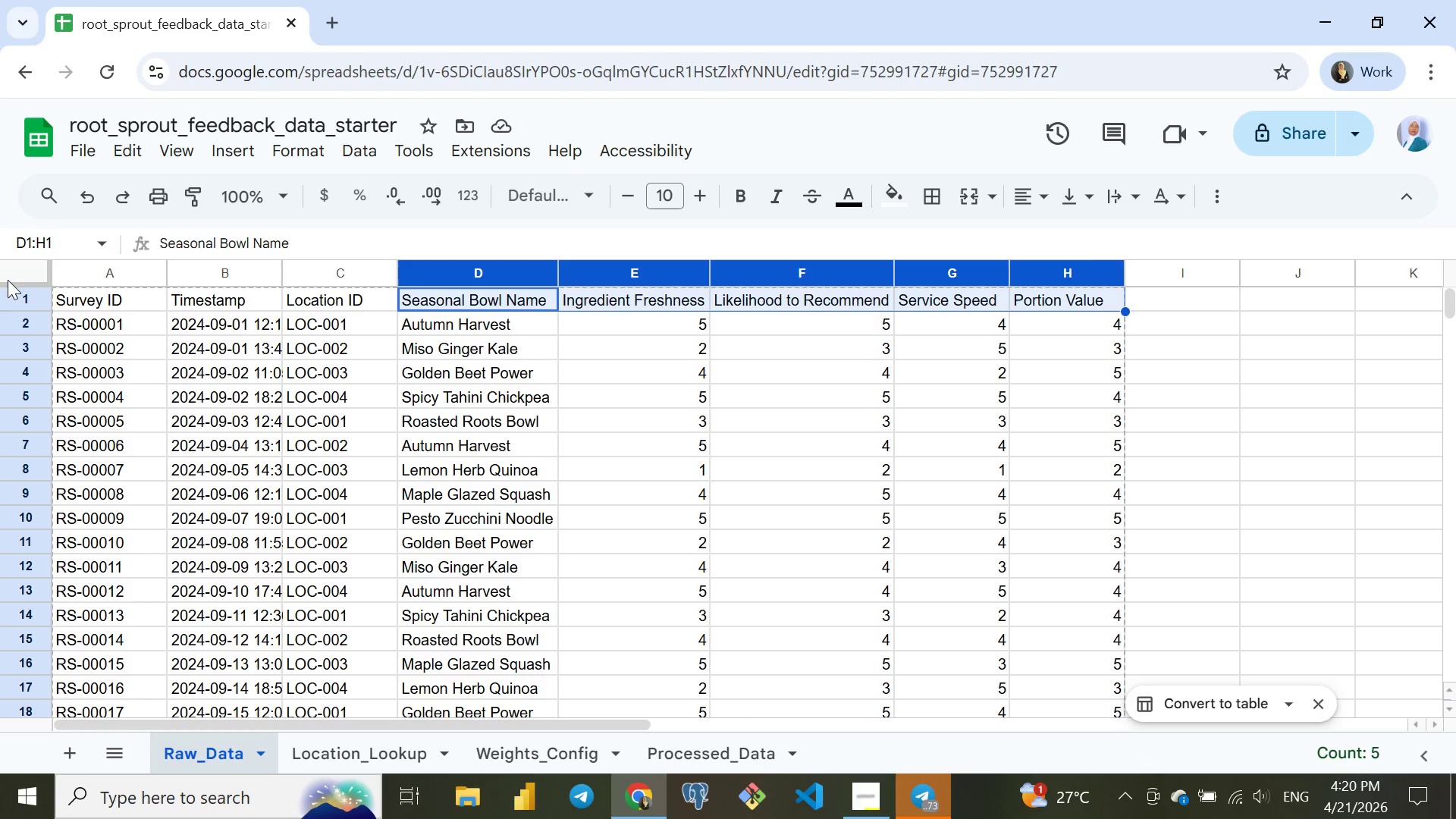 
left_click([96, 290])
 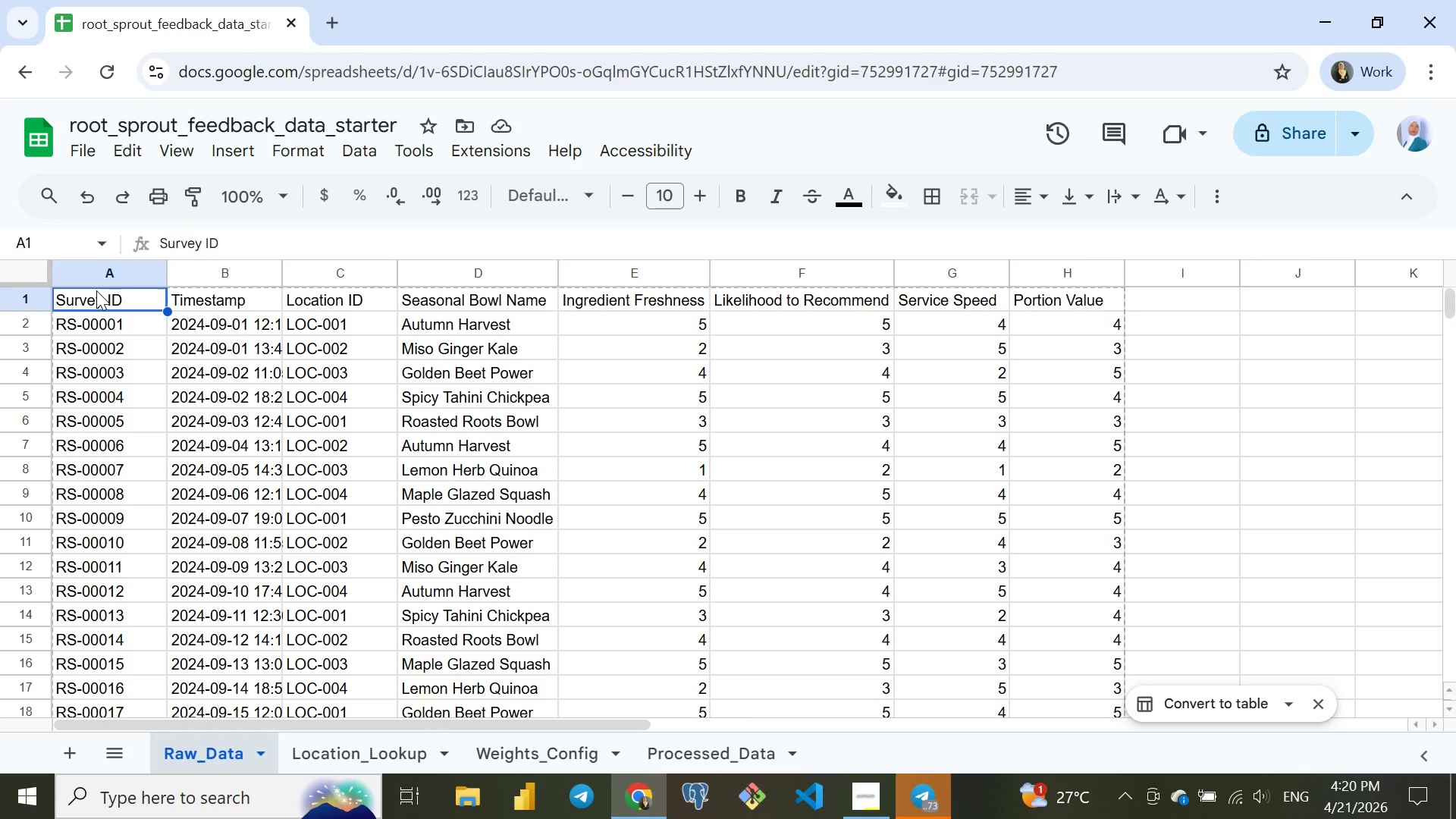 
key(Control+Shift+ArrowDown)
 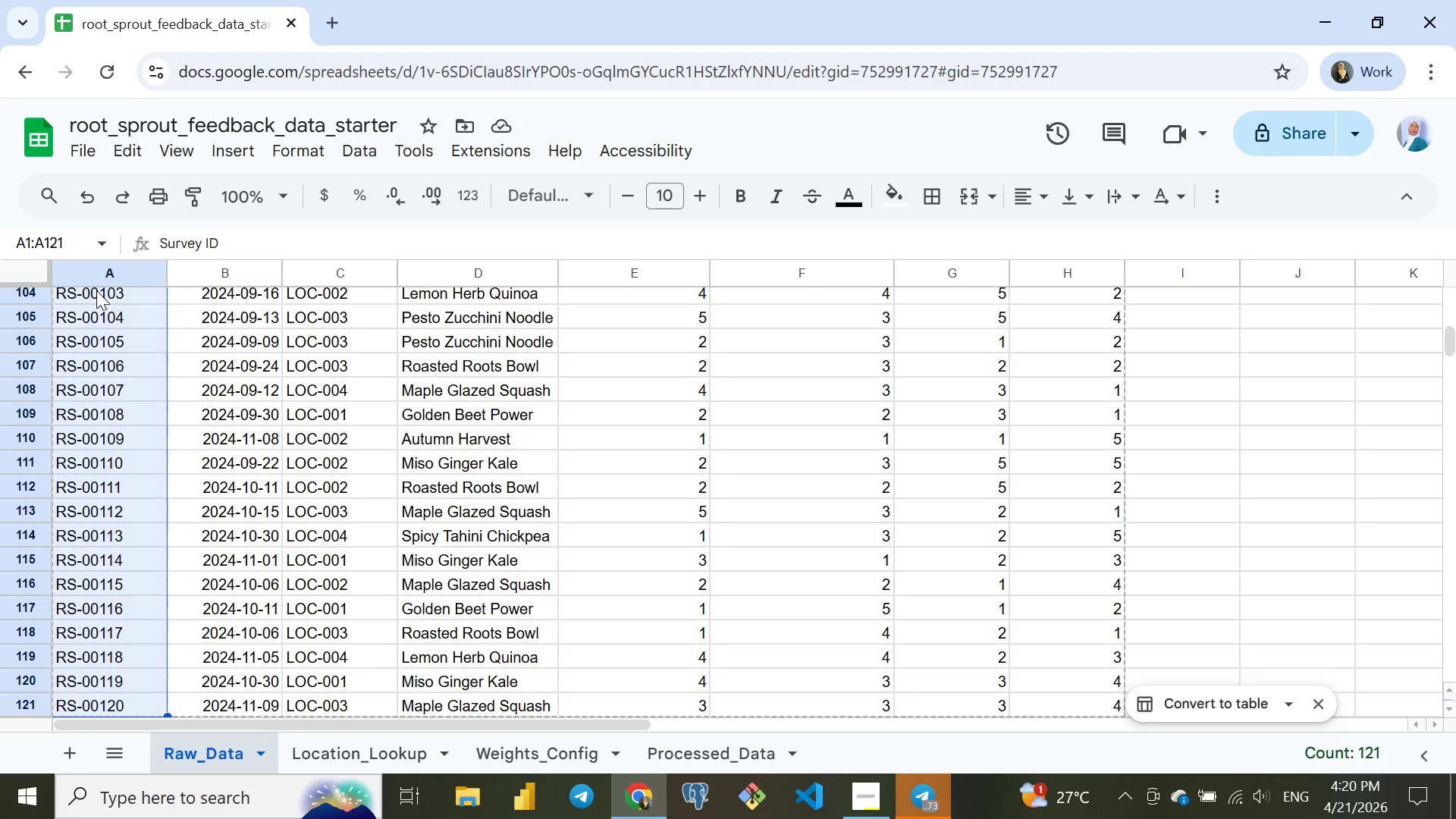 
key(Control+Shift+ArrowRight)
 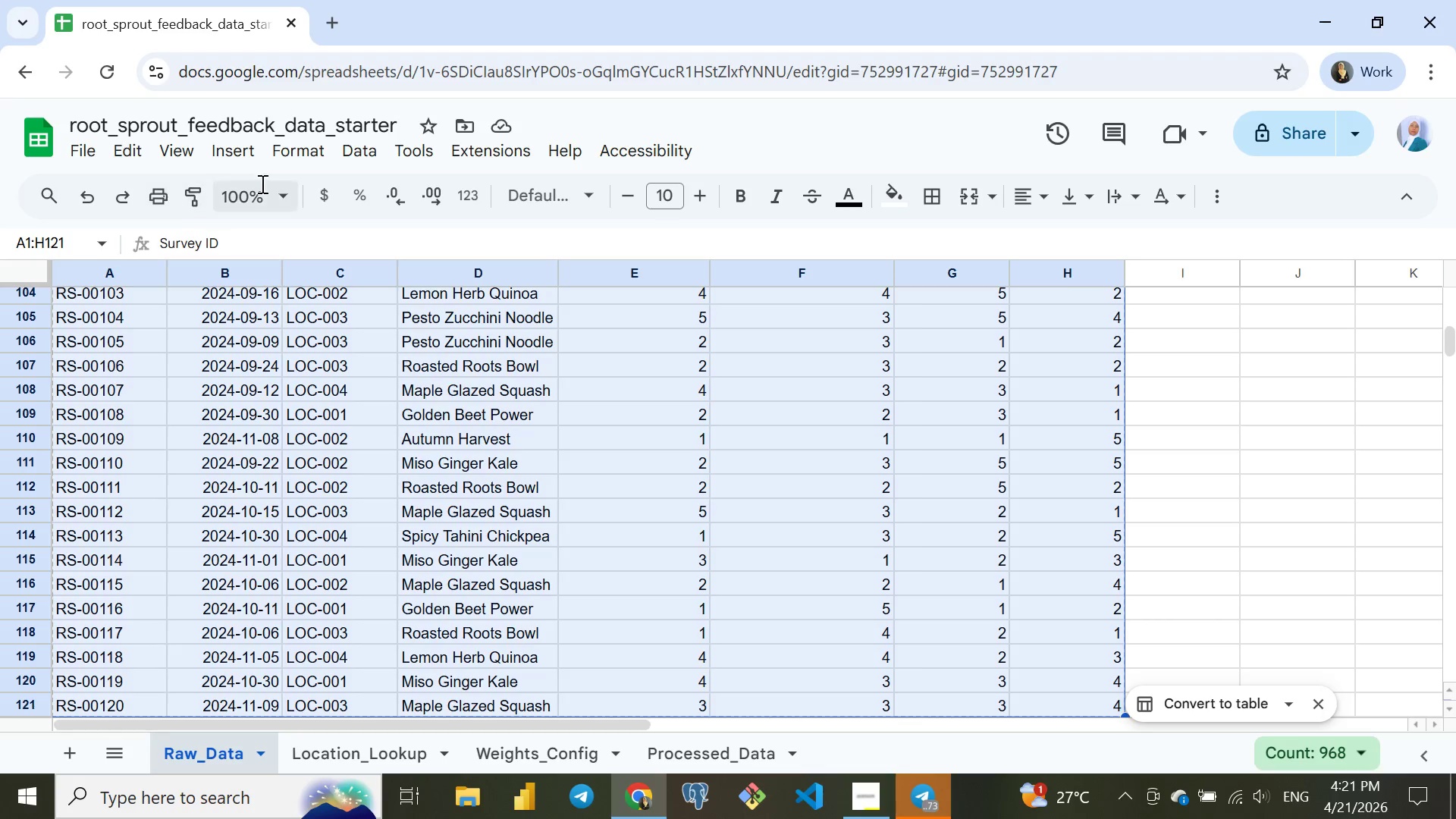 
left_click([279, 158])
 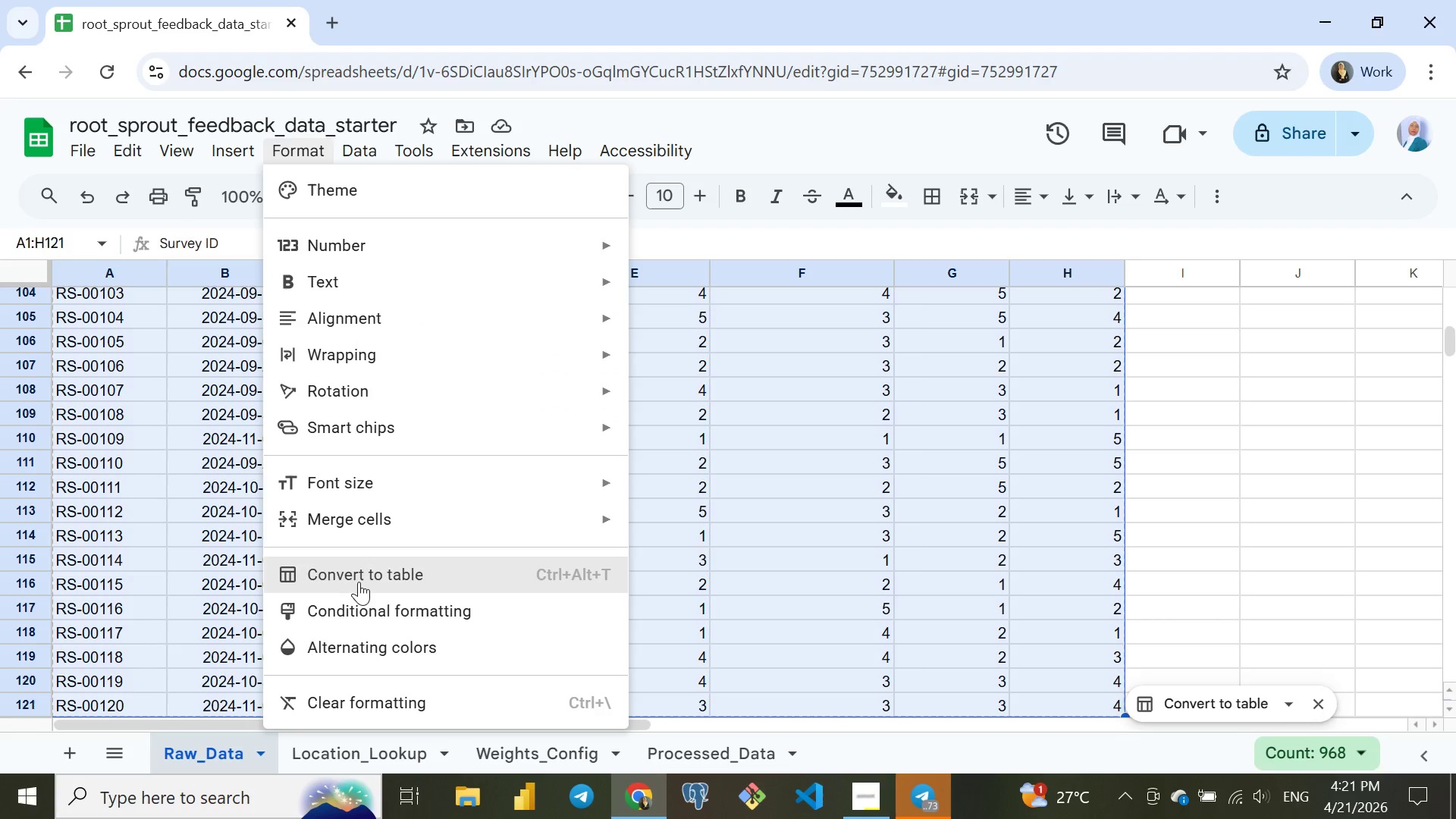 
left_click([363, 578])
 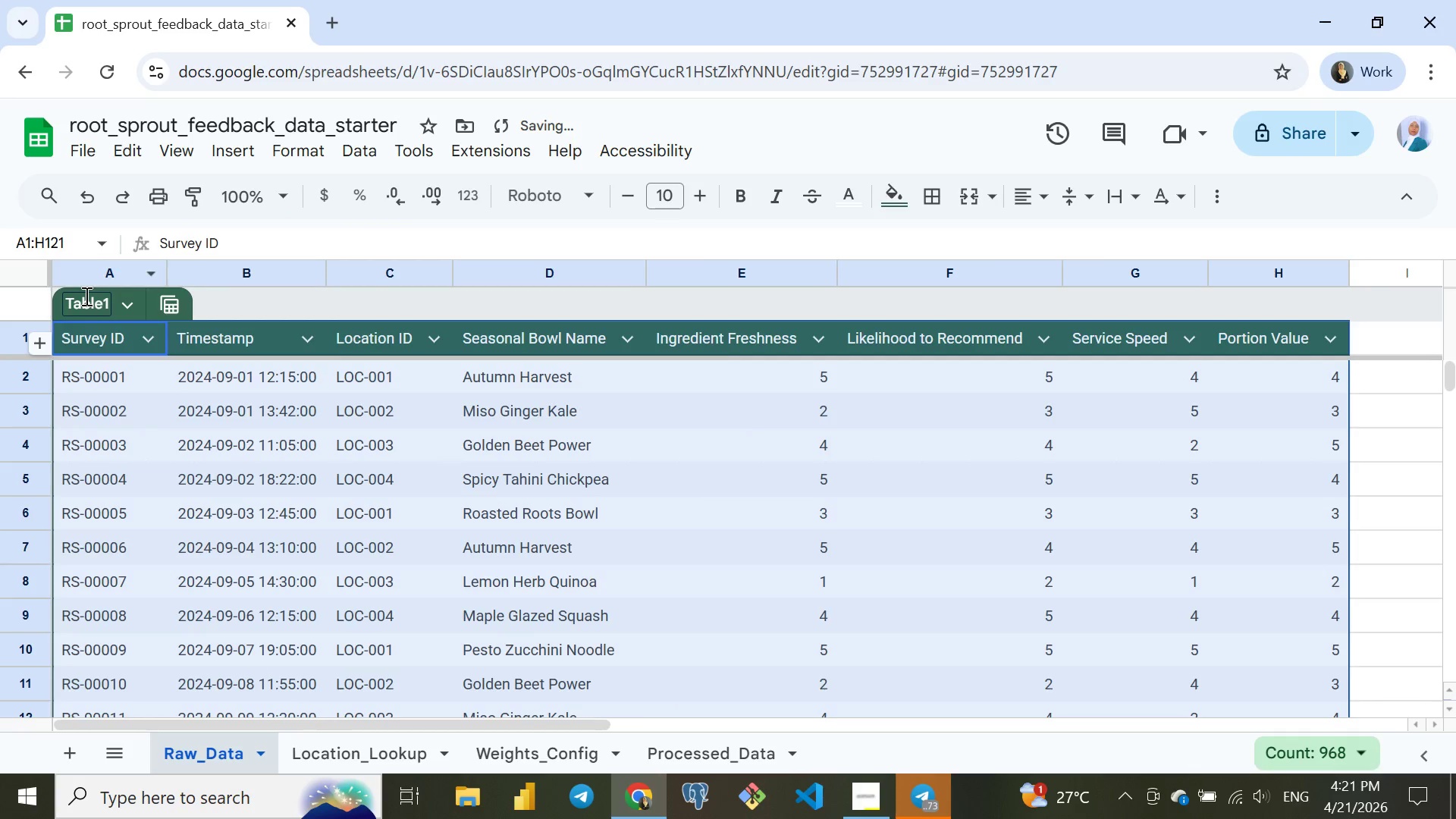 
double_click([89, 300])
 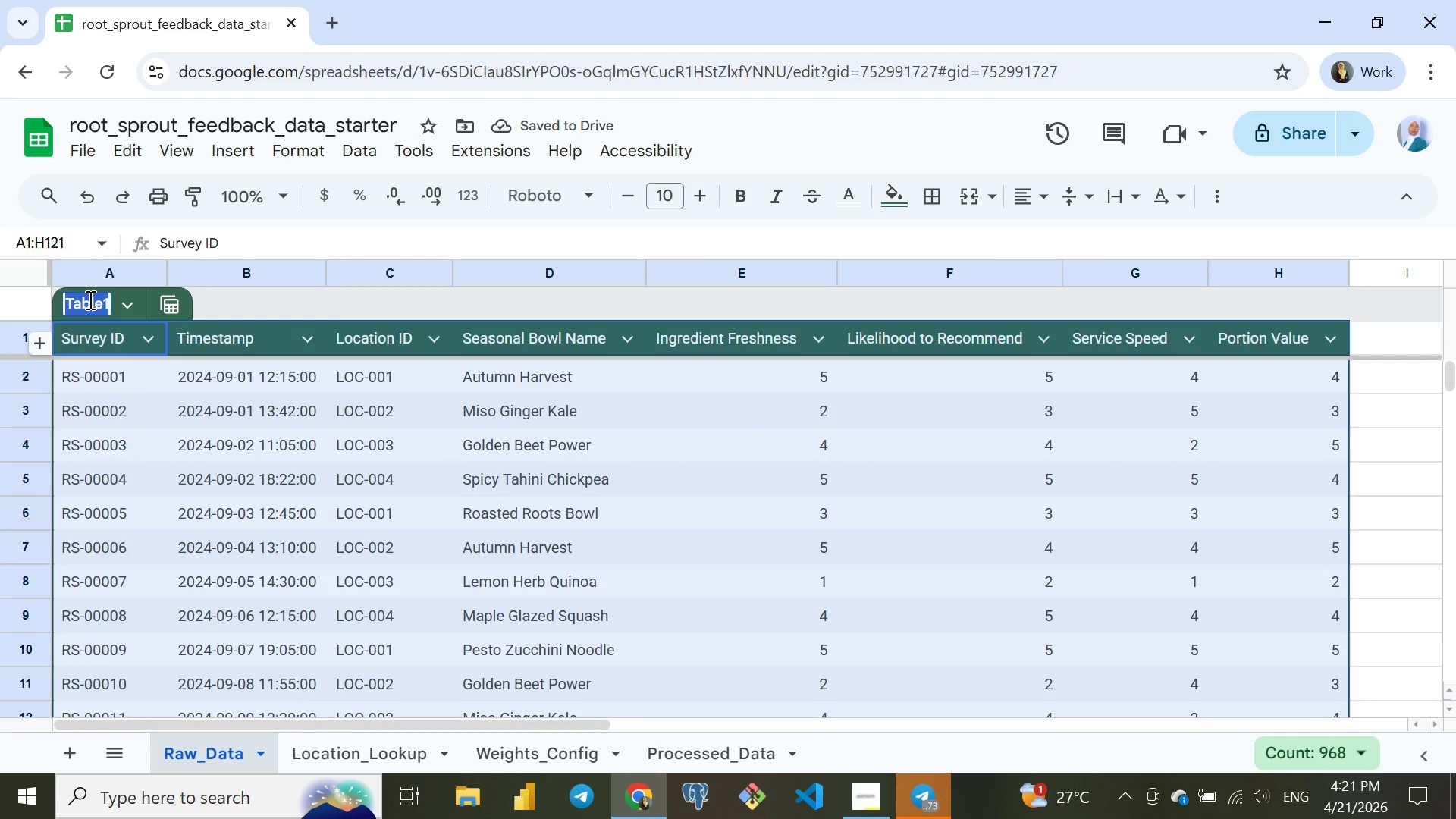 
key(Control+ControlLeft)
 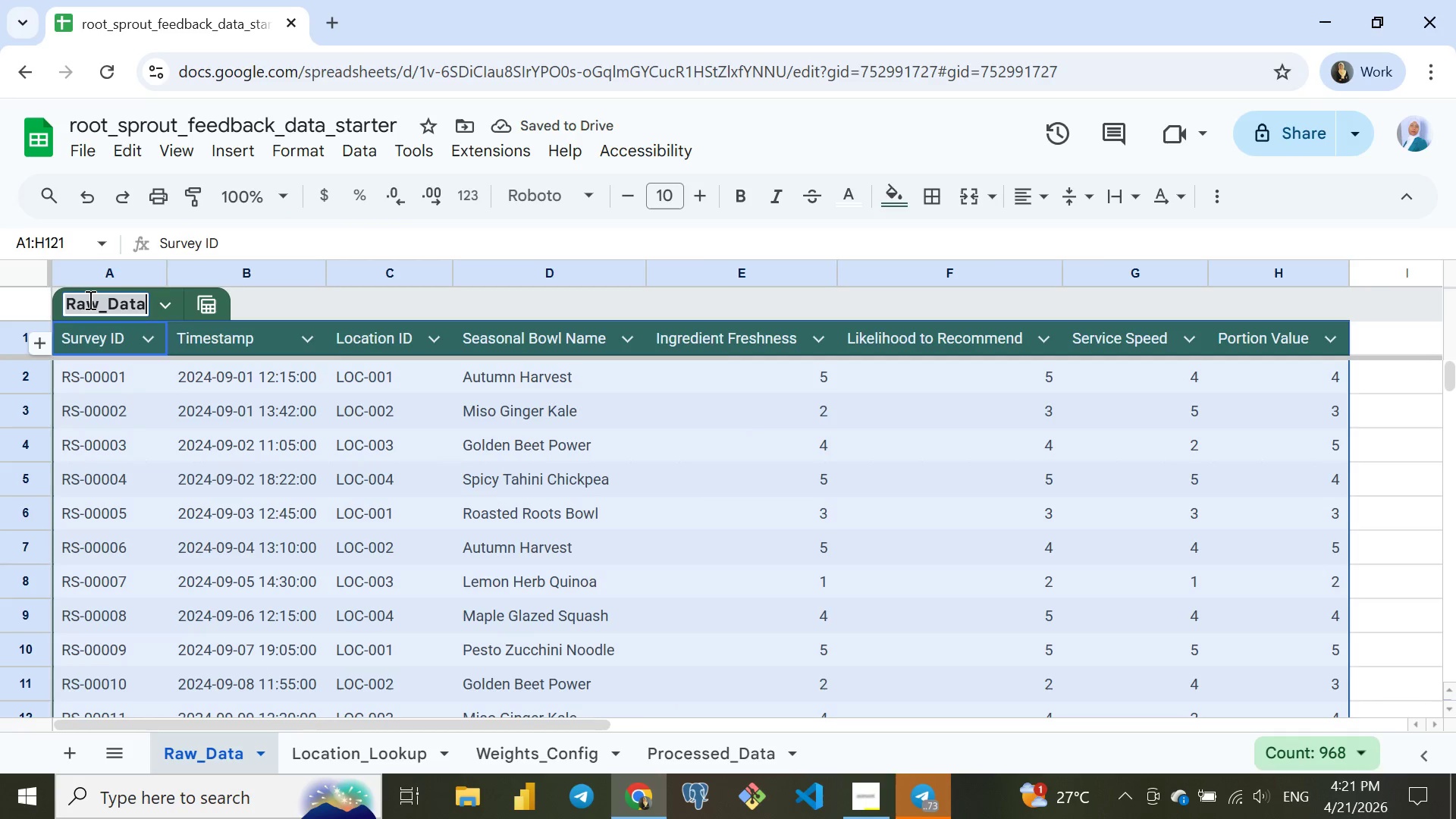 
key(Control+V)
 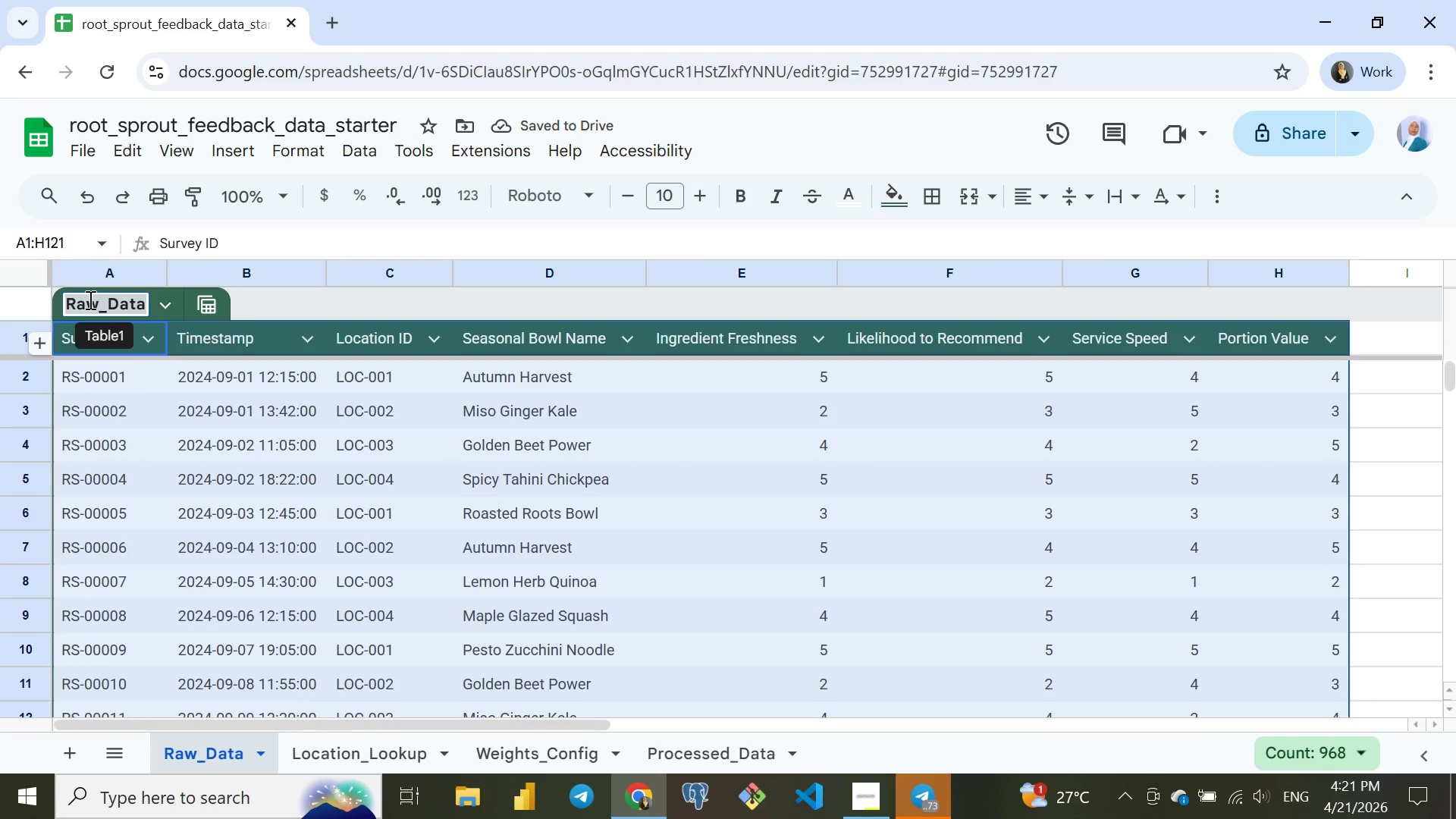 
key(Enter)
 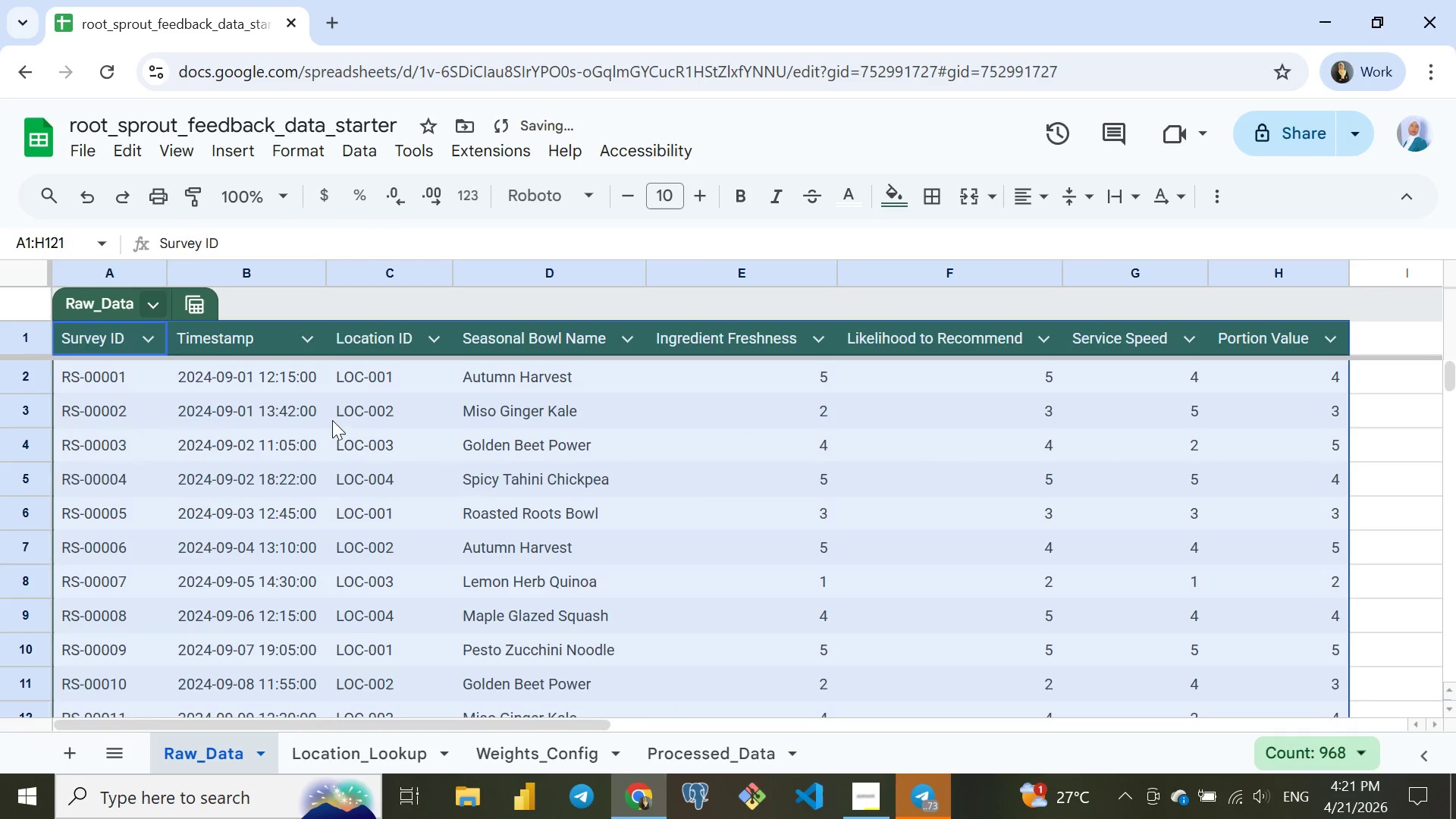 
scroll: coordinate [418, 439], scroll_direction: down, amount: 2.0
 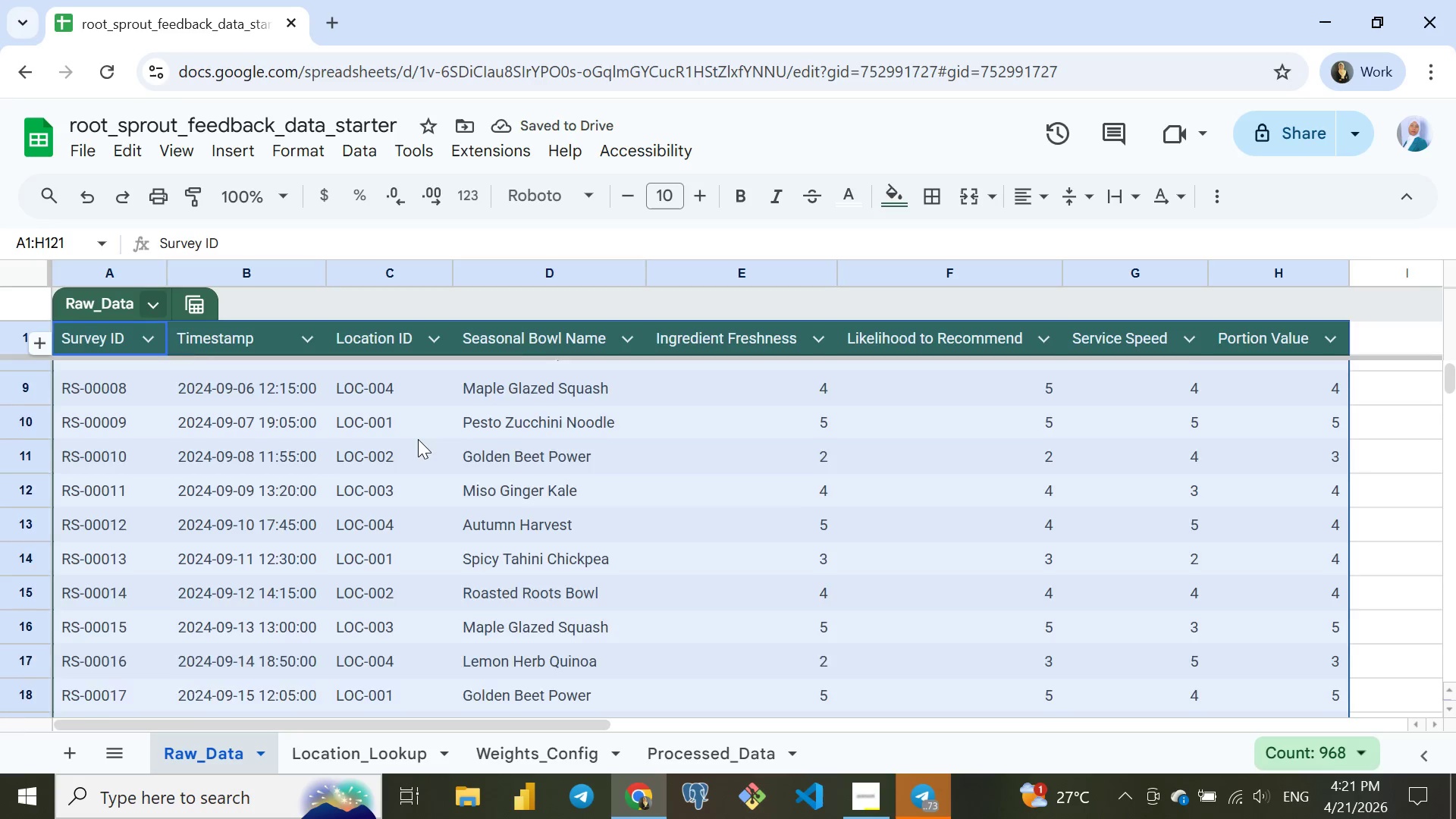 
scroll: coordinate [418, 439], scroll_direction: up, amount: 3.0
 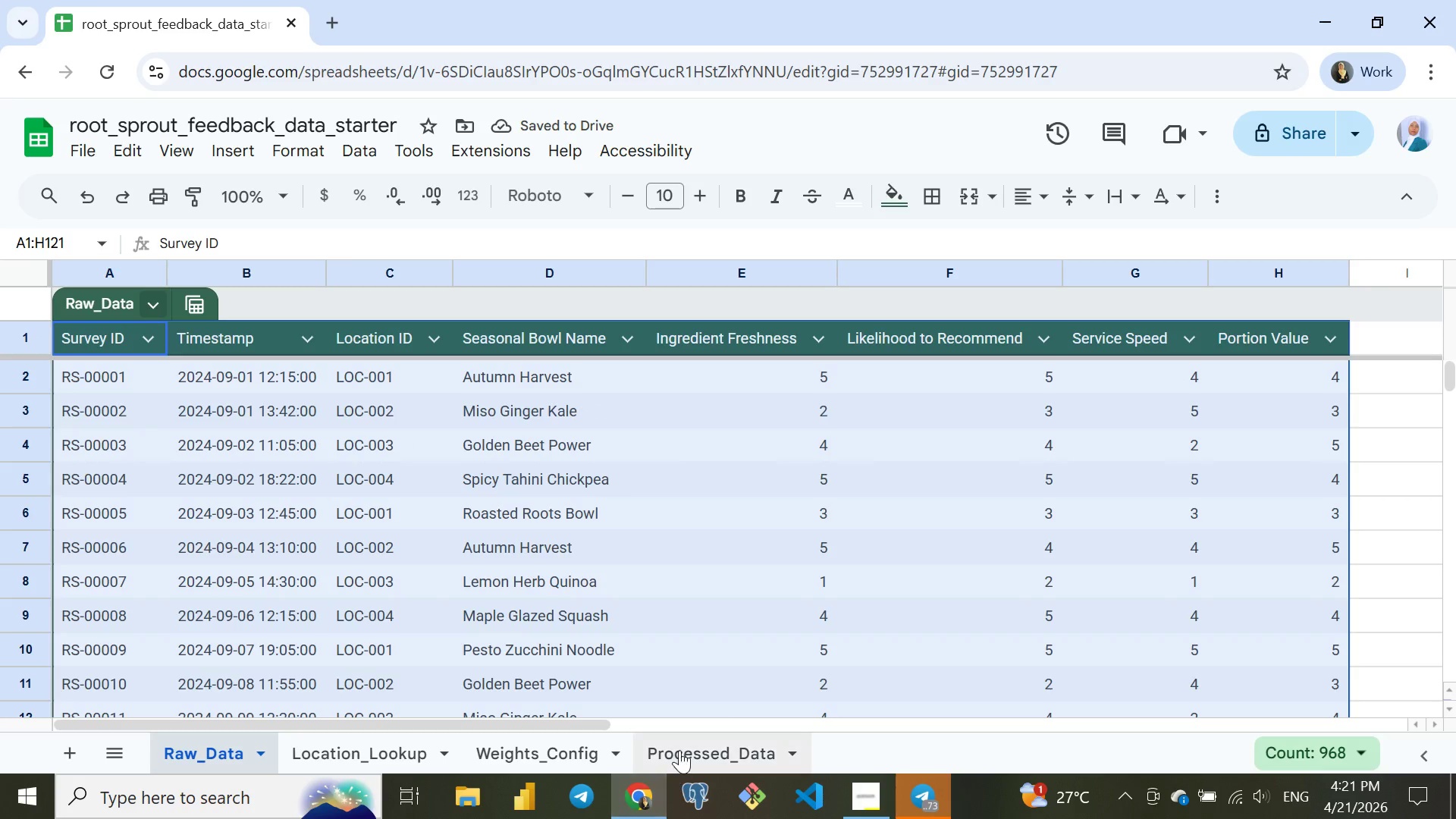 
left_click([679, 750])
 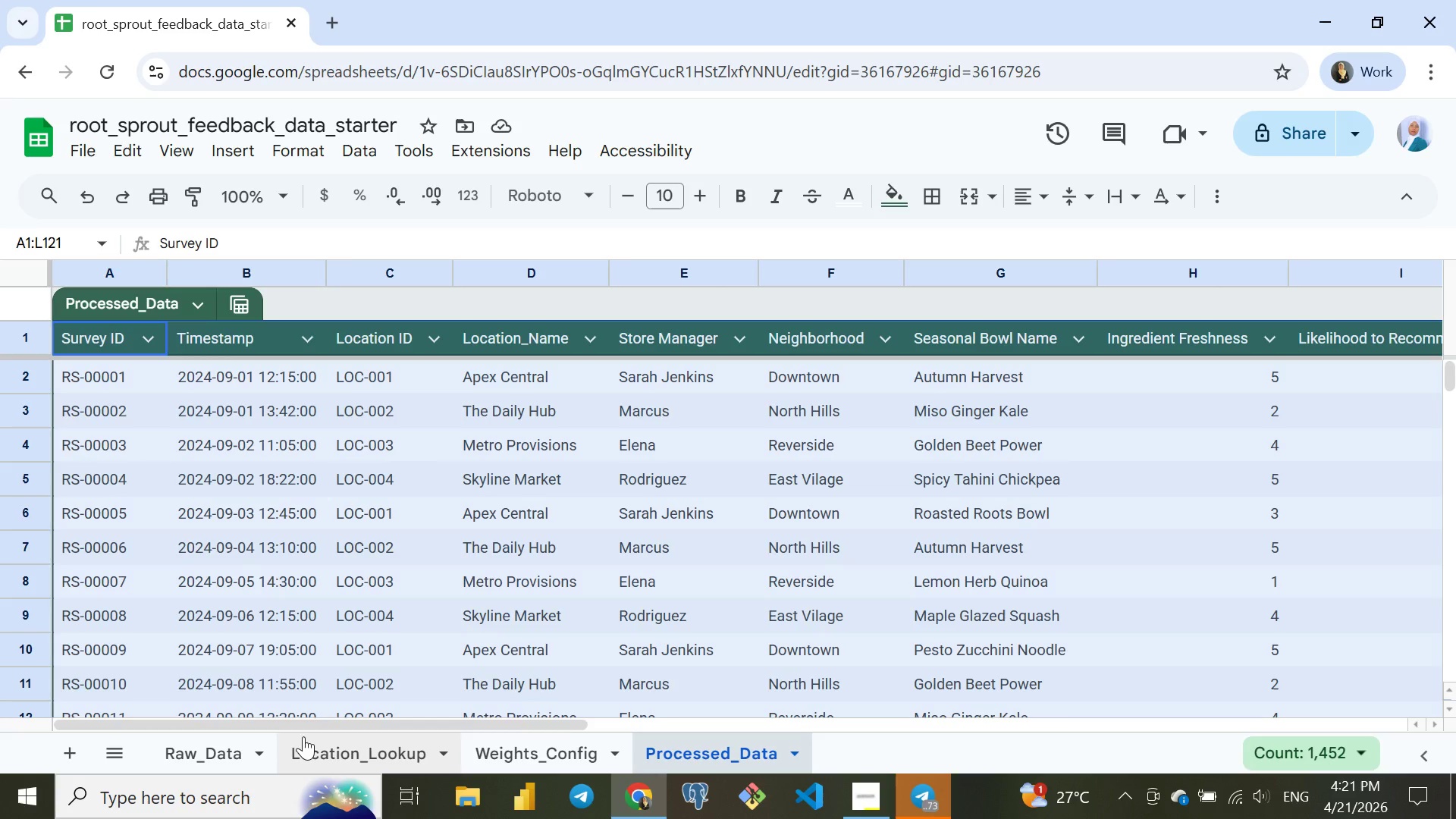 
wait(22.69)
 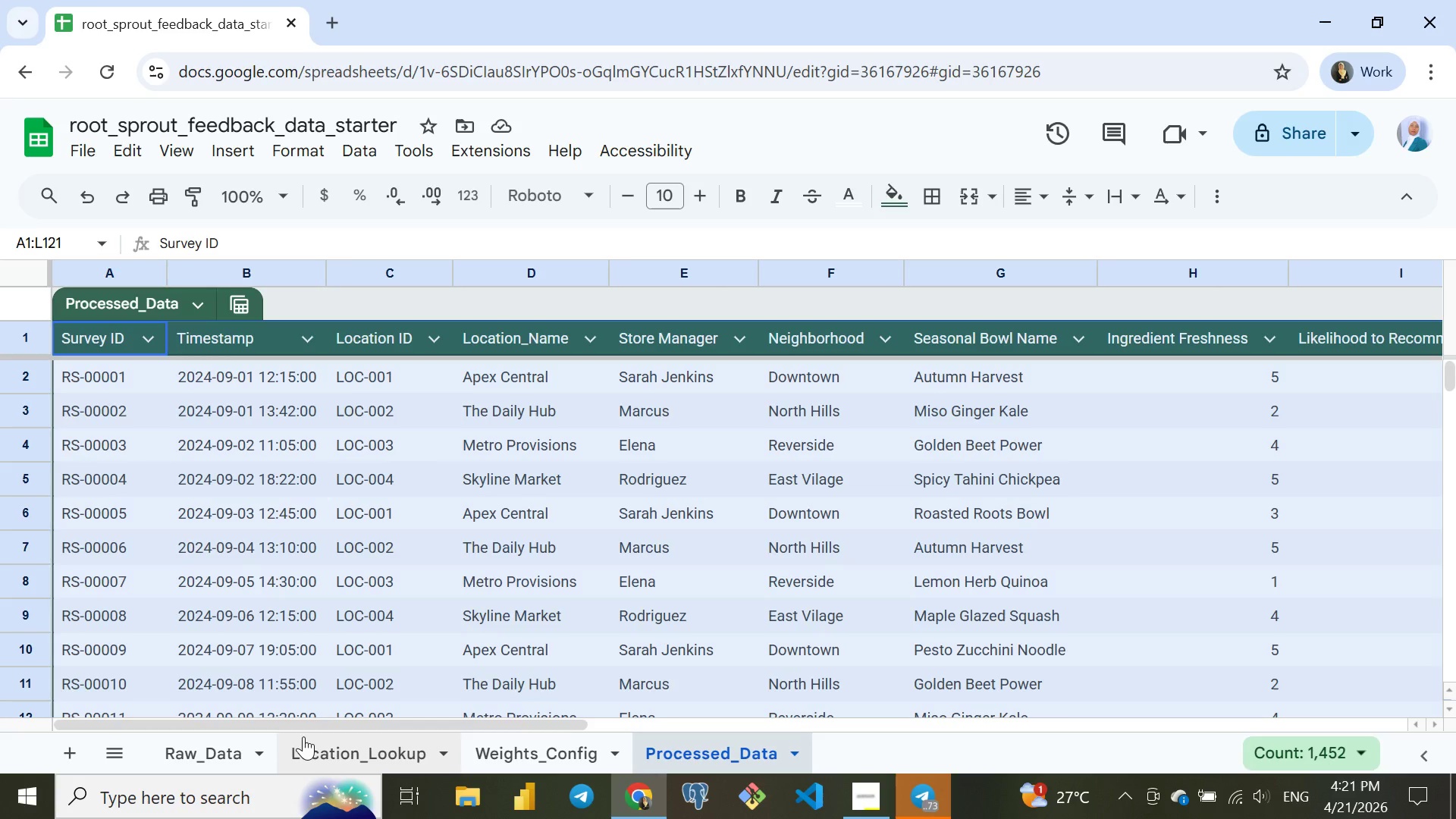 
left_click([202, 465])
 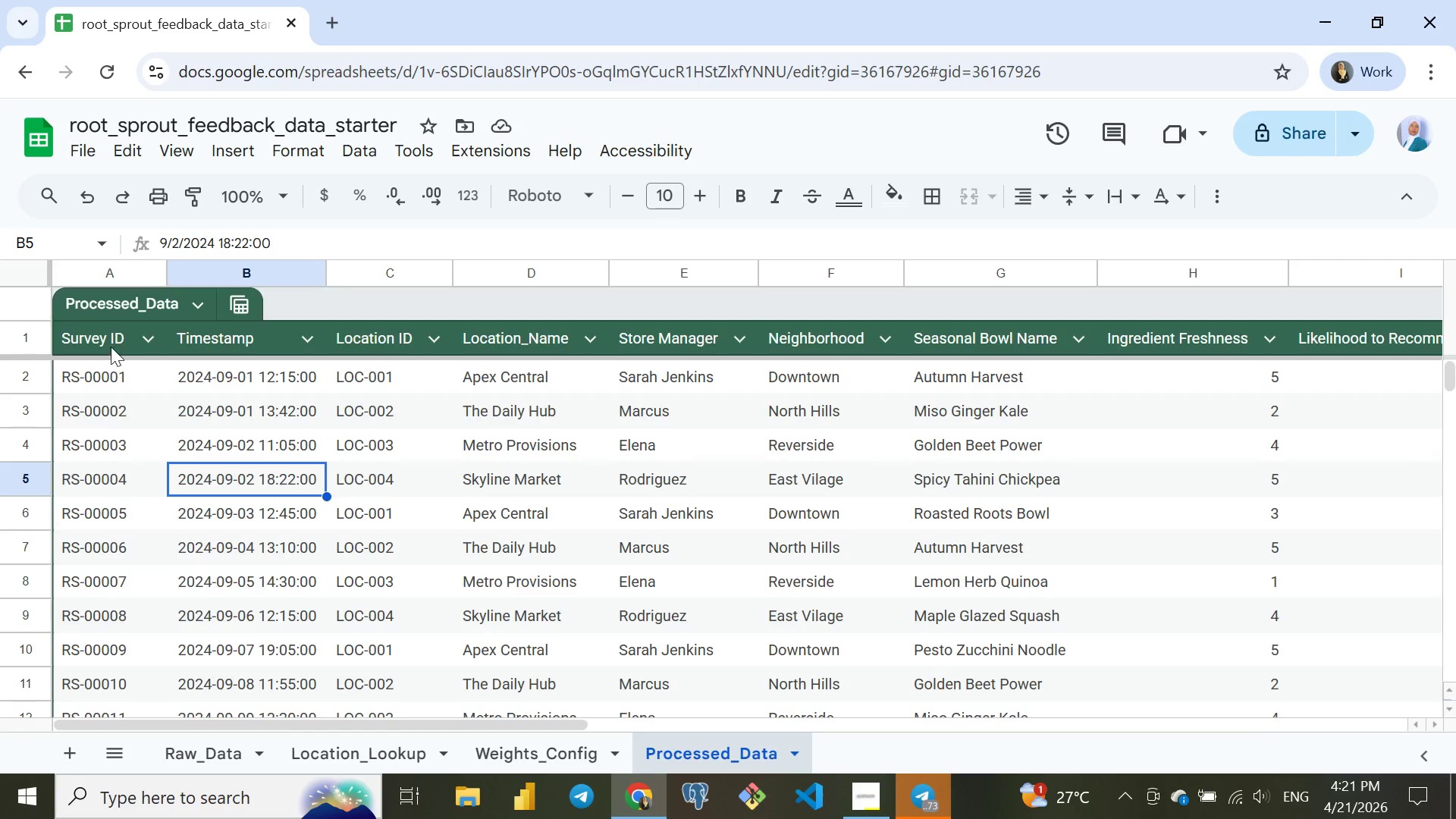 
left_click([107, 340])
 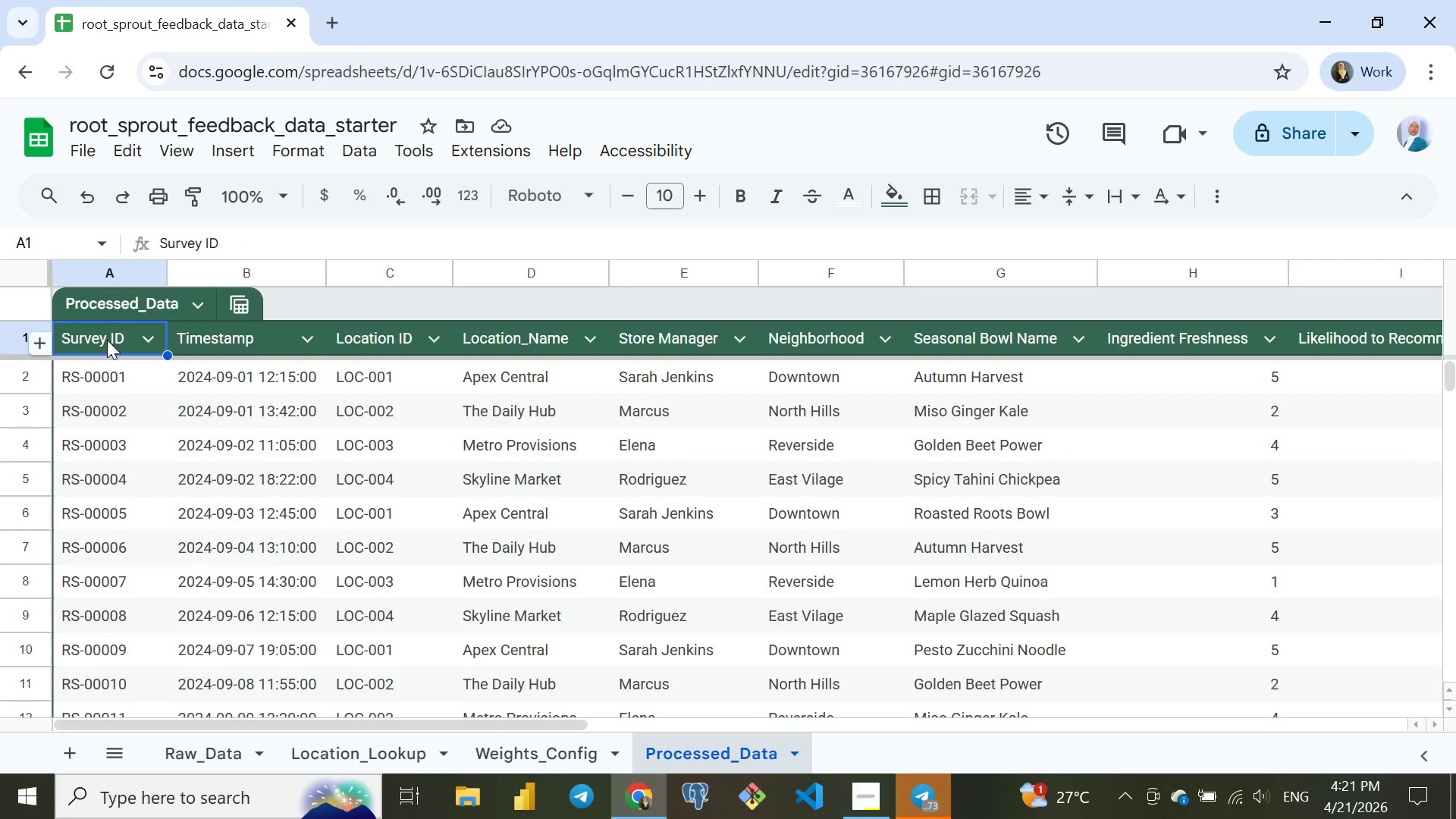 
key(Control+Shift+ArrowDown)
 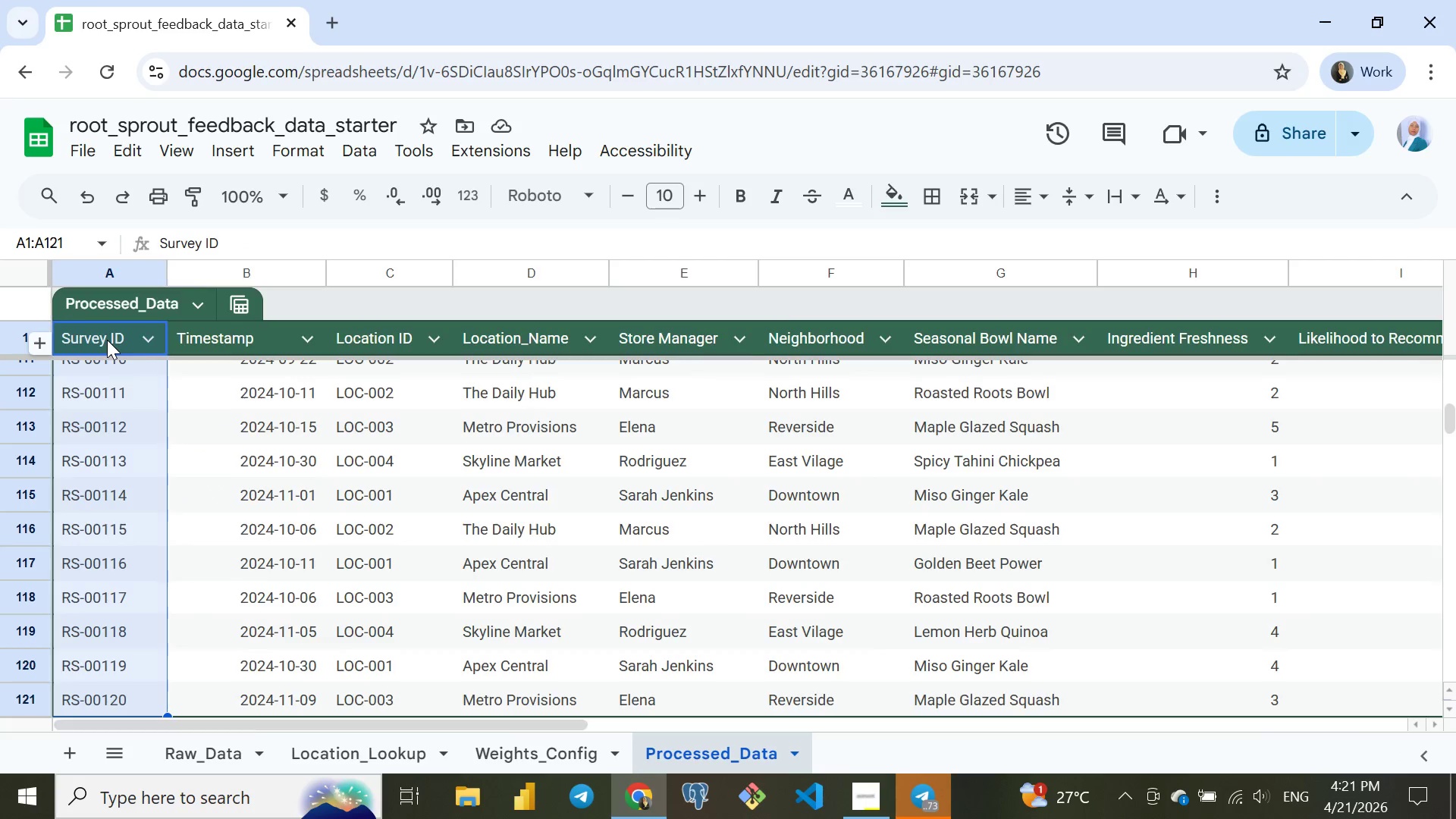 
key(Control+Shift+ArrowRight)
 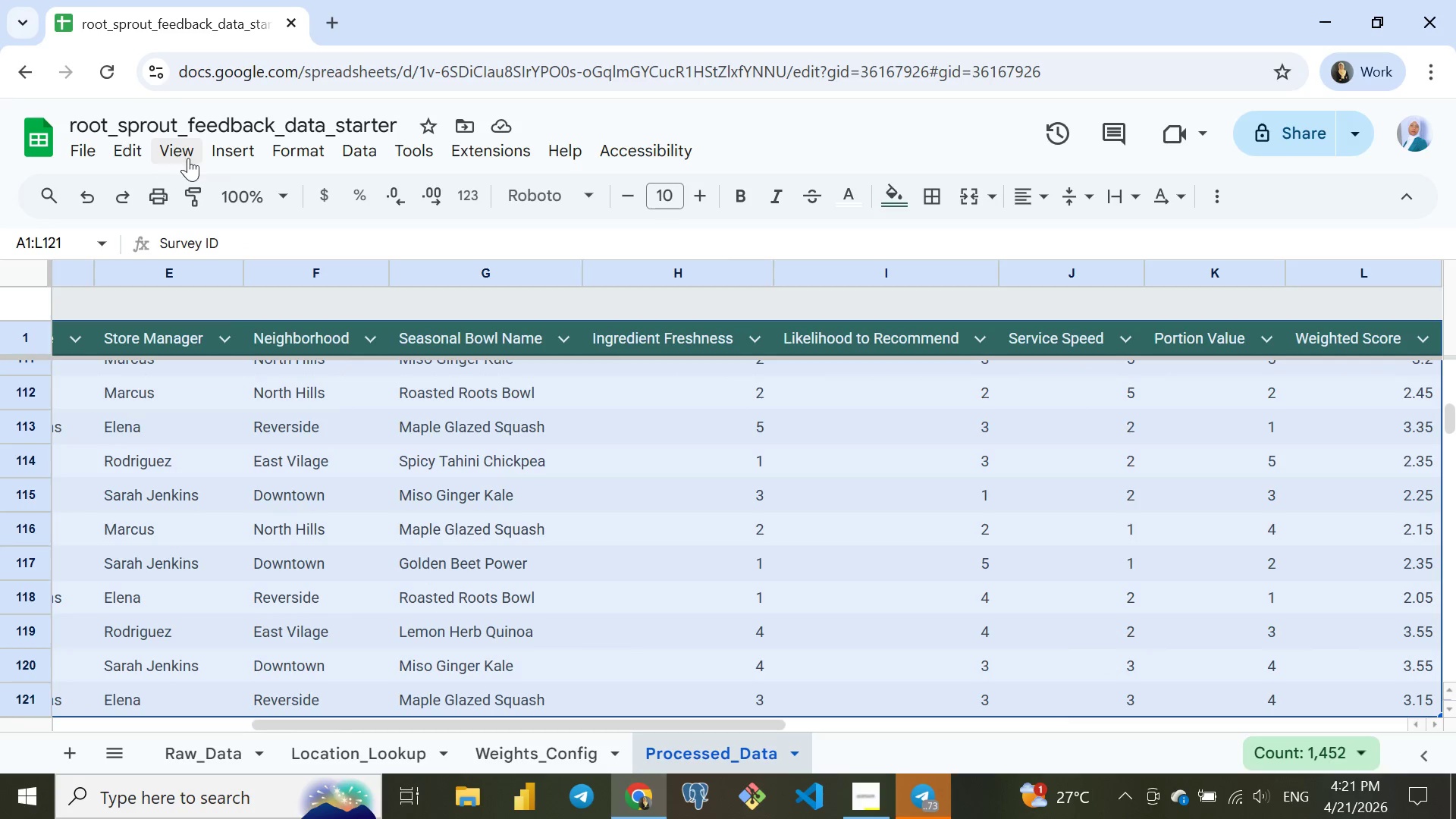 
left_click([242, 152])
 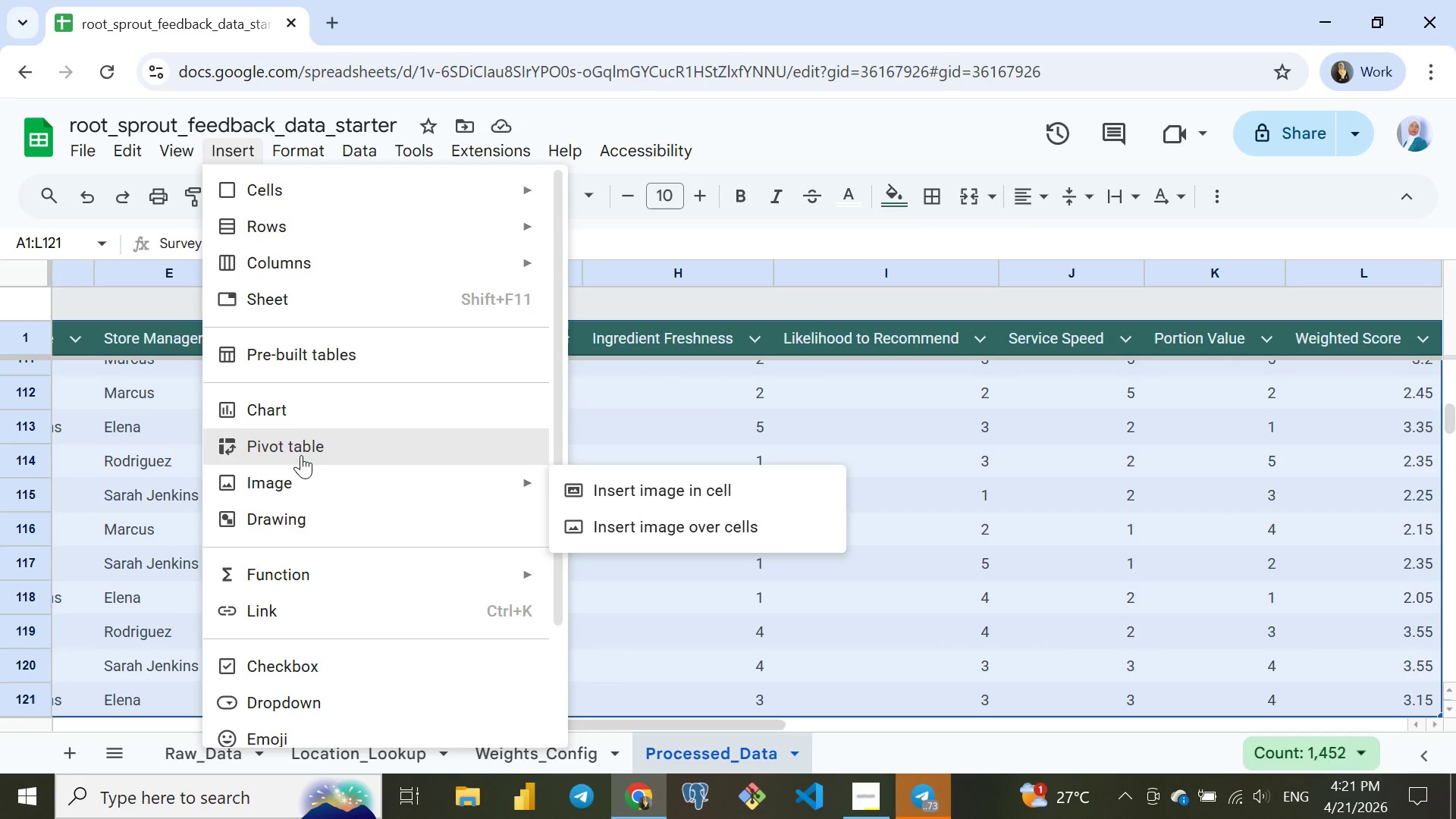 
left_click([298, 451])
 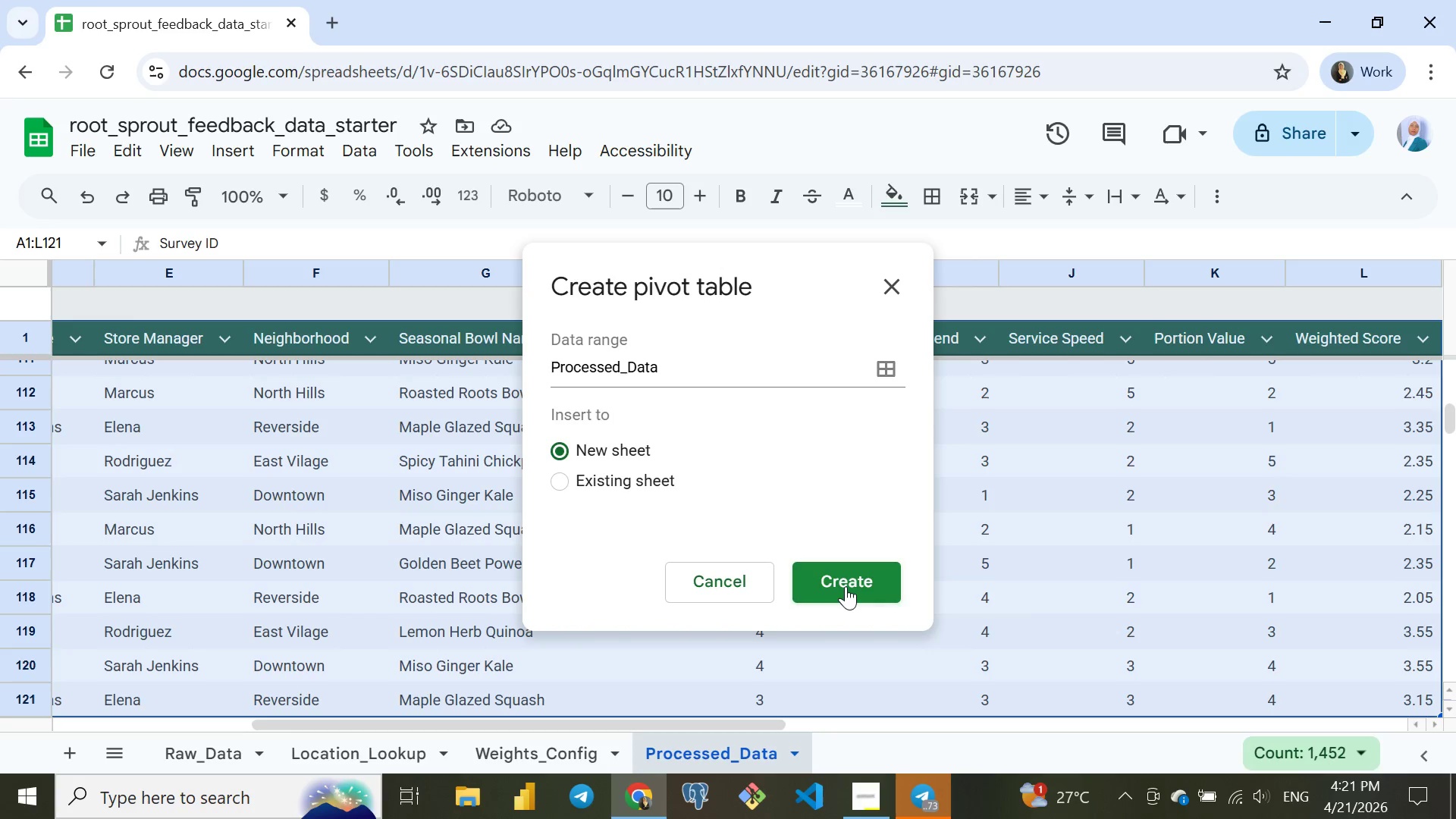 
wait(14.19)
 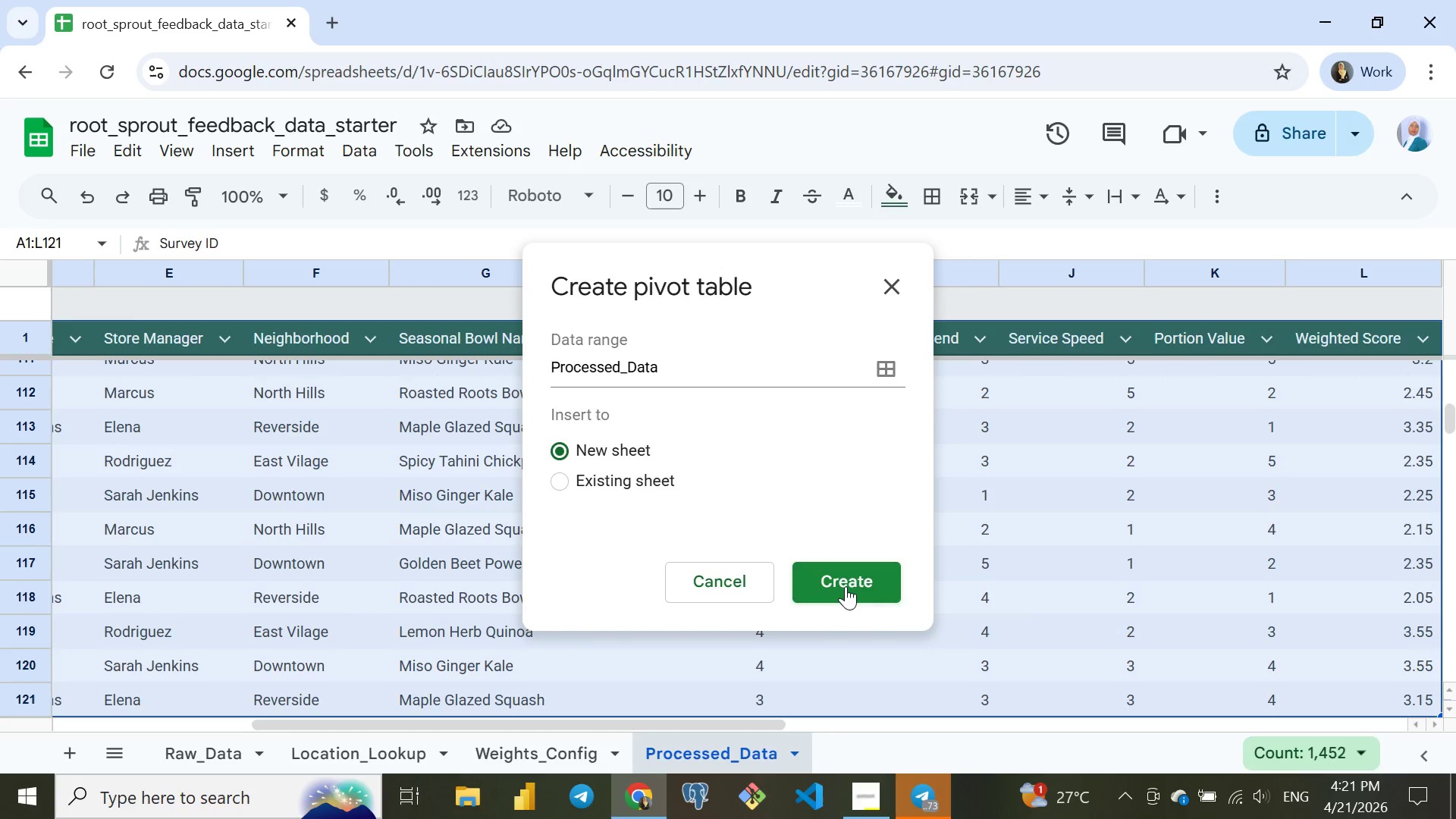 
left_click([64, 750])
 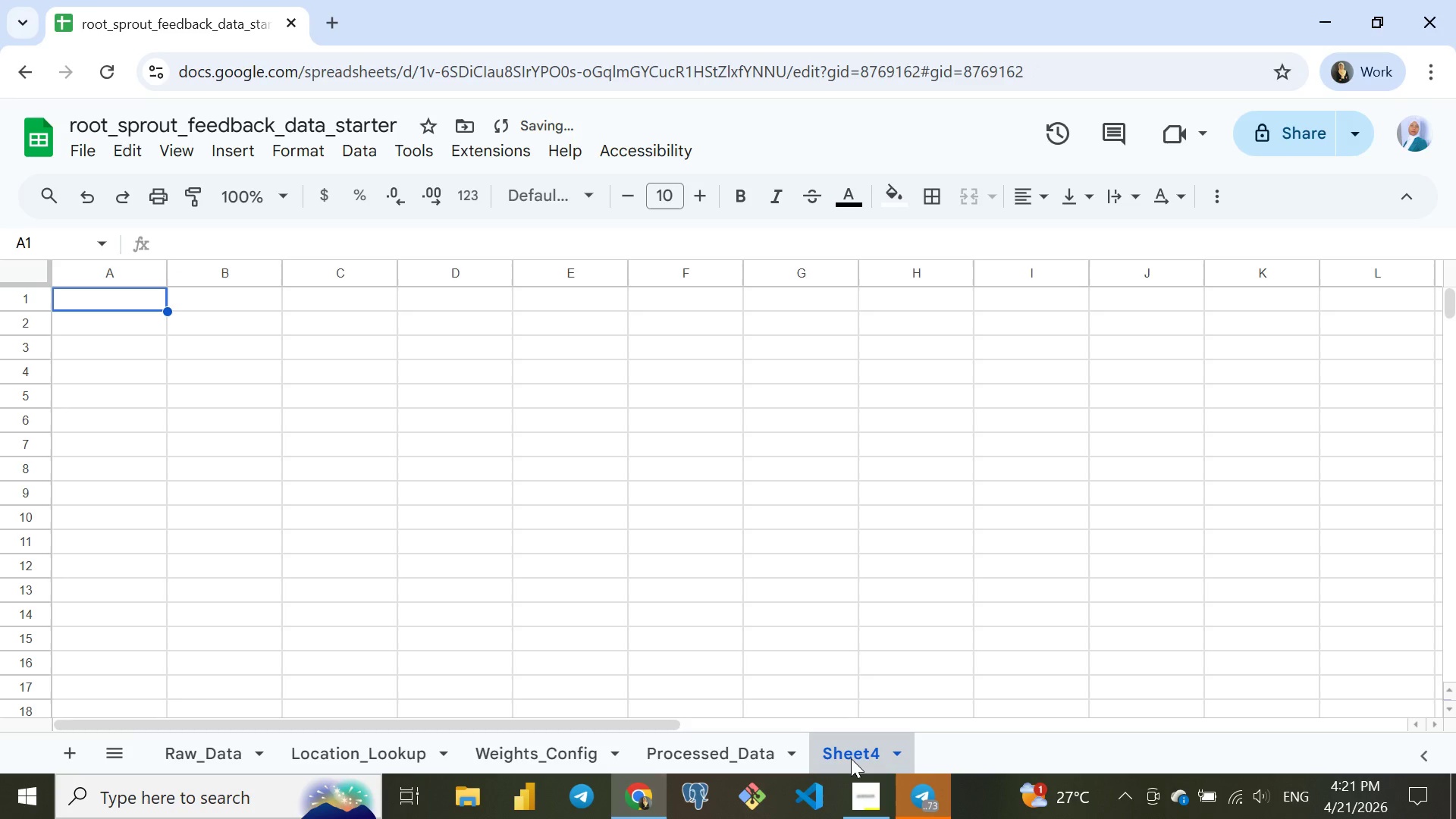 
double_click([851, 758])
 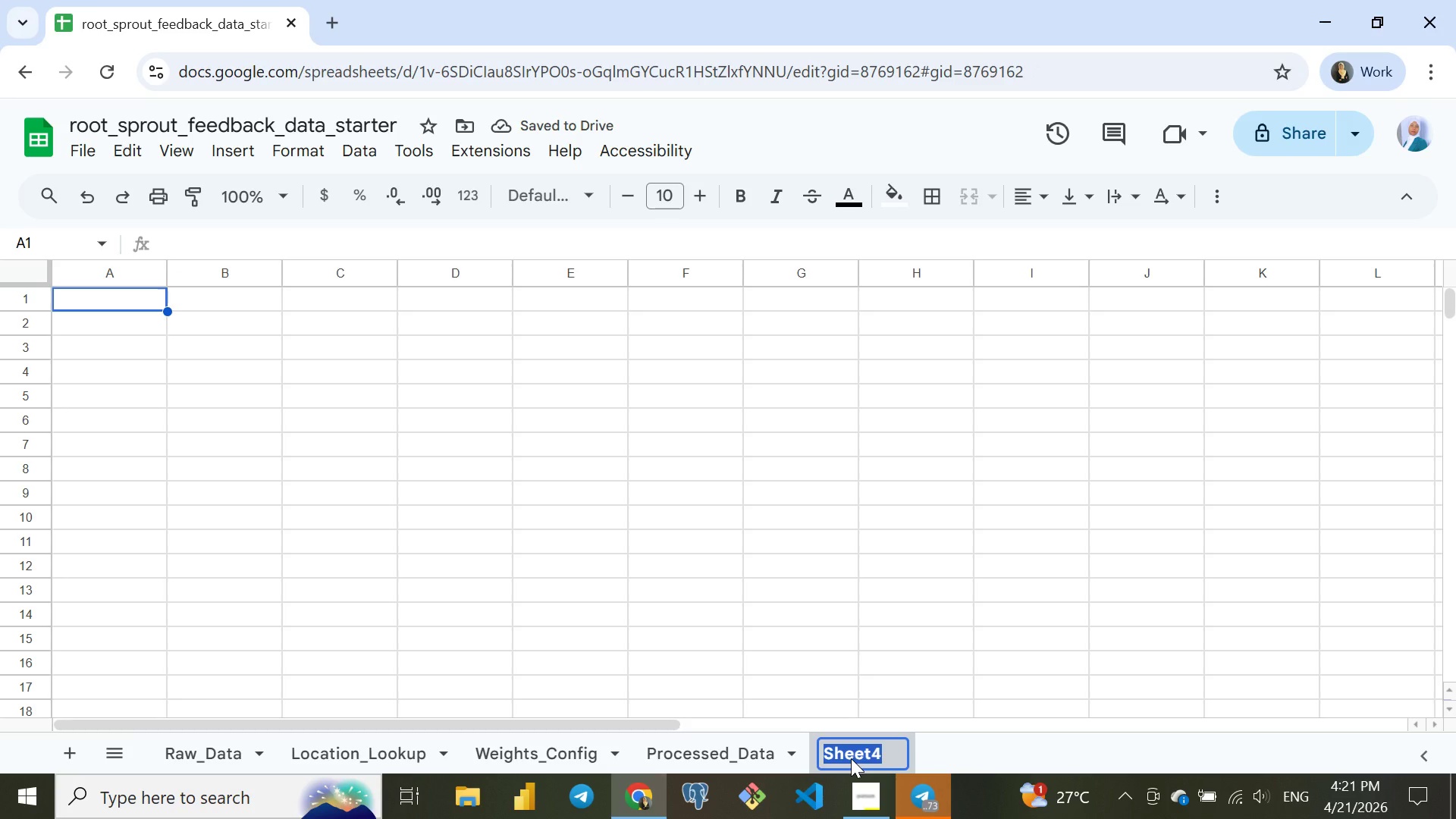 
type(Pivote_Summary)
 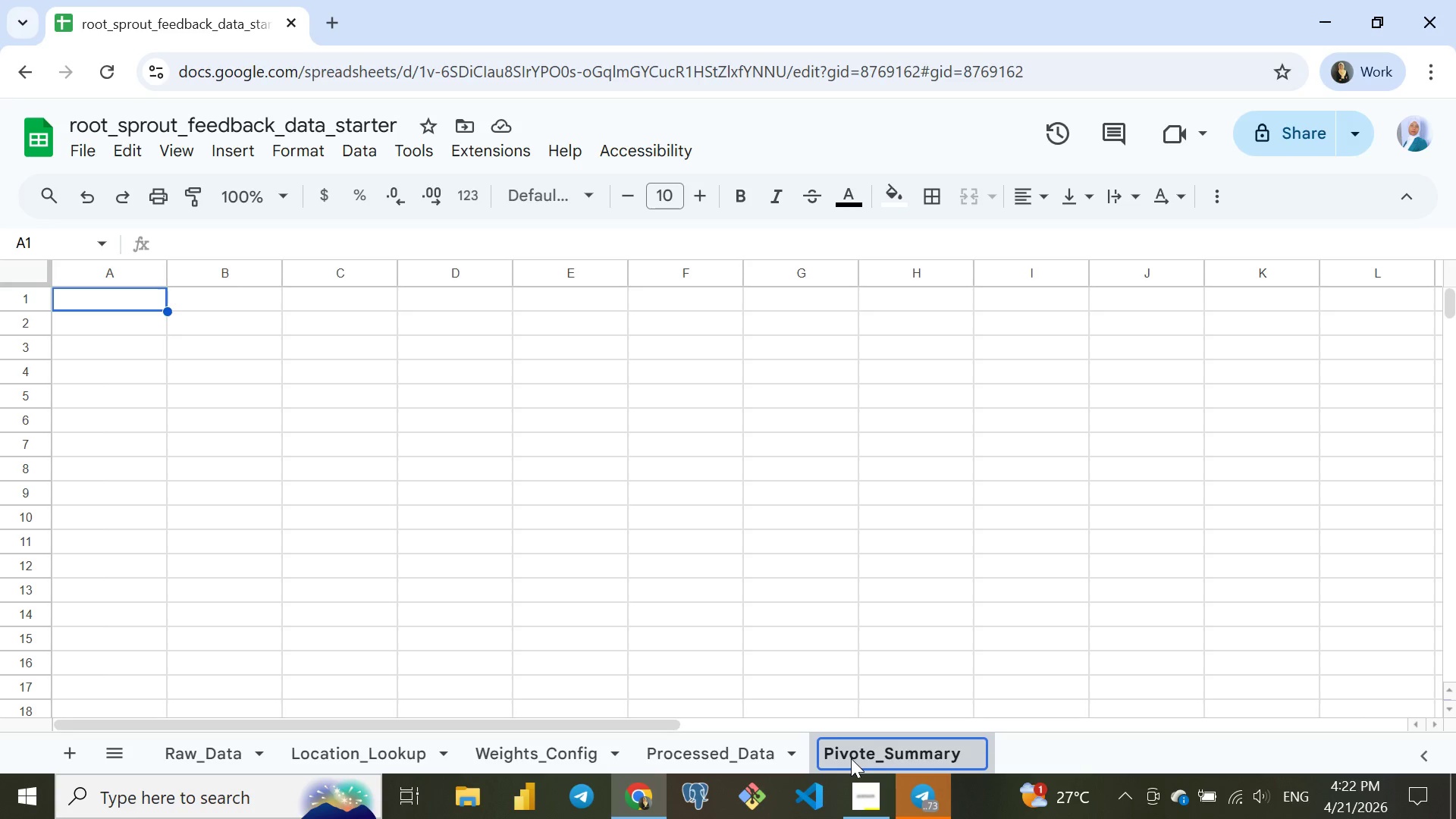 
key(Control+A)
 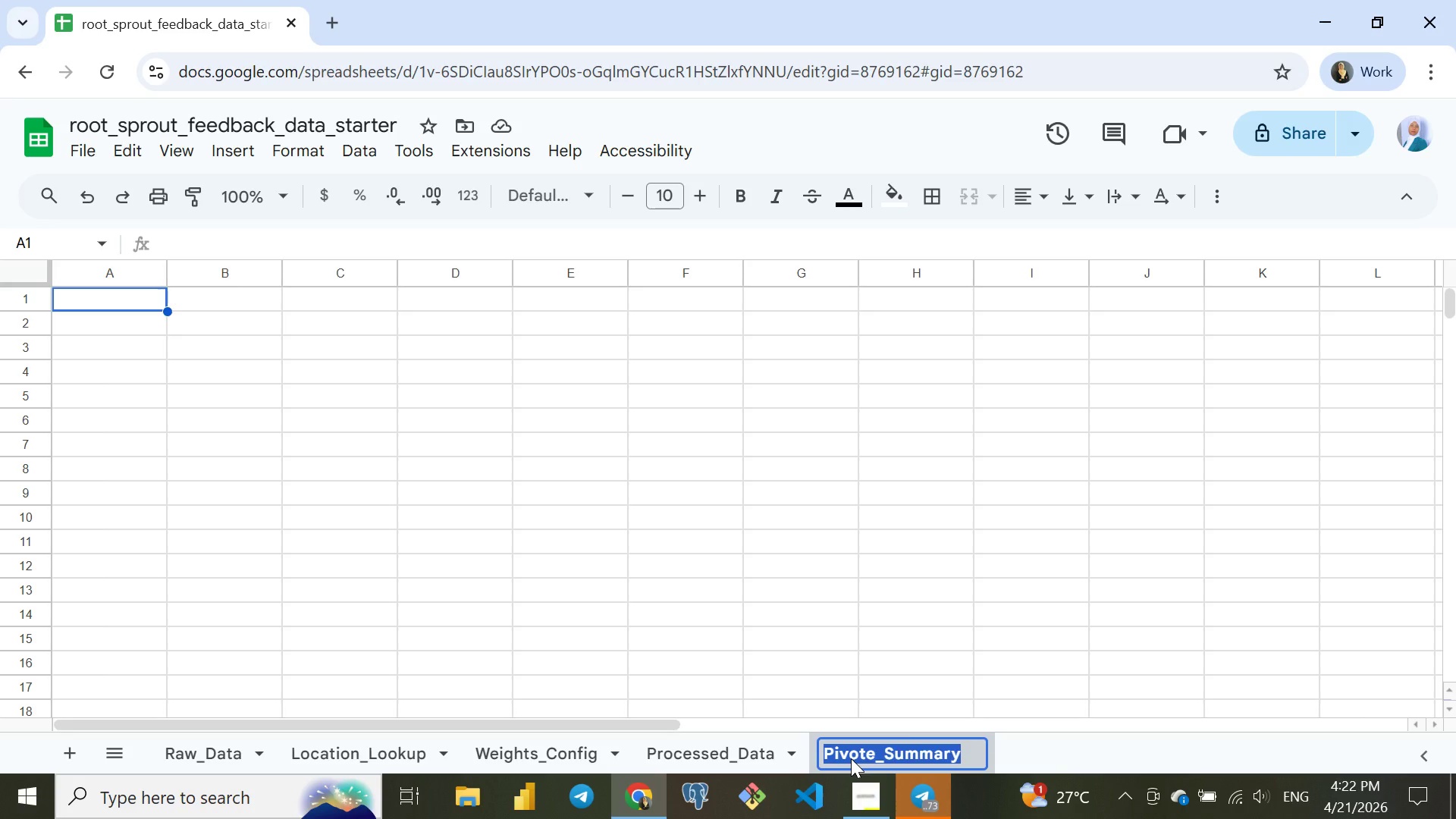 
key(Control+C)
 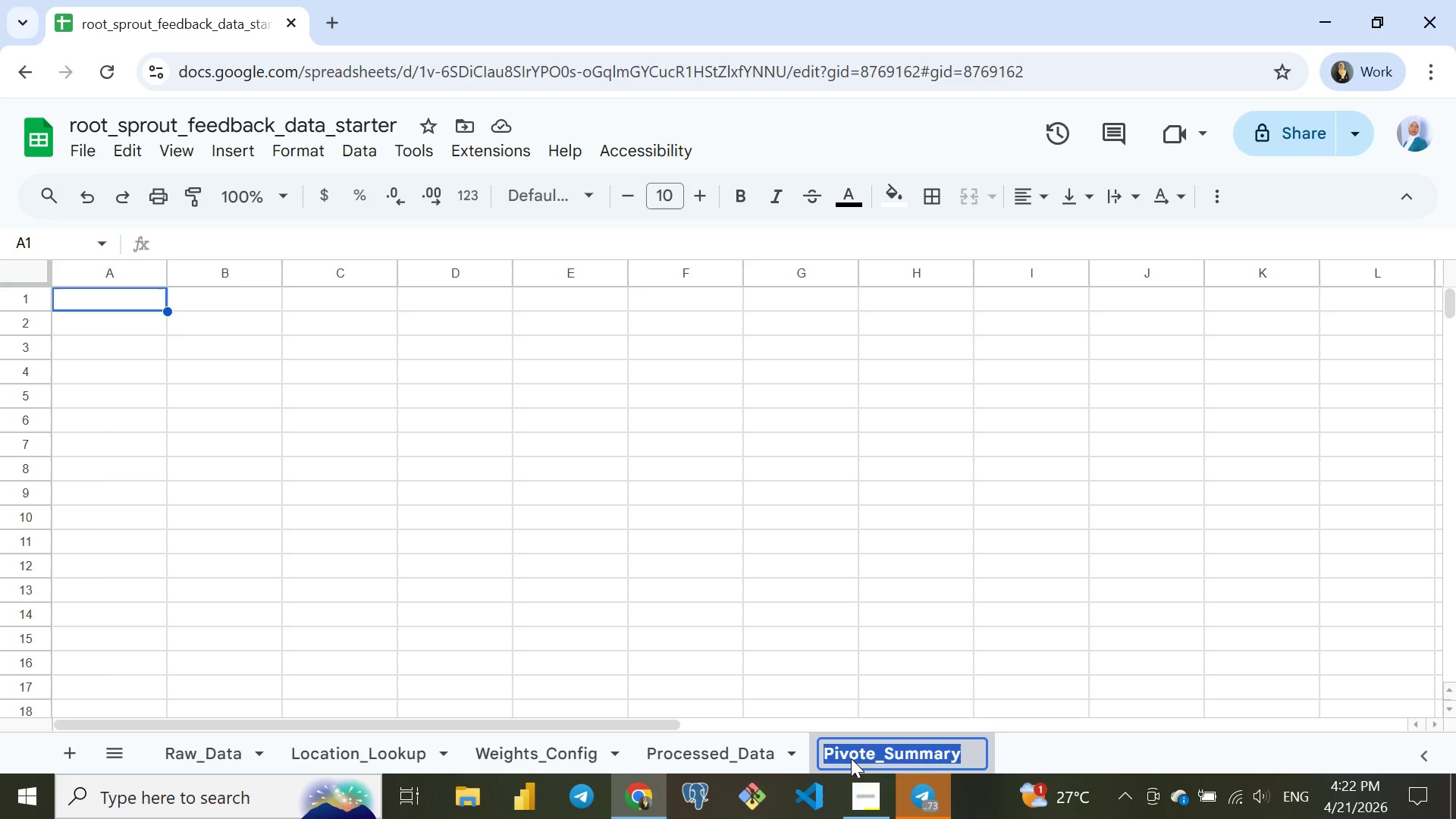 
key(Enter)
 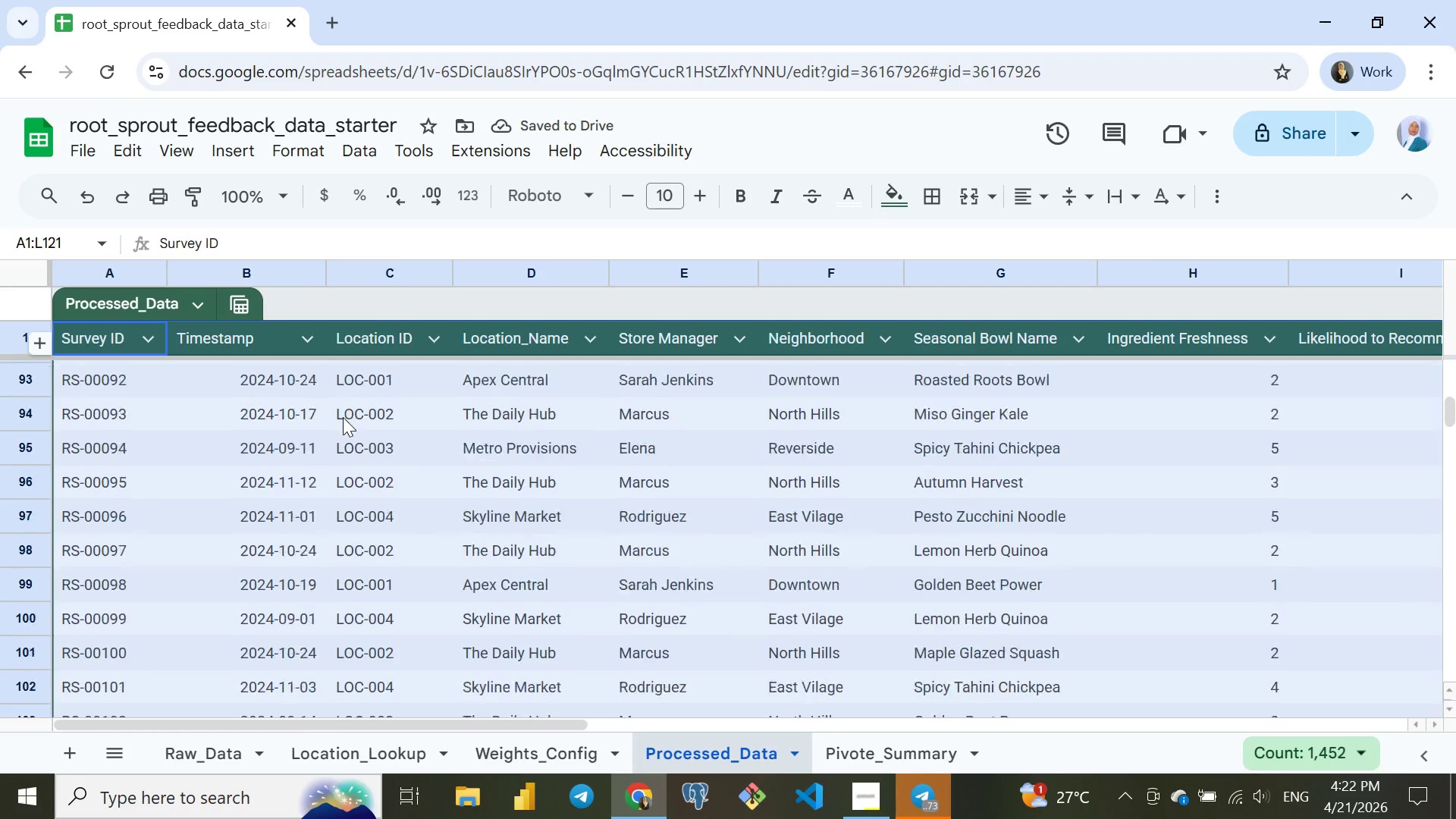 
wait(6.16)
 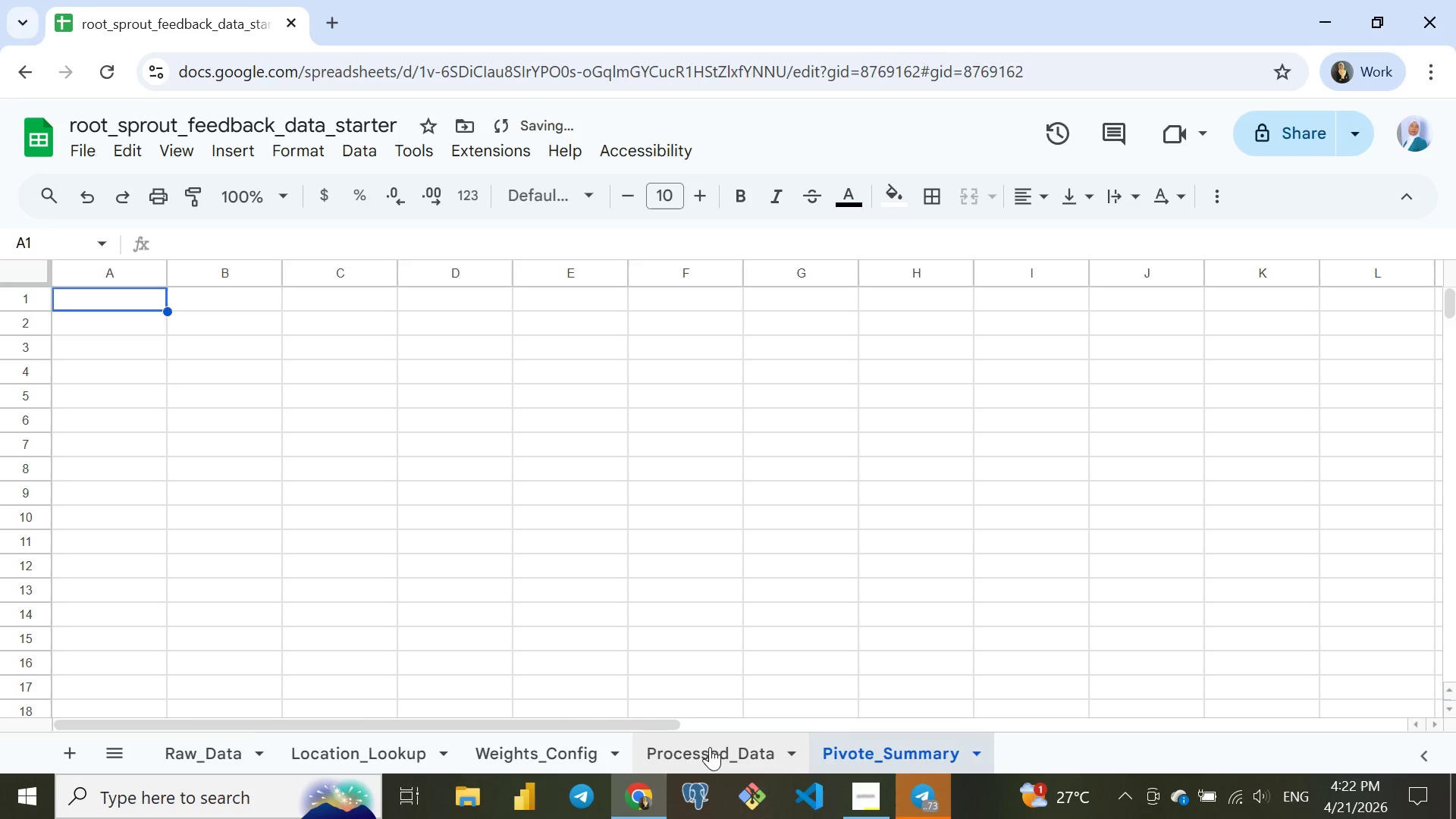 
left_click([247, 159])
 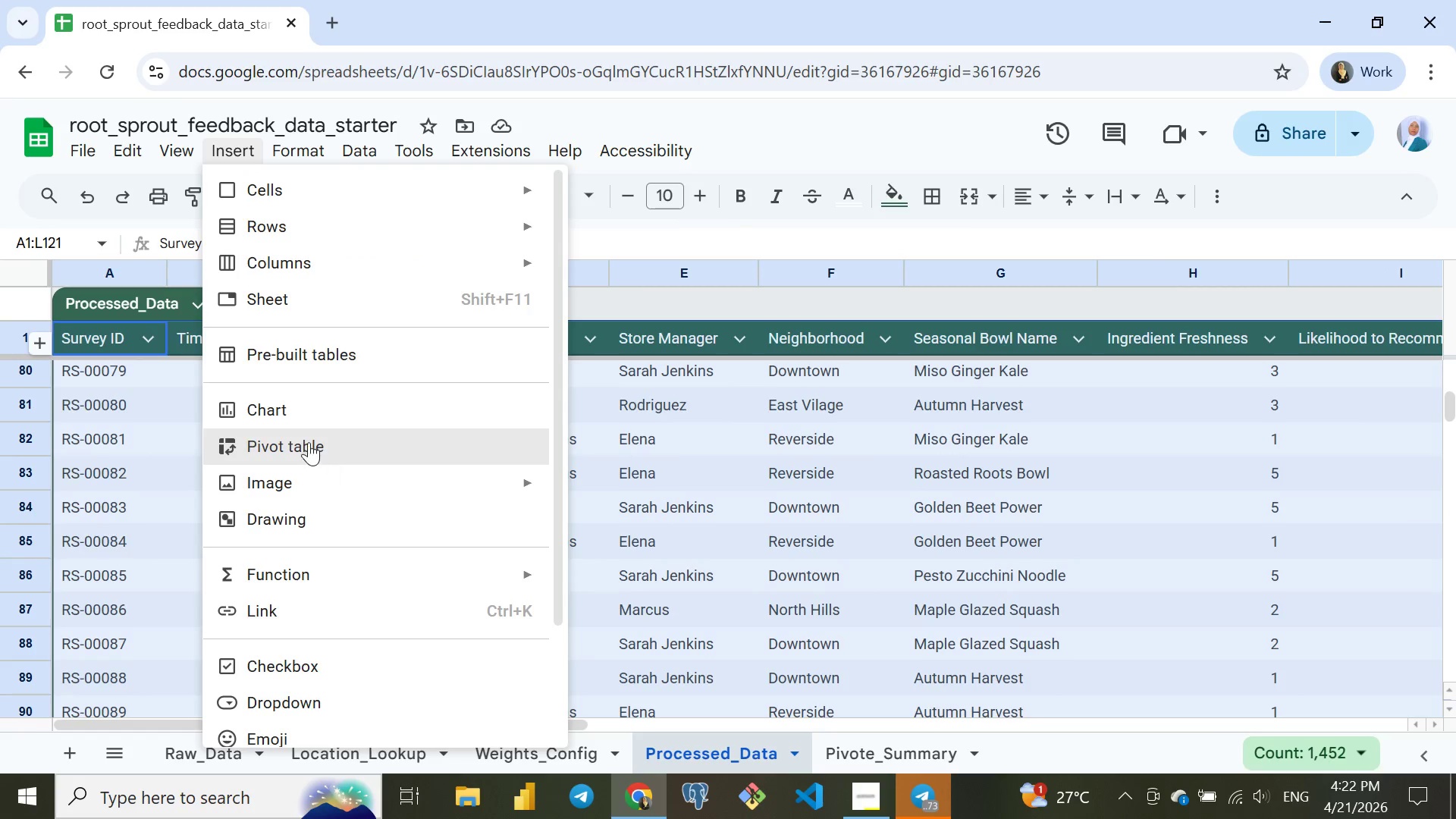 
left_click([309, 442])
 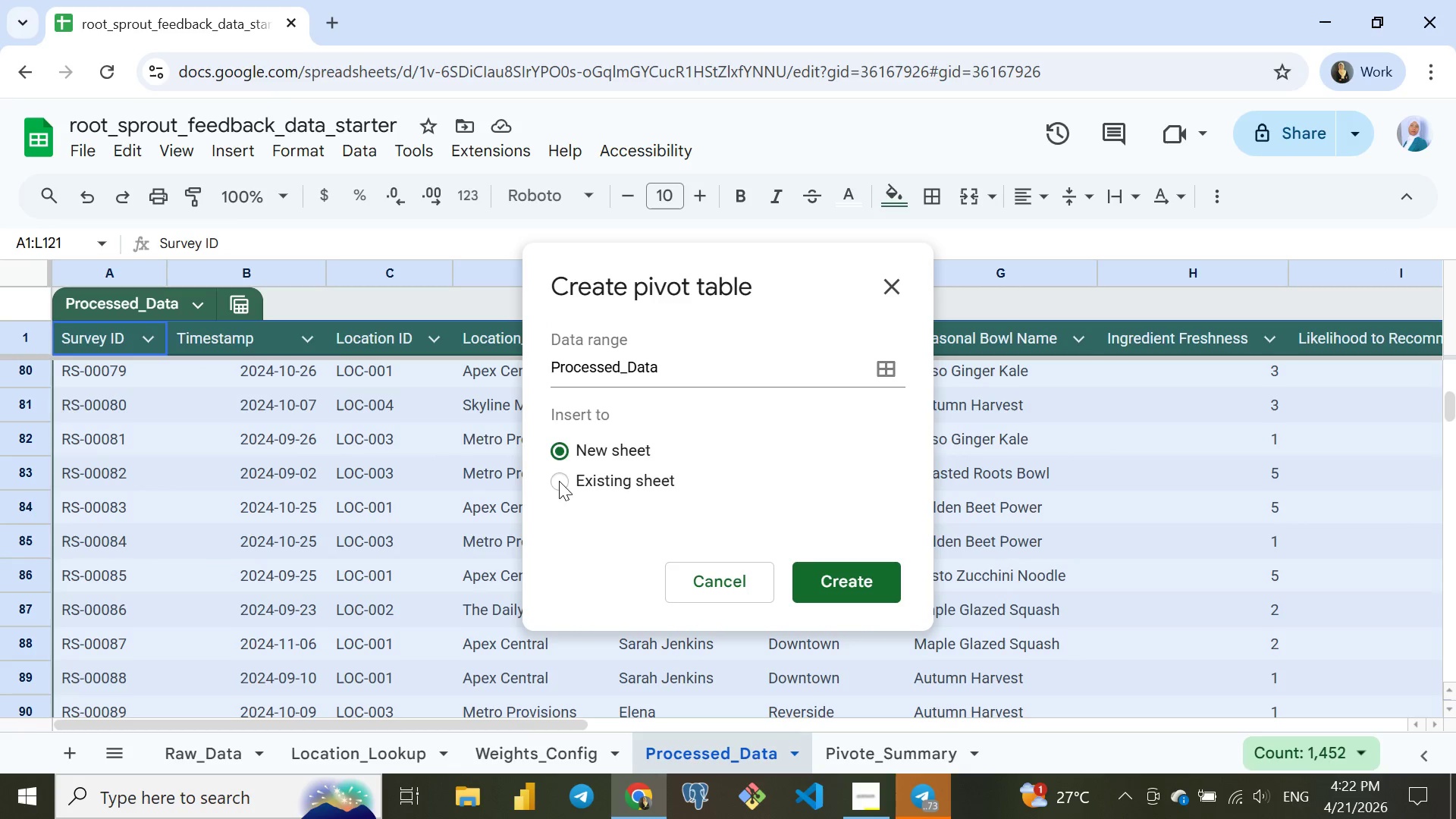 
left_click([563, 483])
 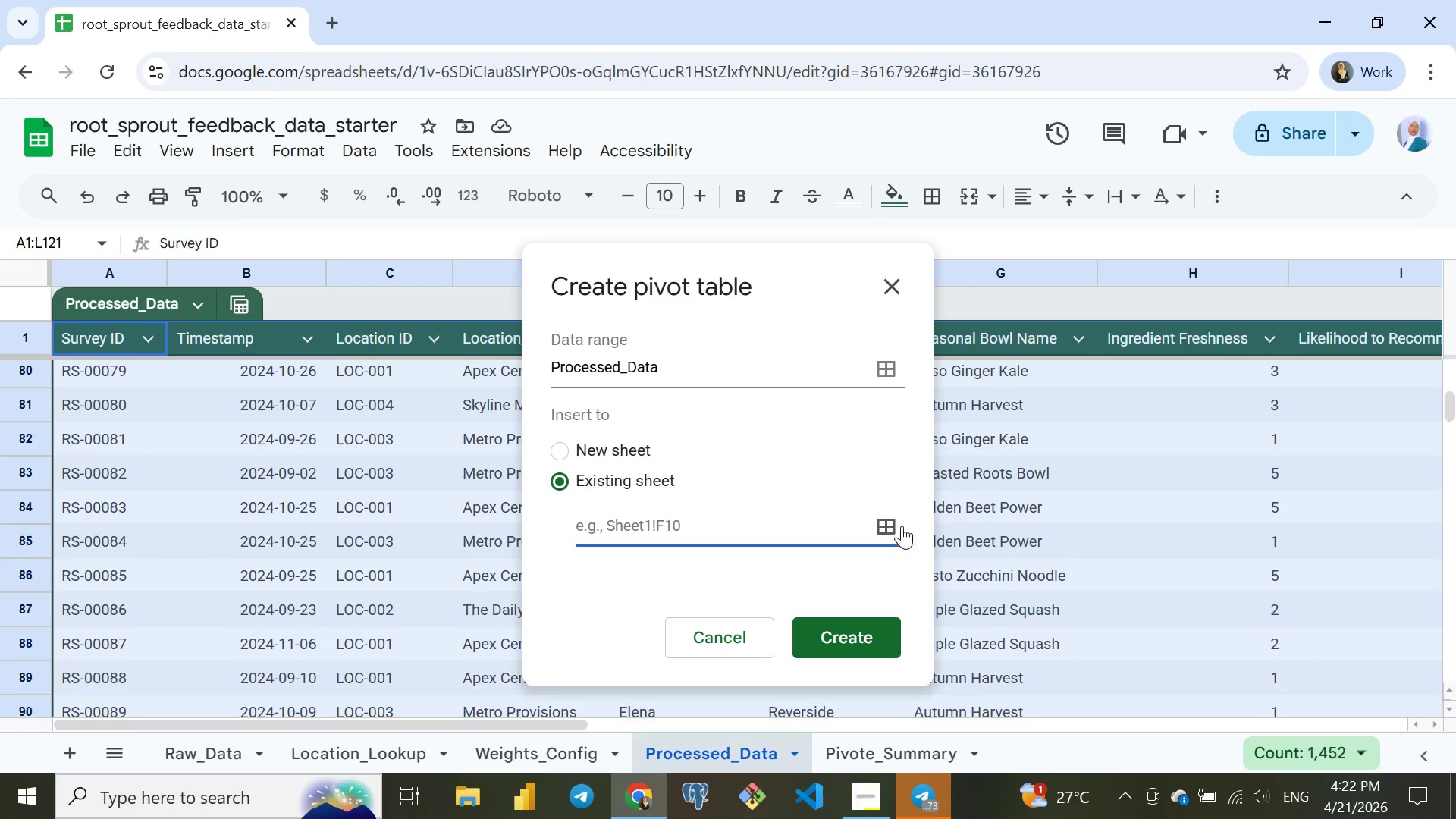 
left_click([890, 527])
 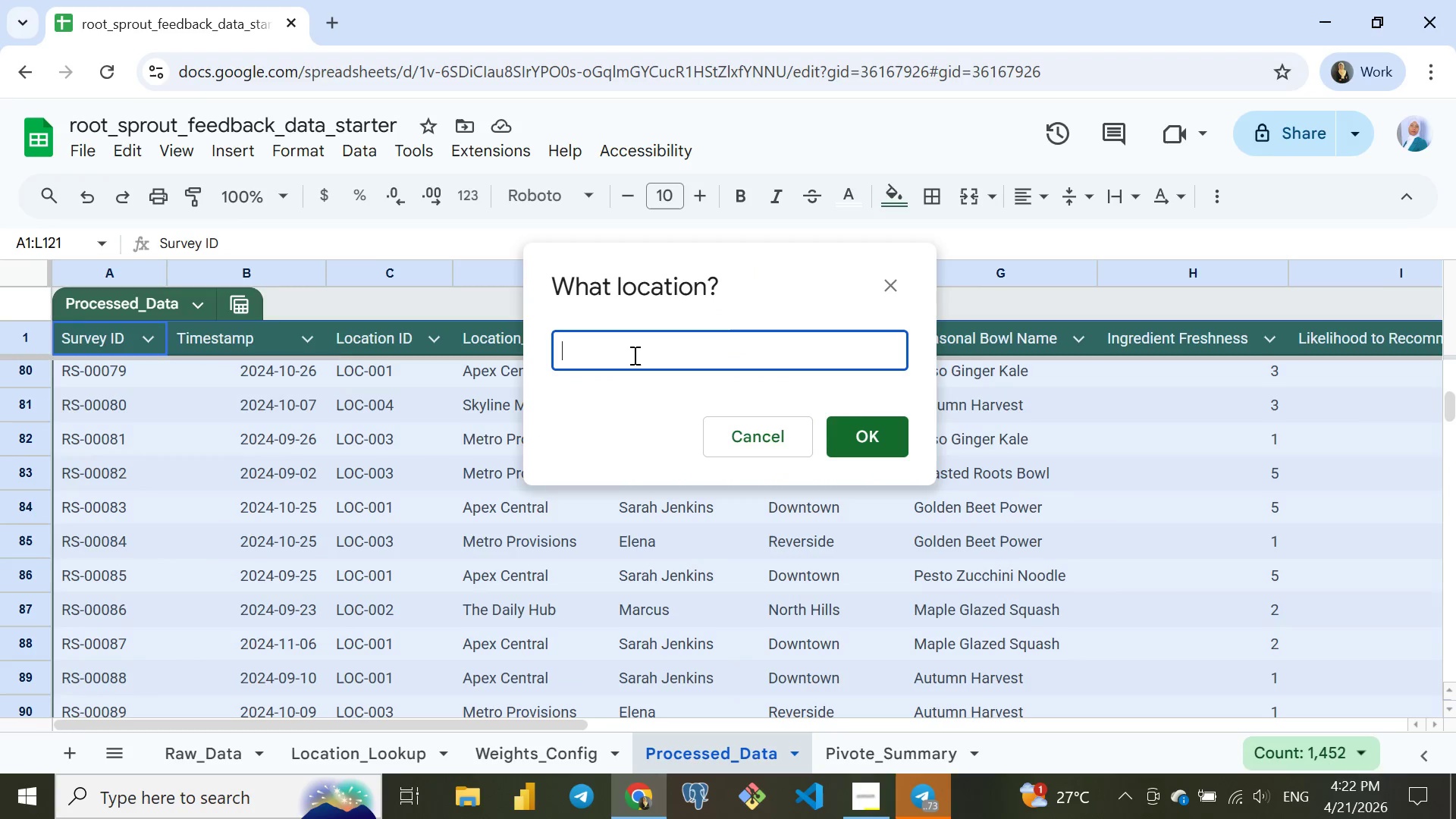 
key(Control+V)
 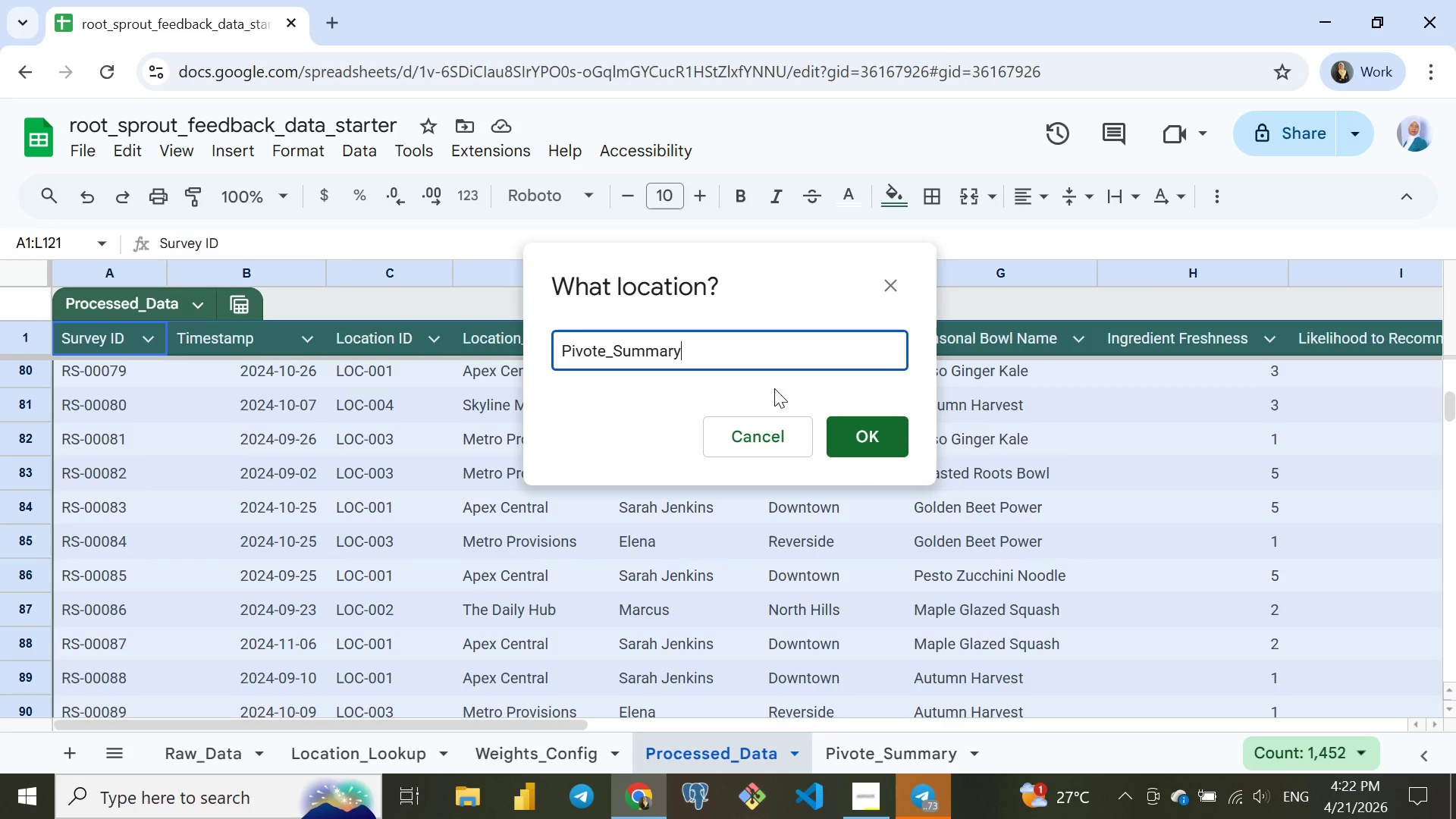 
left_click([861, 425])
 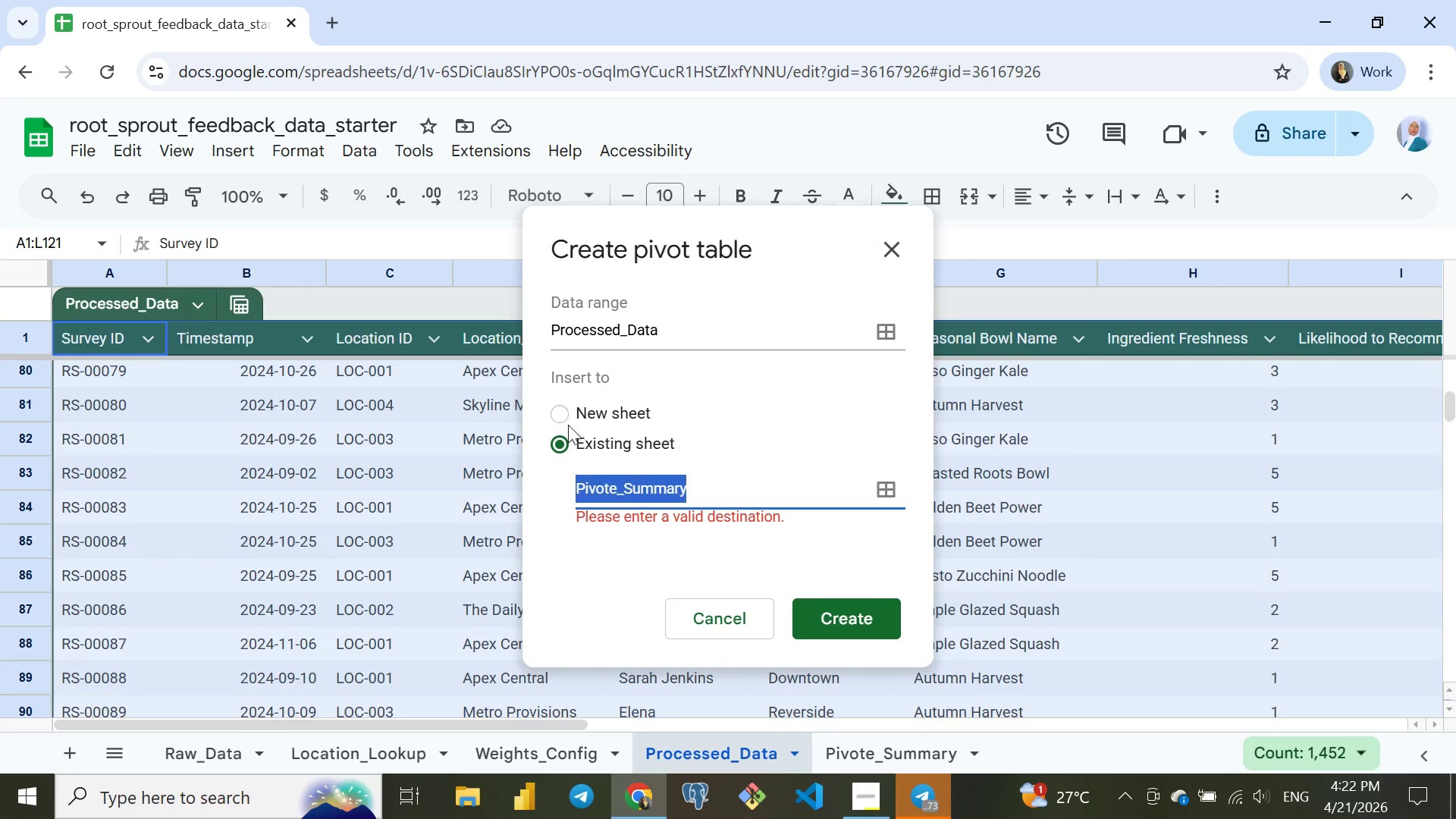 
left_click([560, 411])
 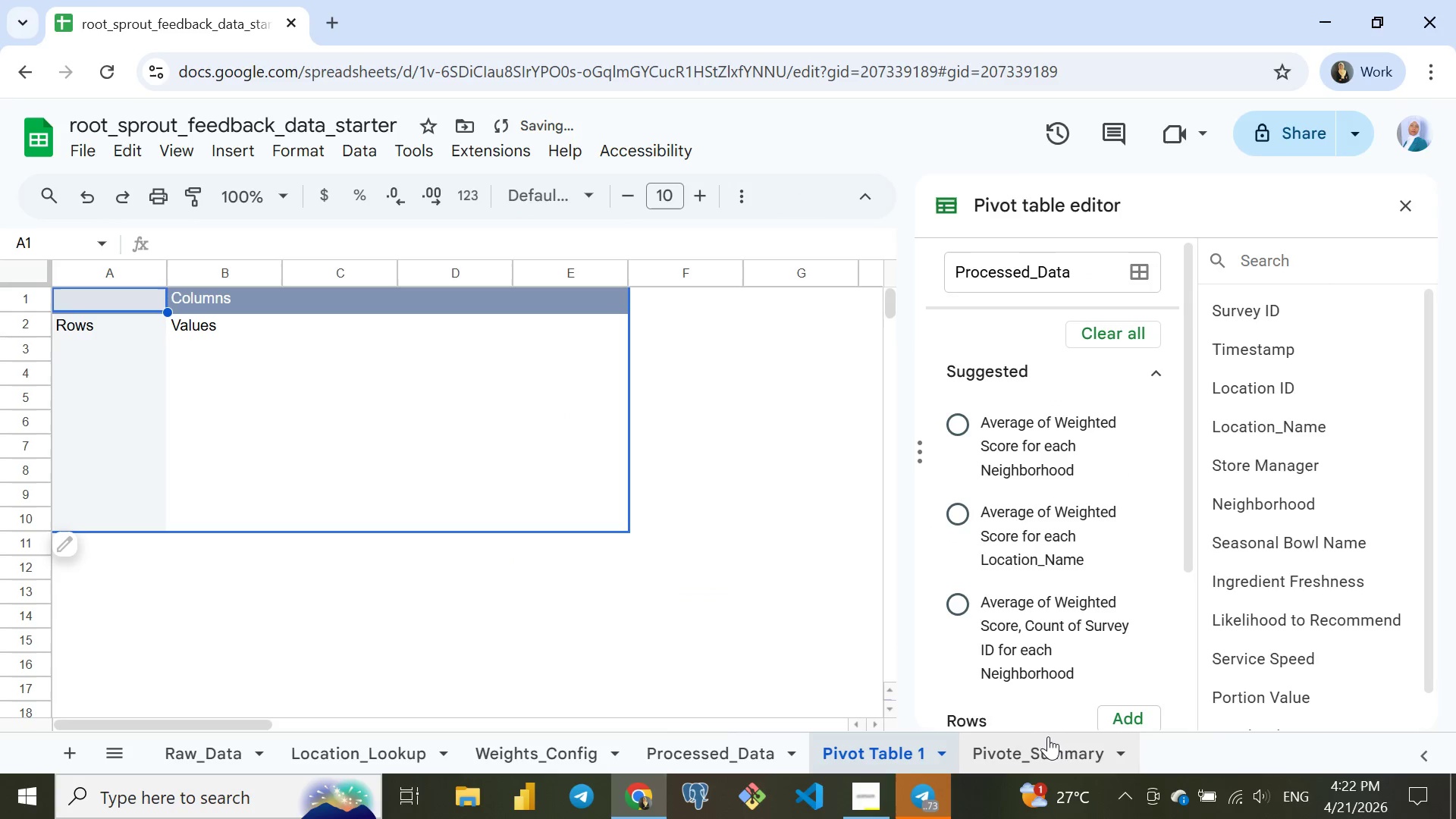 
left_click([1050, 751])
 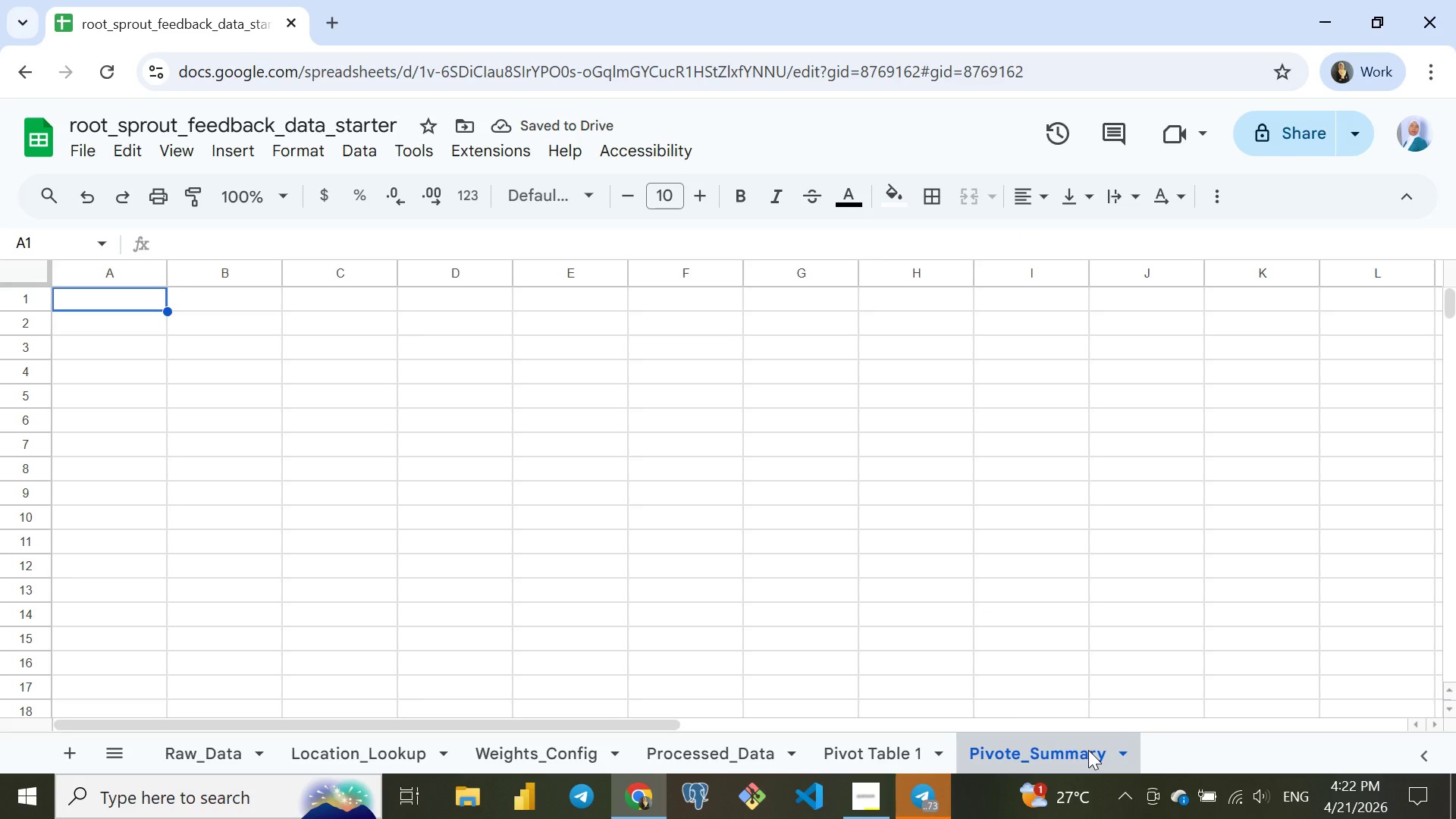 
right_click([1088, 750])
 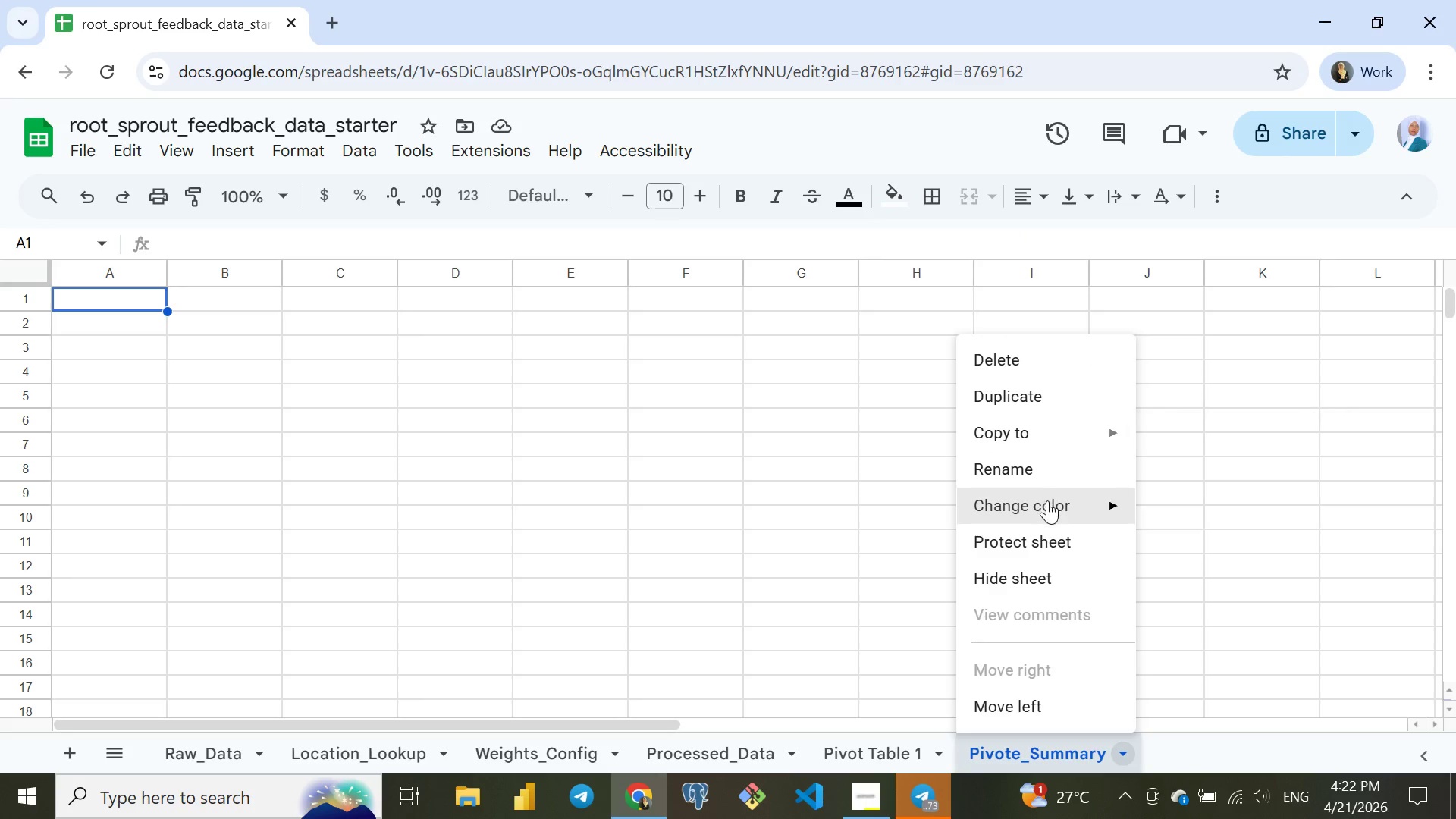 
wait(6.14)
 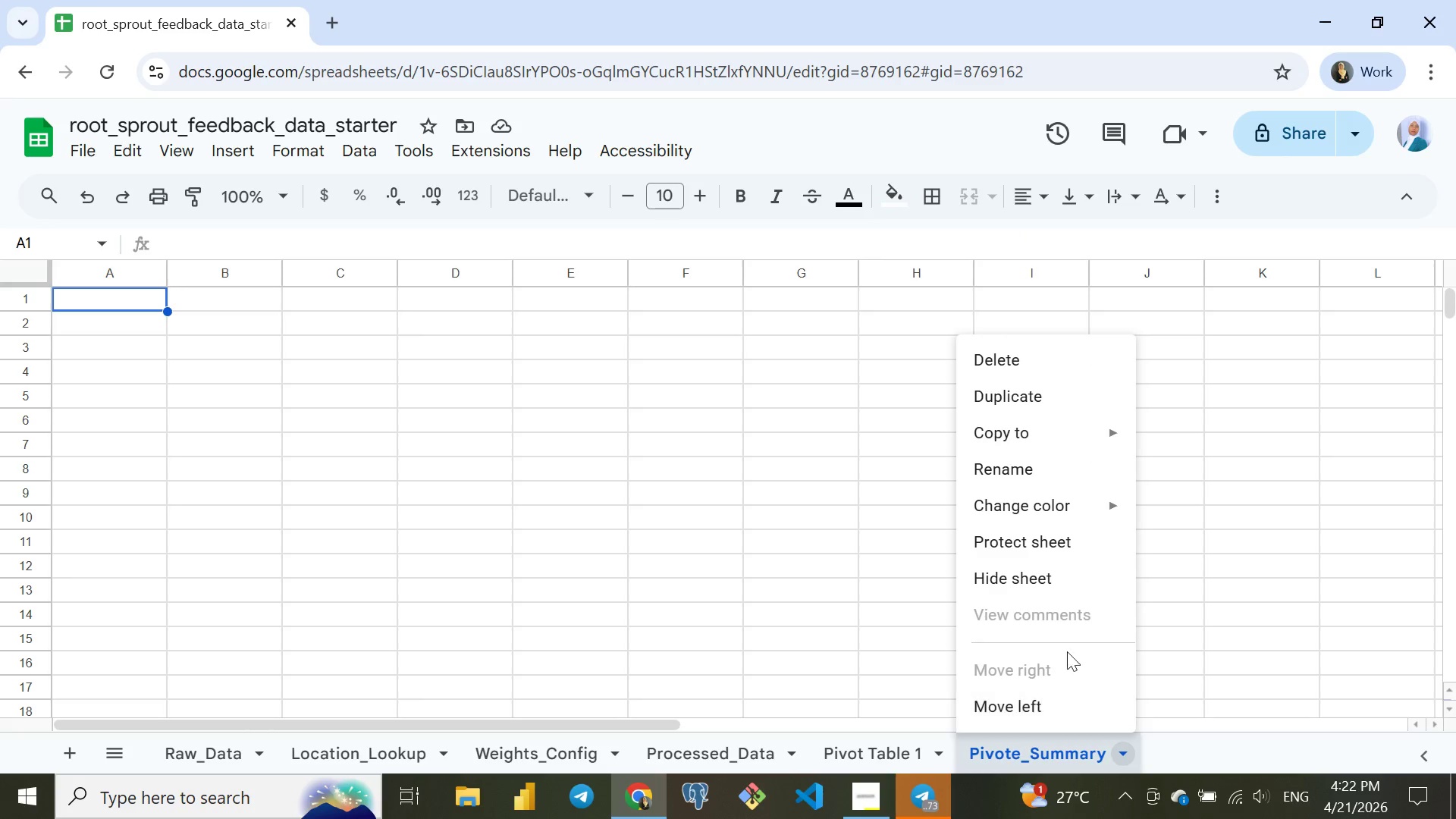 
left_click([869, 519])
 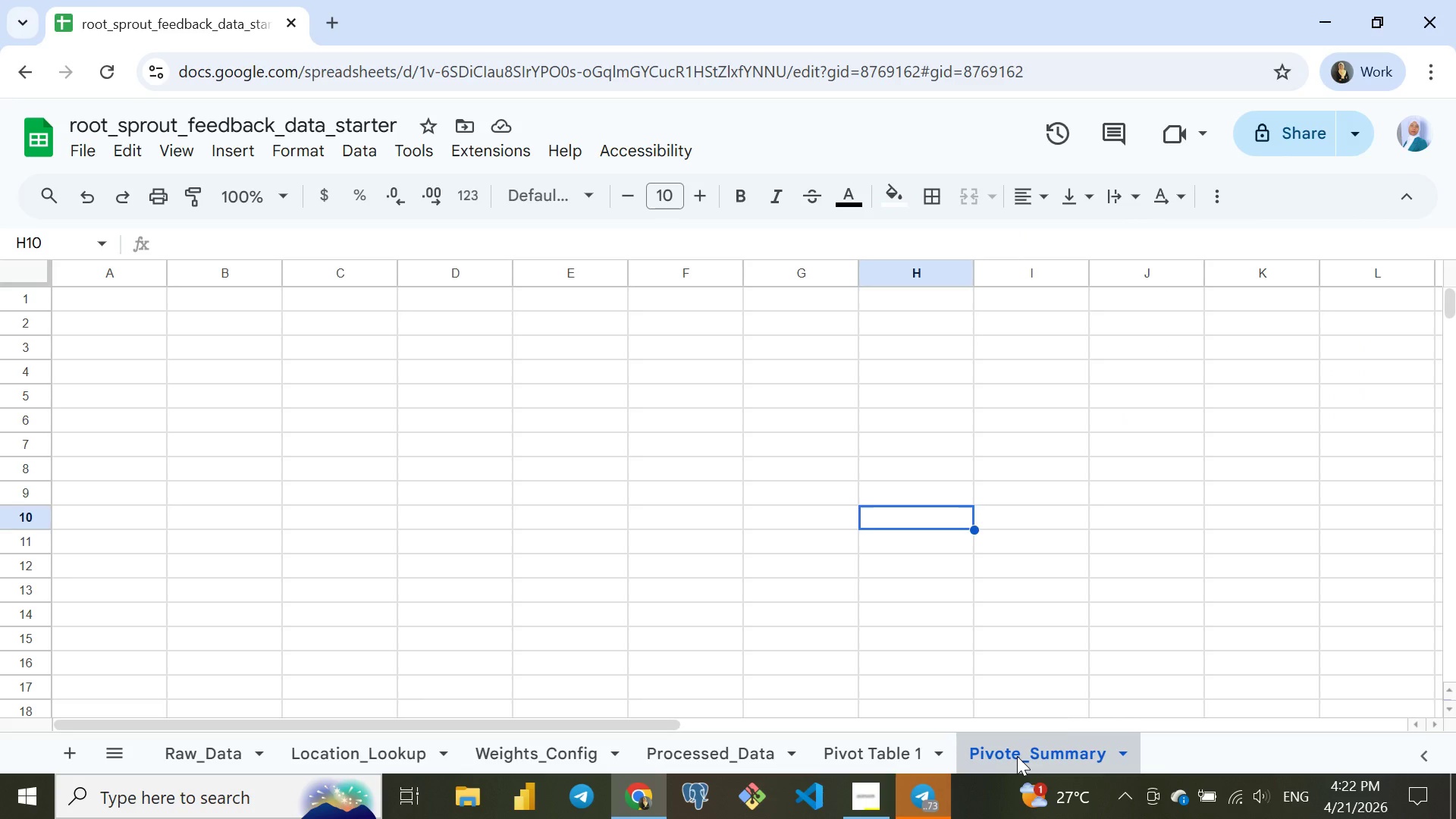 
double_click([1015, 758])
 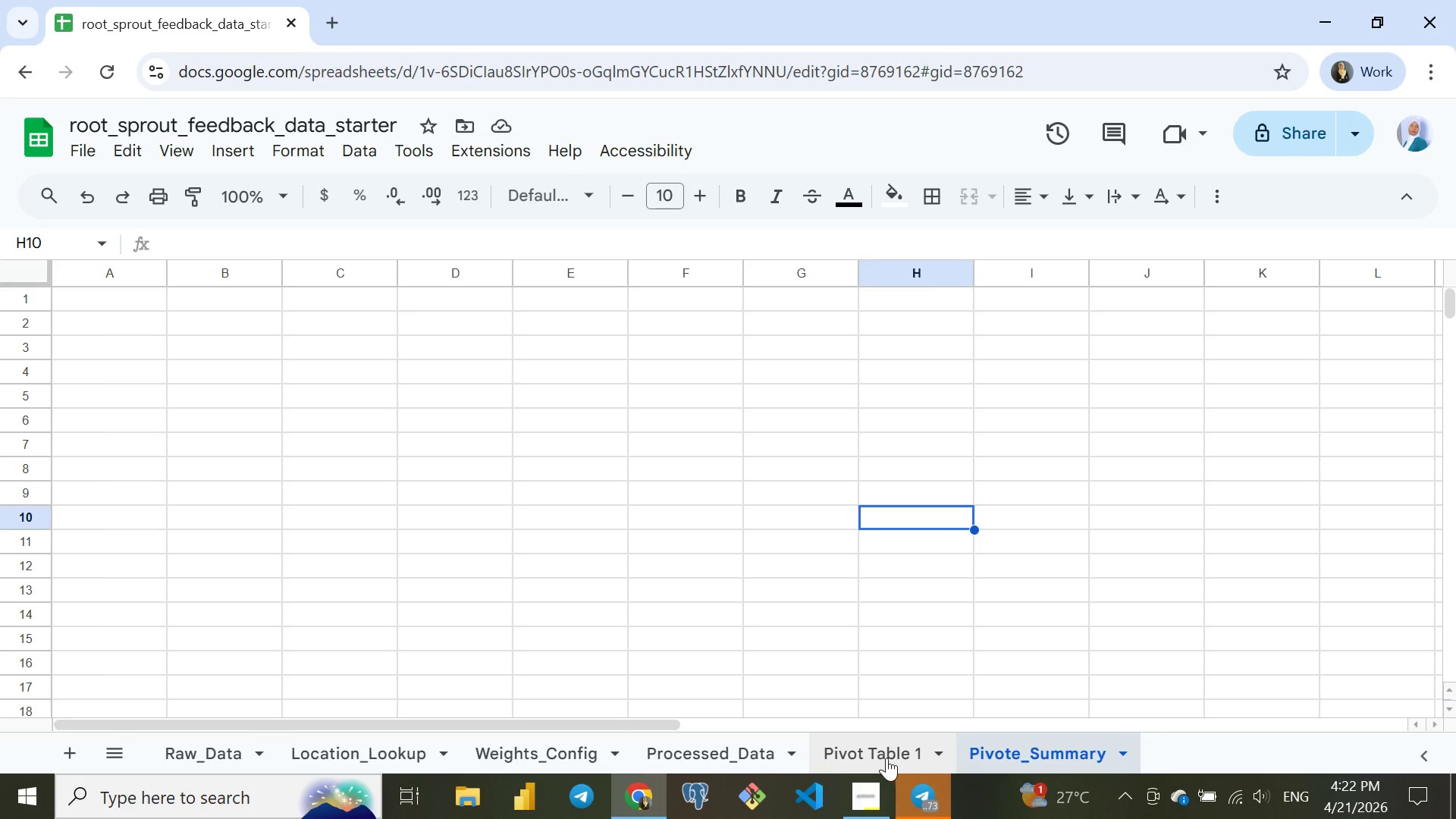 
left_click([874, 758])
 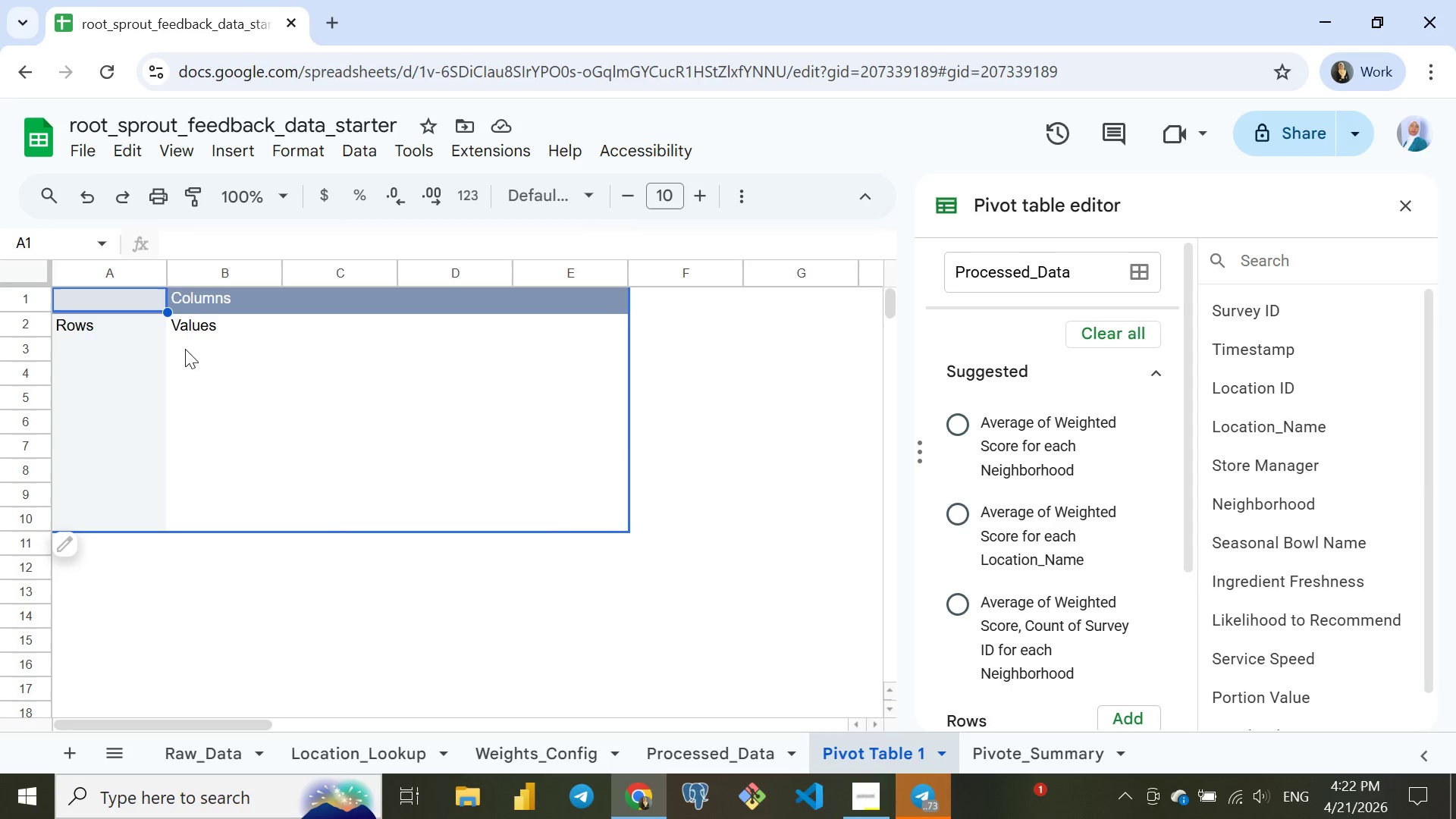 
wait(5.53)
 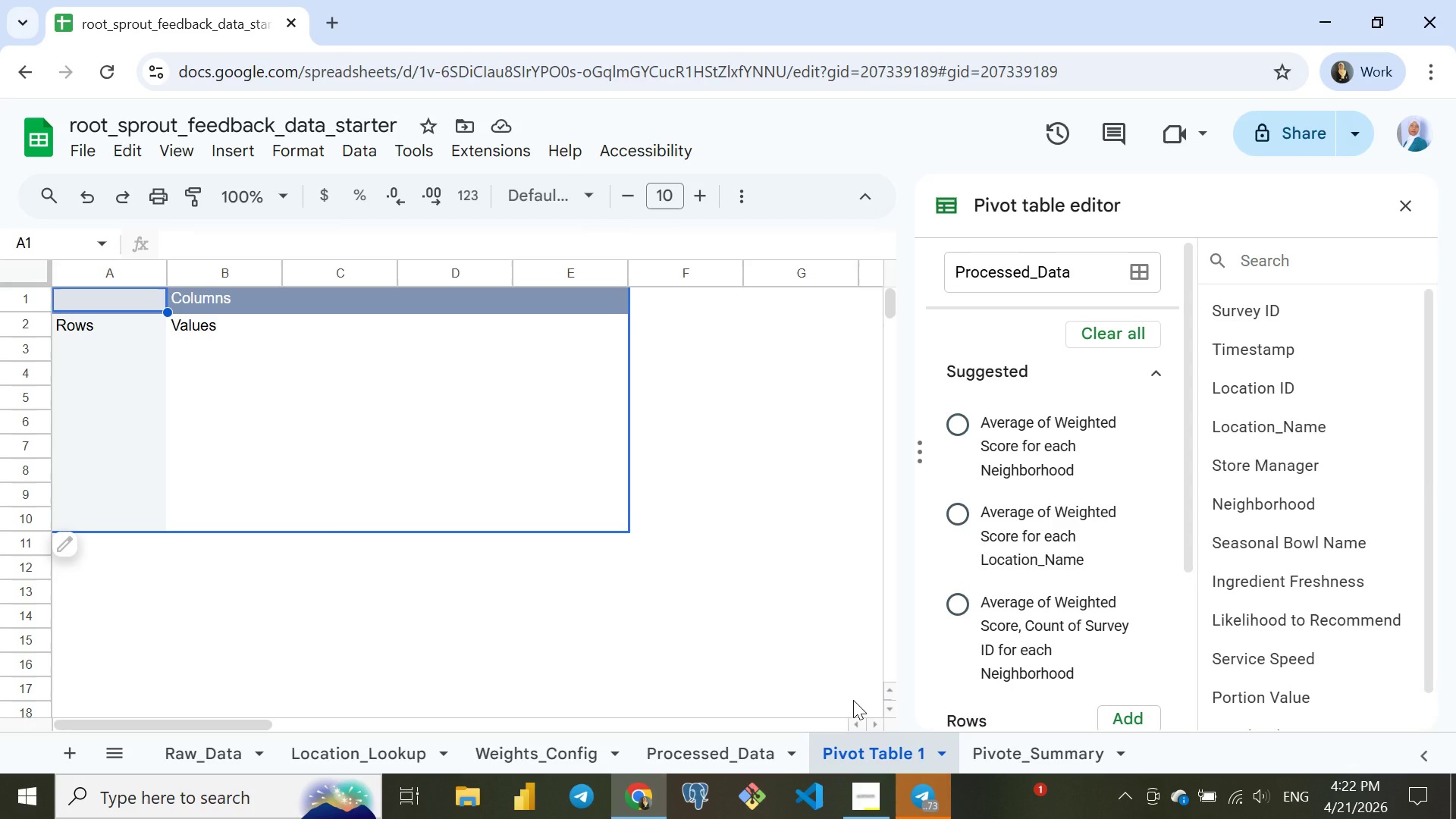 
scroll: coordinate [1056, 510], scroll_direction: down, amount: 2.0
 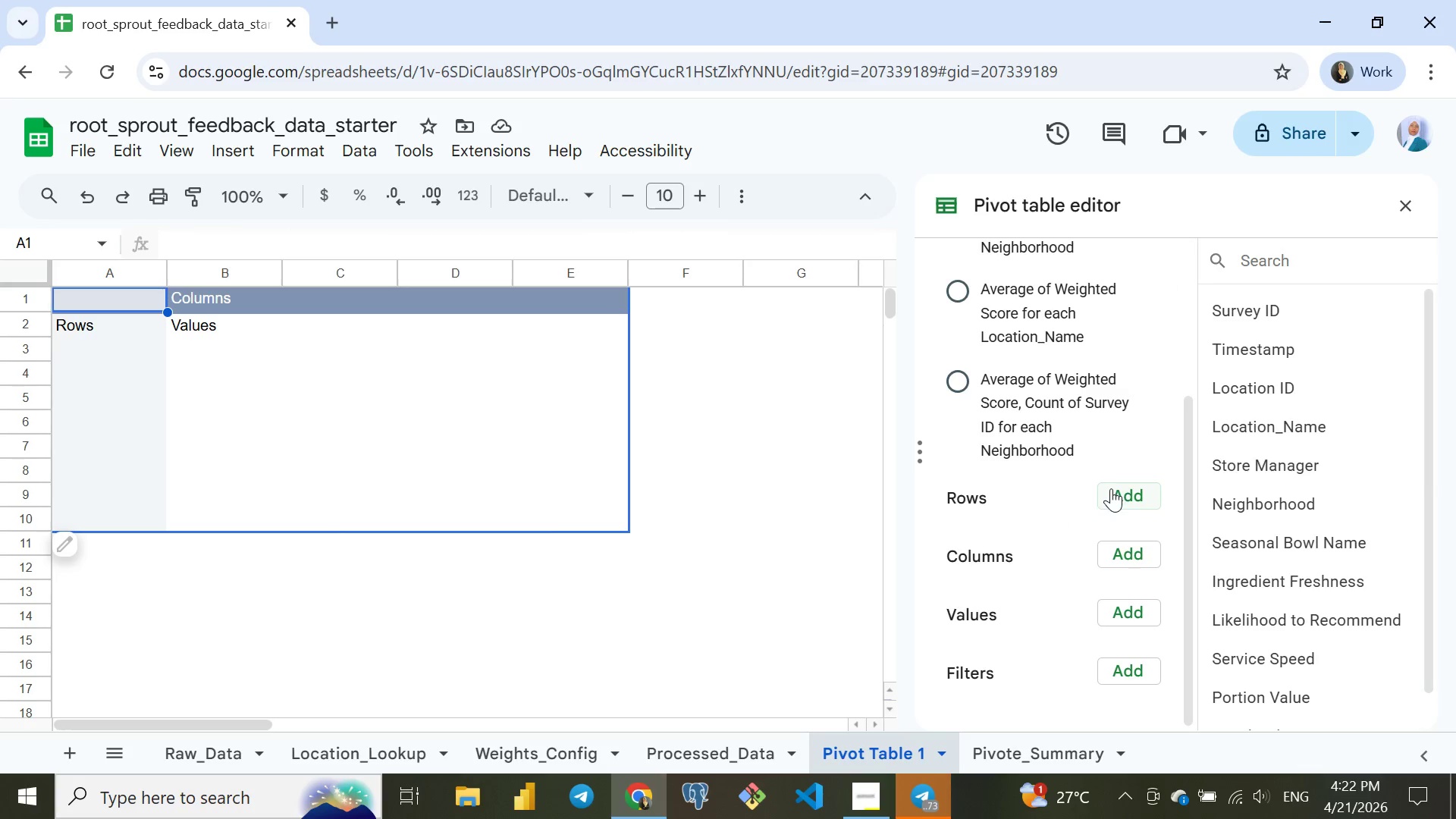 
left_click([1122, 494])
 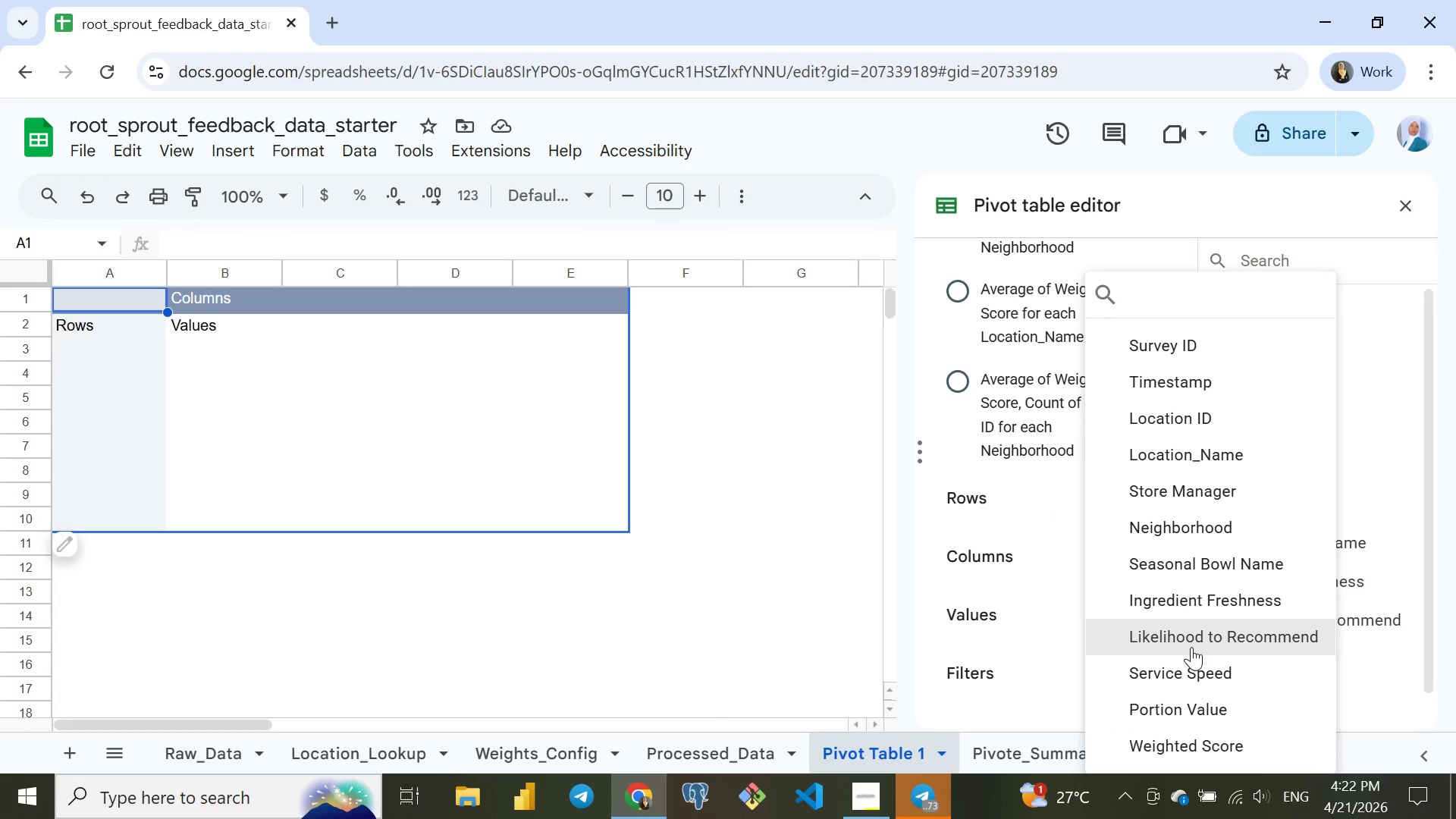 
mouse_move([1172, 576])
 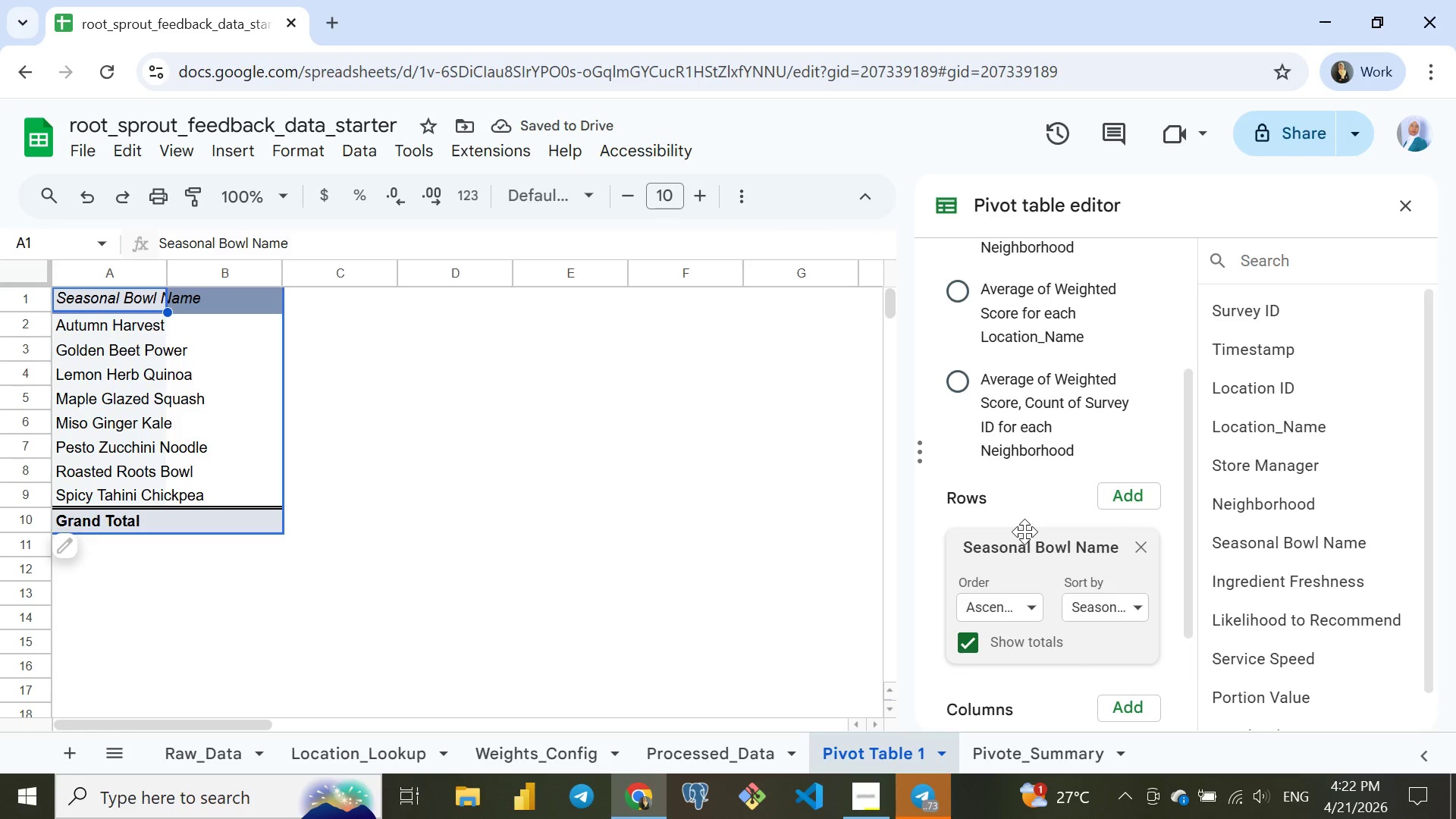 
scroll: coordinate [1025, 532], scroll_direction: down, amount: 3.0
 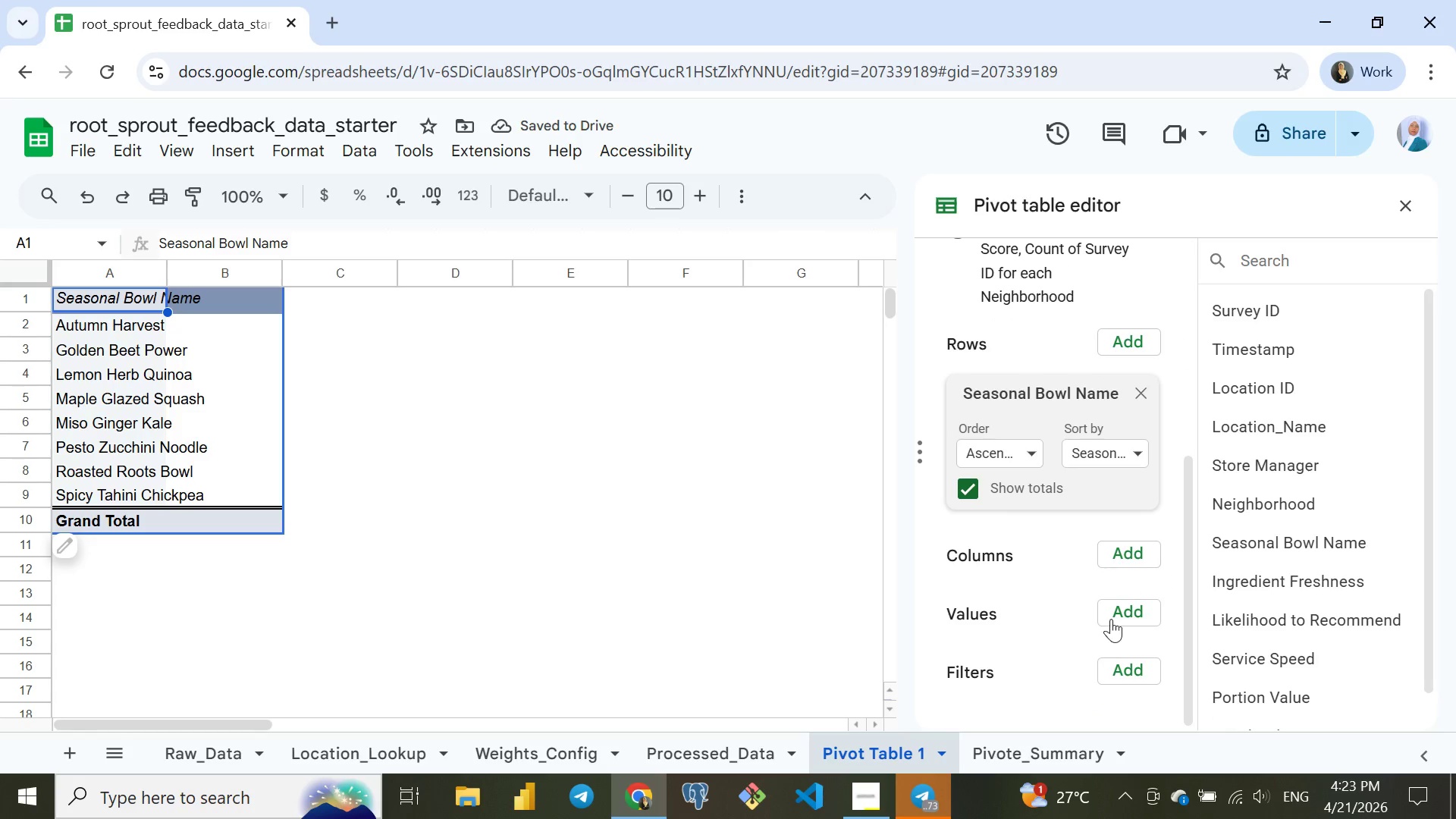 
left_click([1117, 609])
 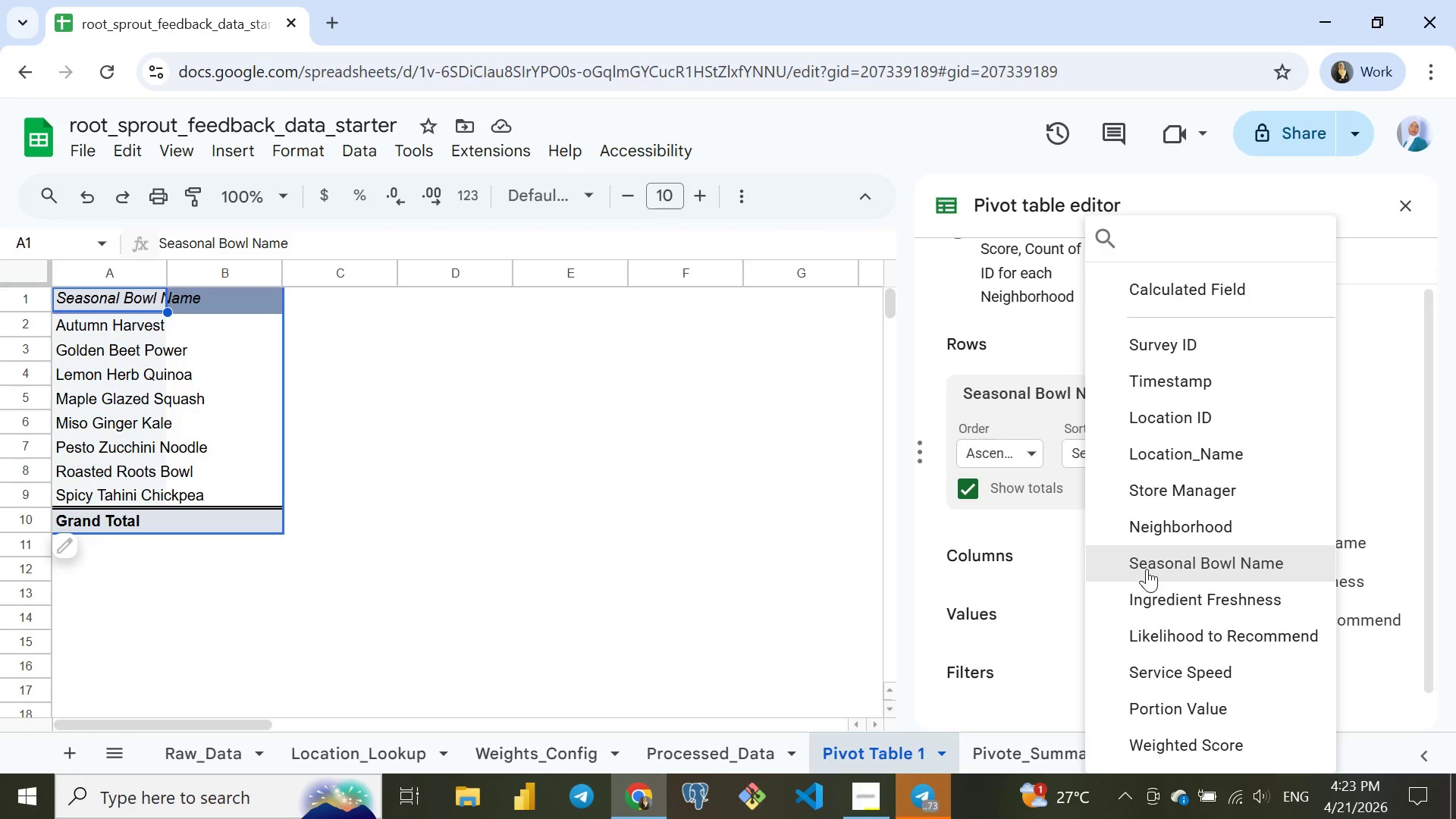 
scroll: coordinate [1147, 569], scroll_direction: down, amount: 3.0
 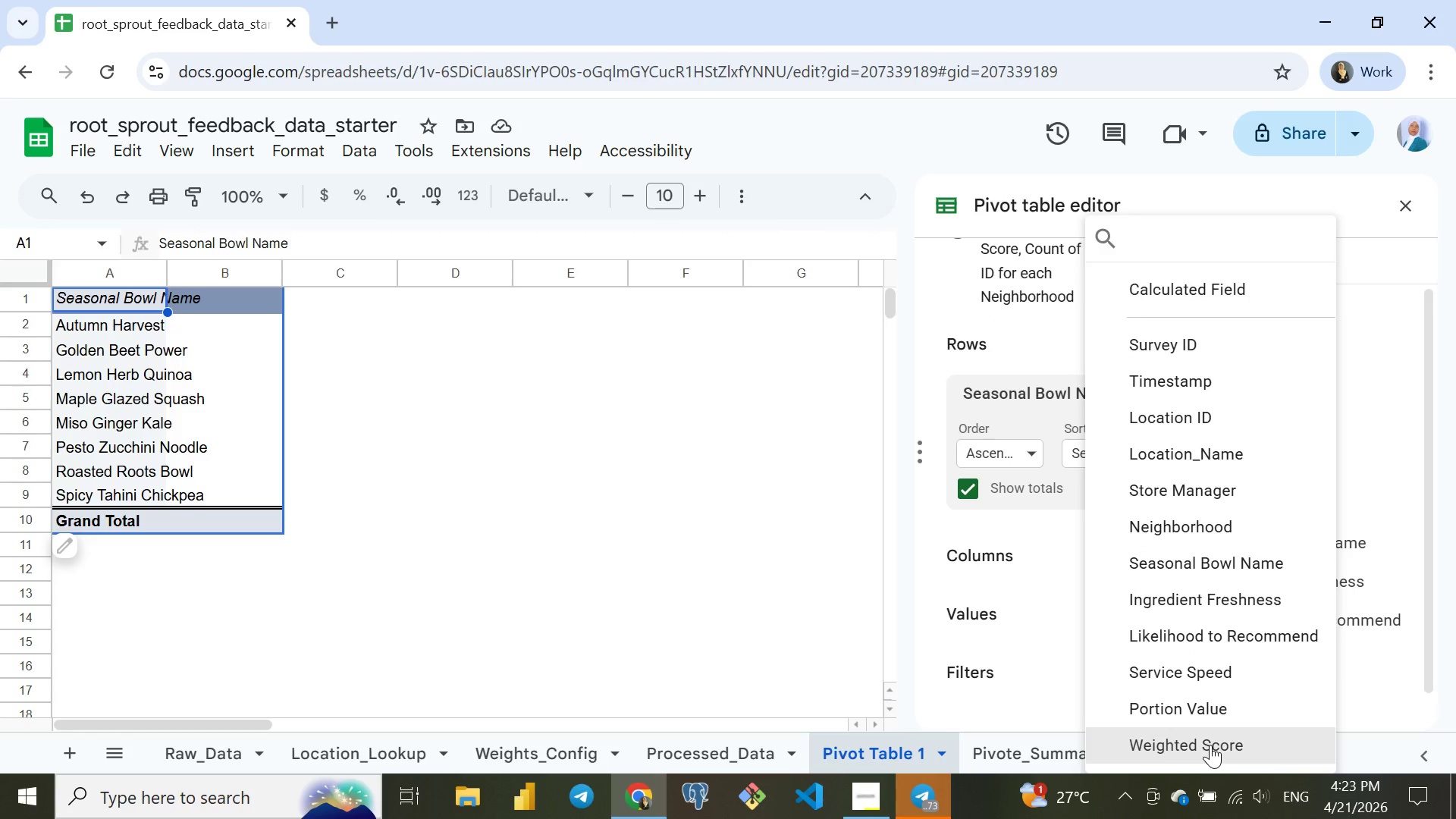 
left_click([1207, 742])
 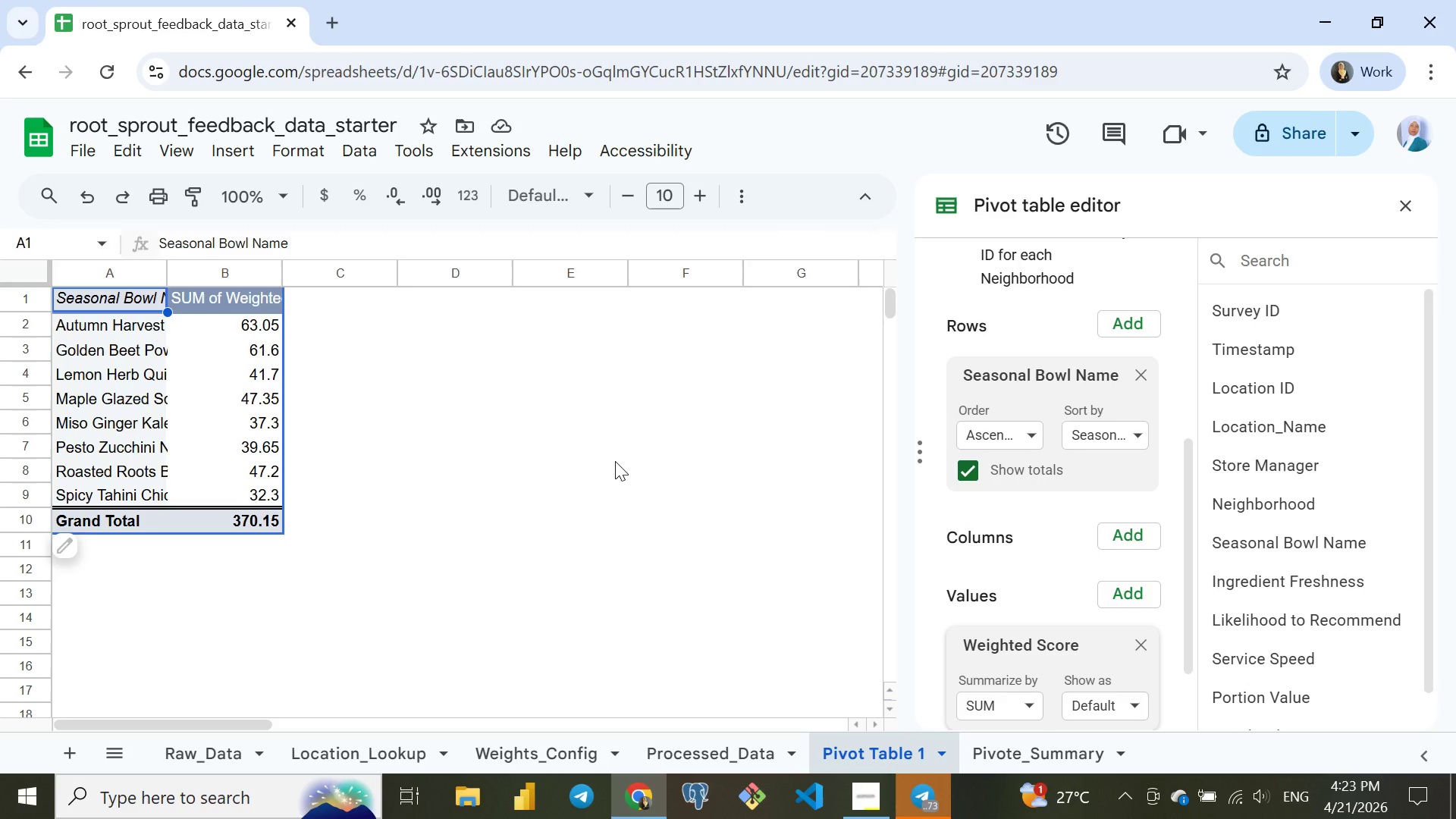 
wait(12.7)
 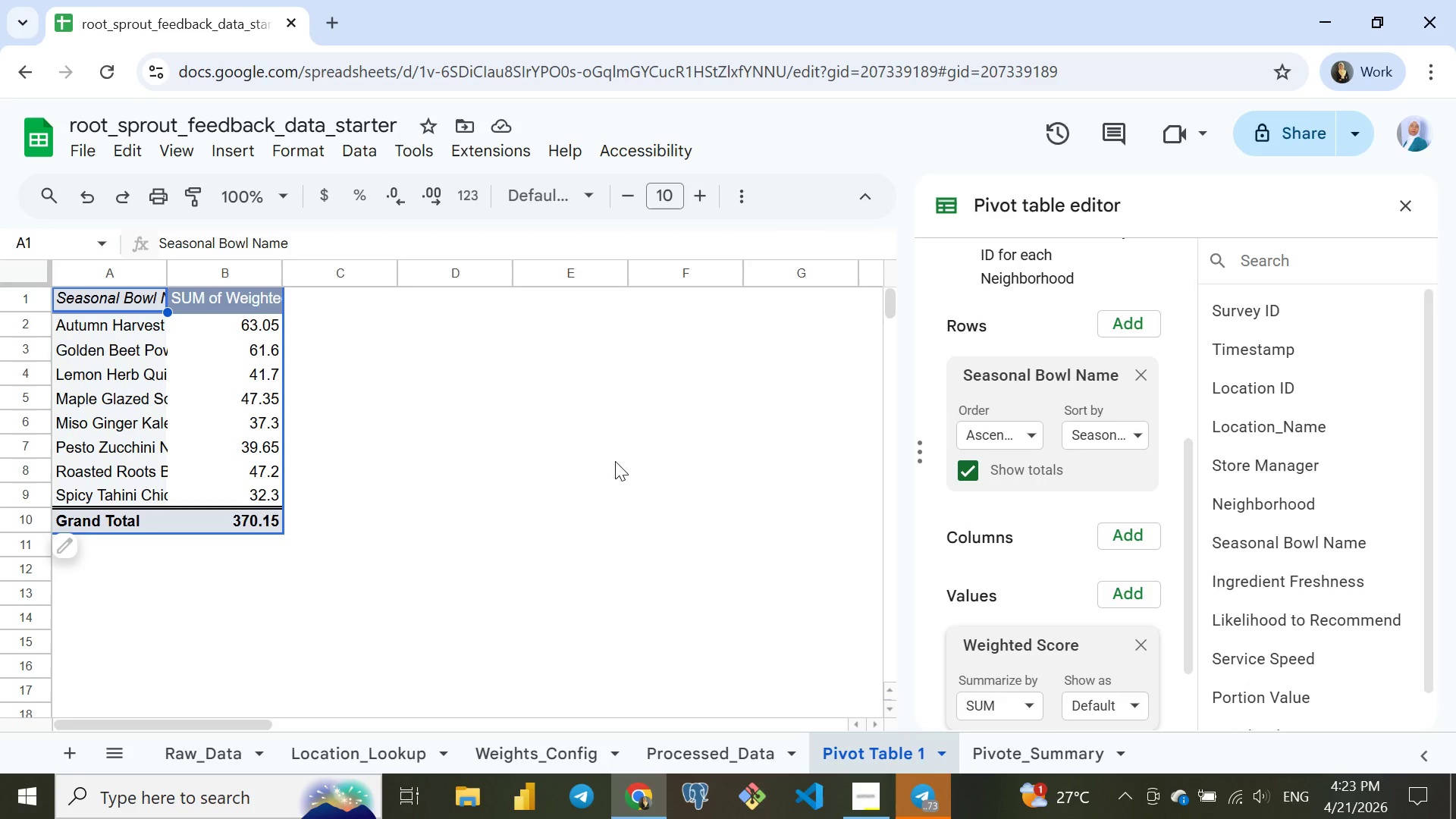 
scroll: coordinate [1081, 632], scroll_direction: down, amount: 1.0
 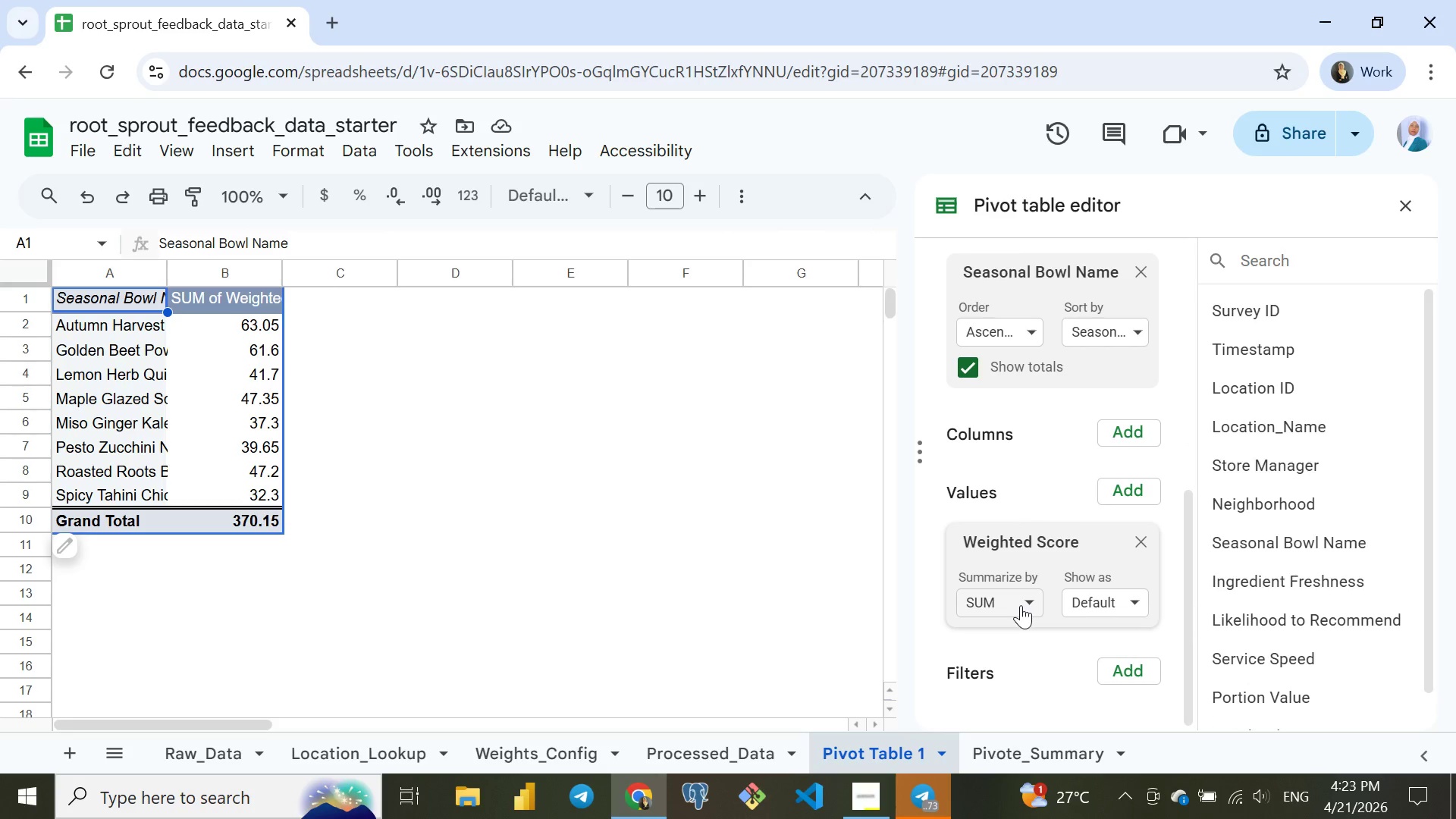 
left_click([1021, 605])
 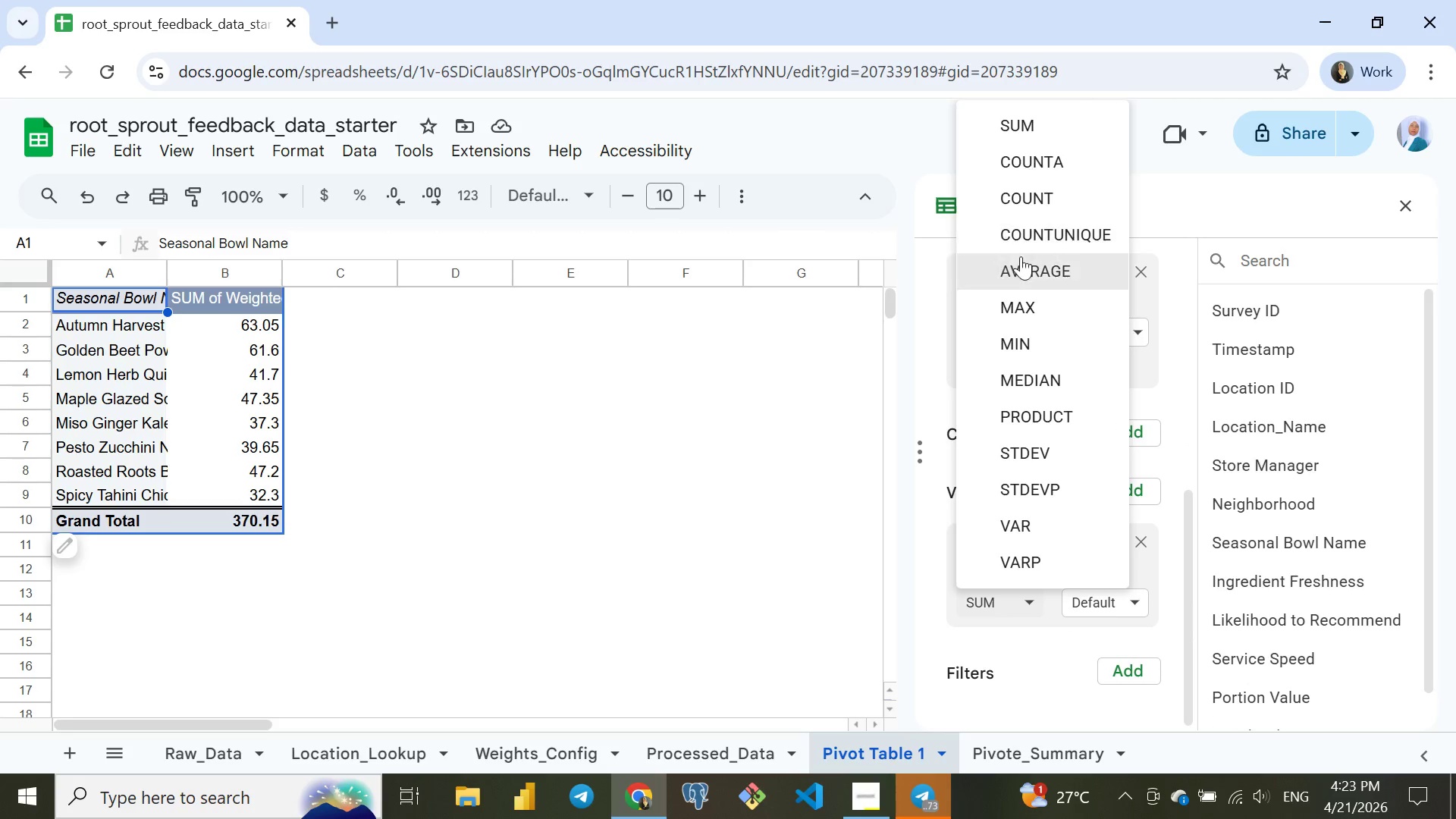 
left_click([1025, 260])
 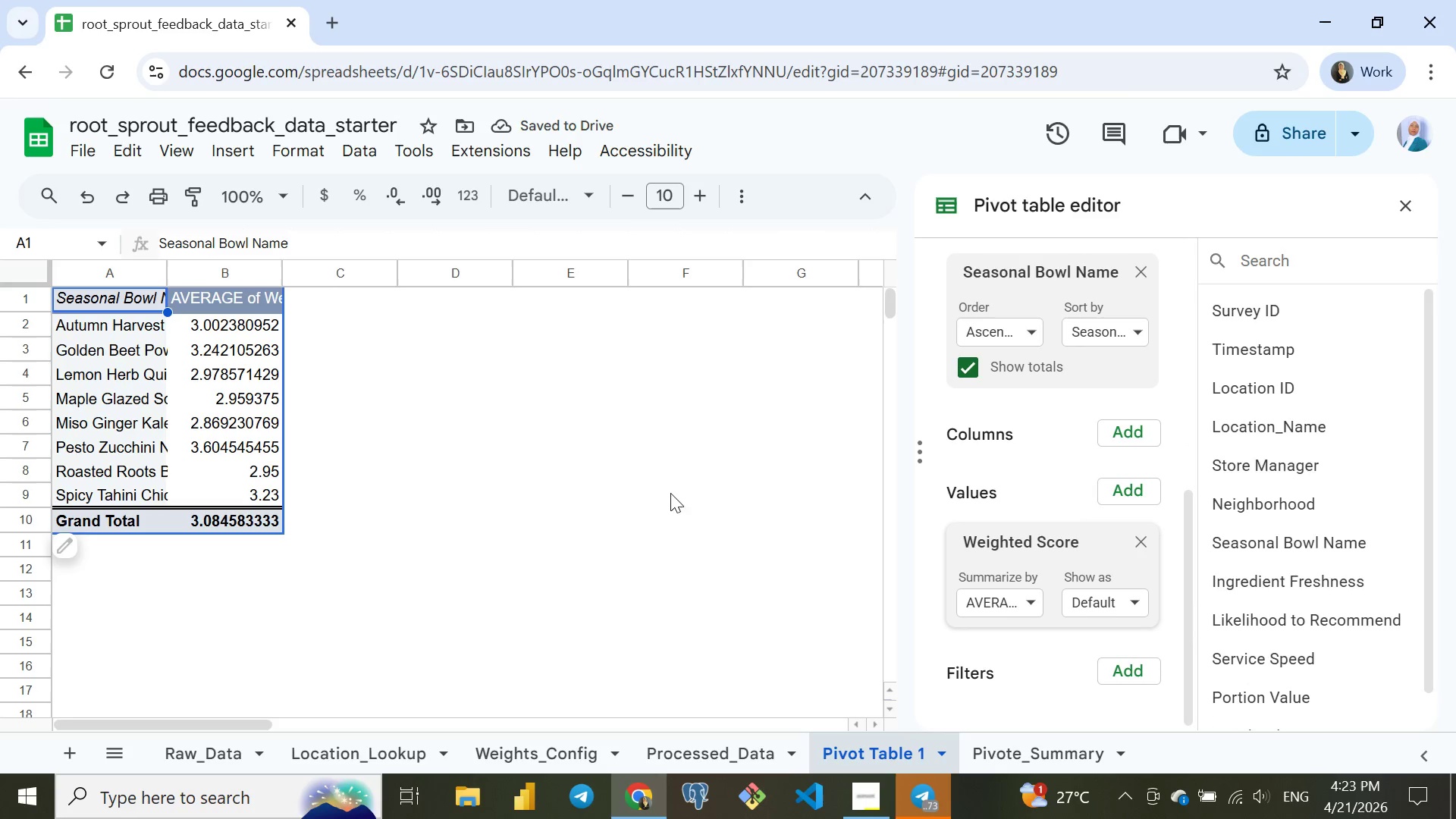 
left_click([1084, 601])
 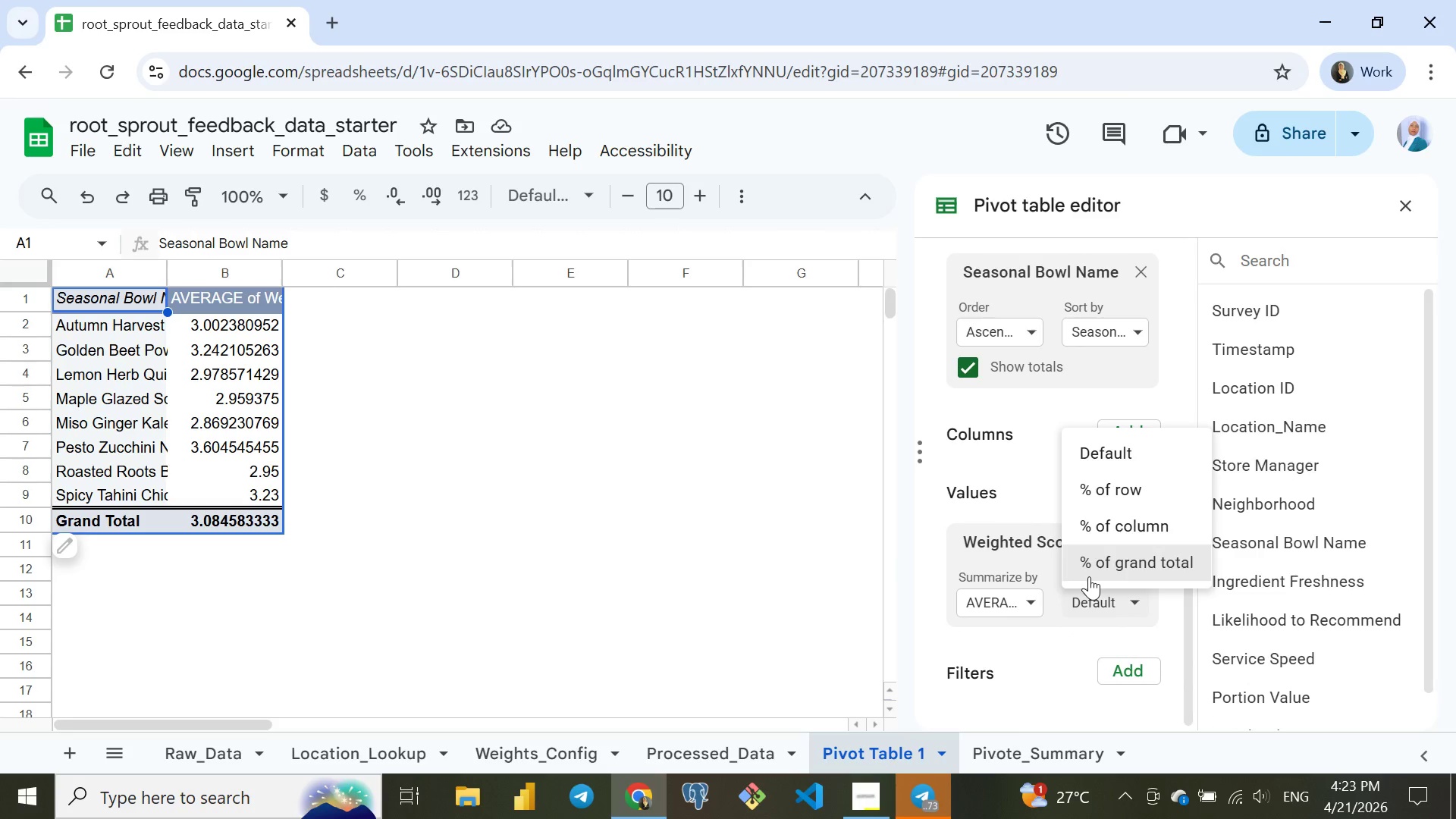 
left_click([1084, 494])
 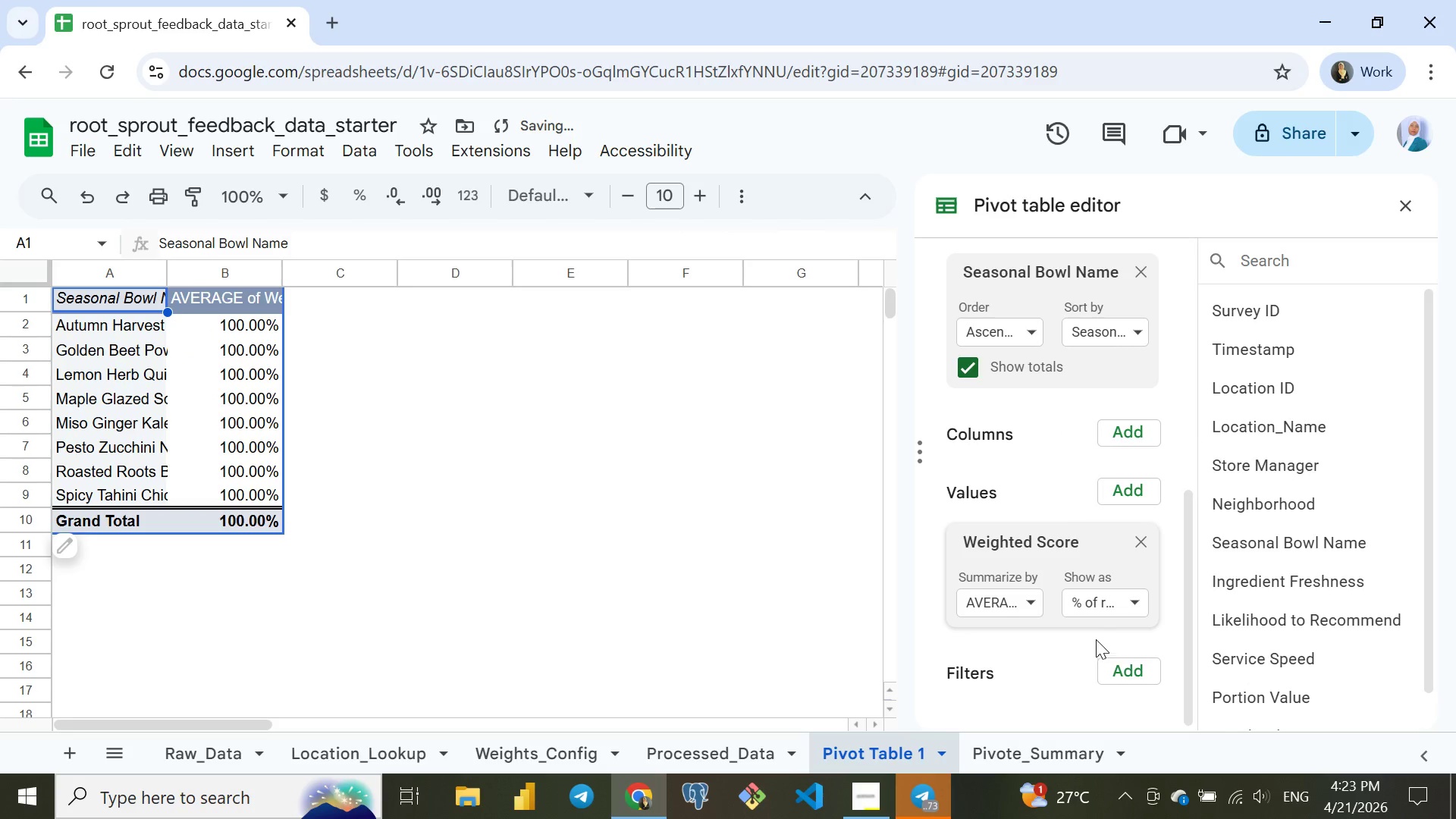 
left_click([1103, 608])
 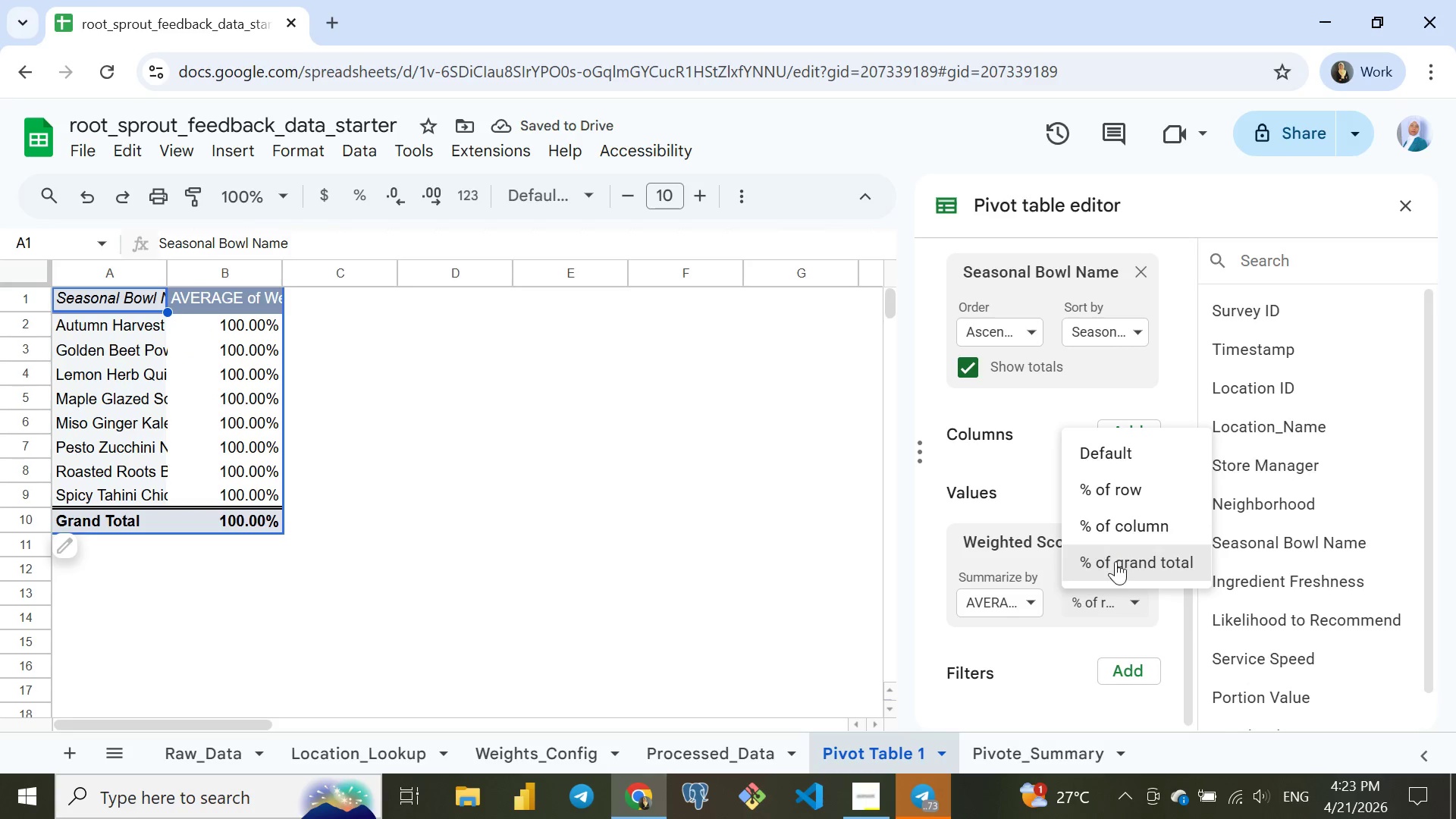 
left_click([1117, 563])
 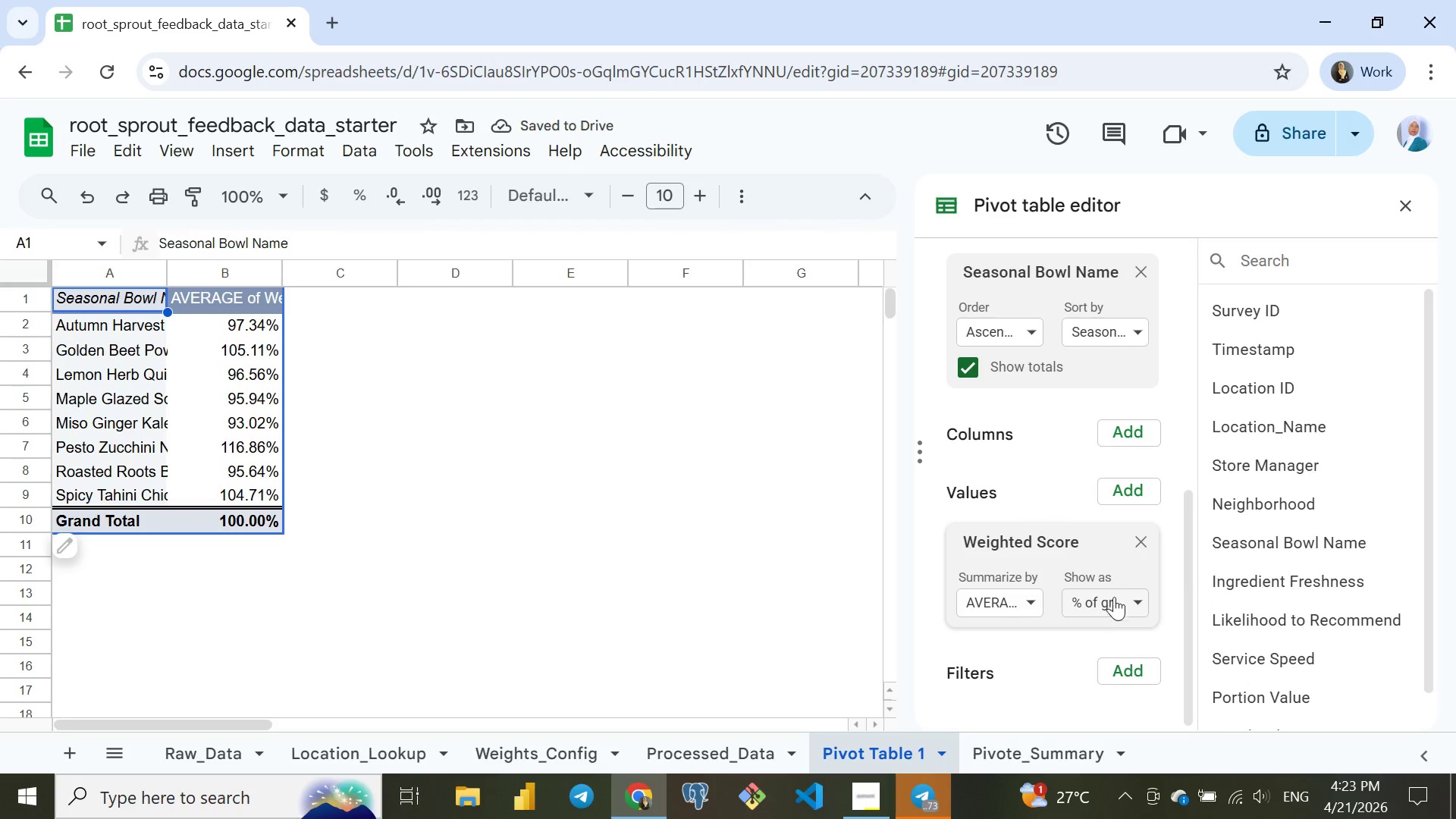 
left_click([1103, 610])
 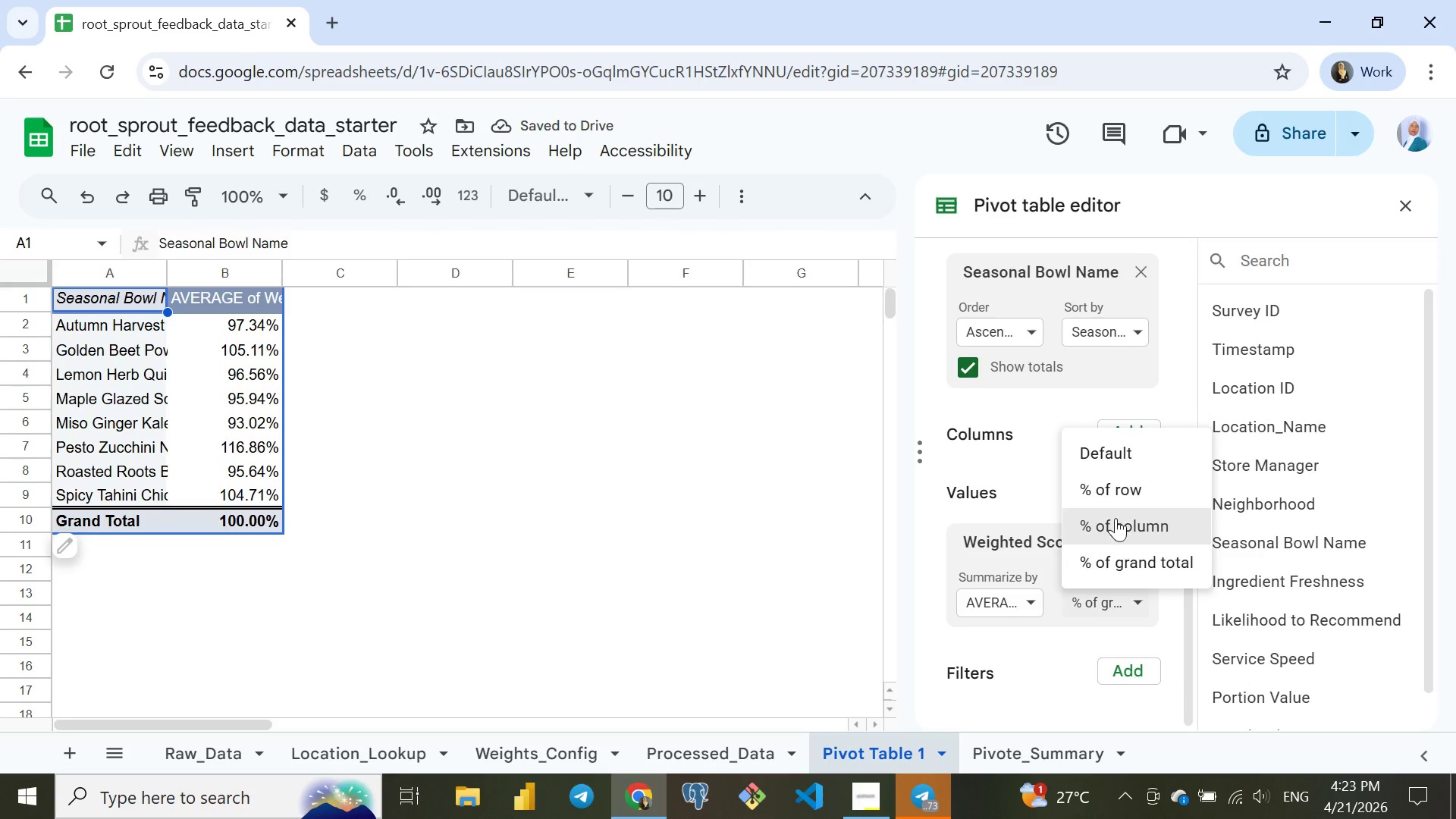 
left_click([1116, 518])
 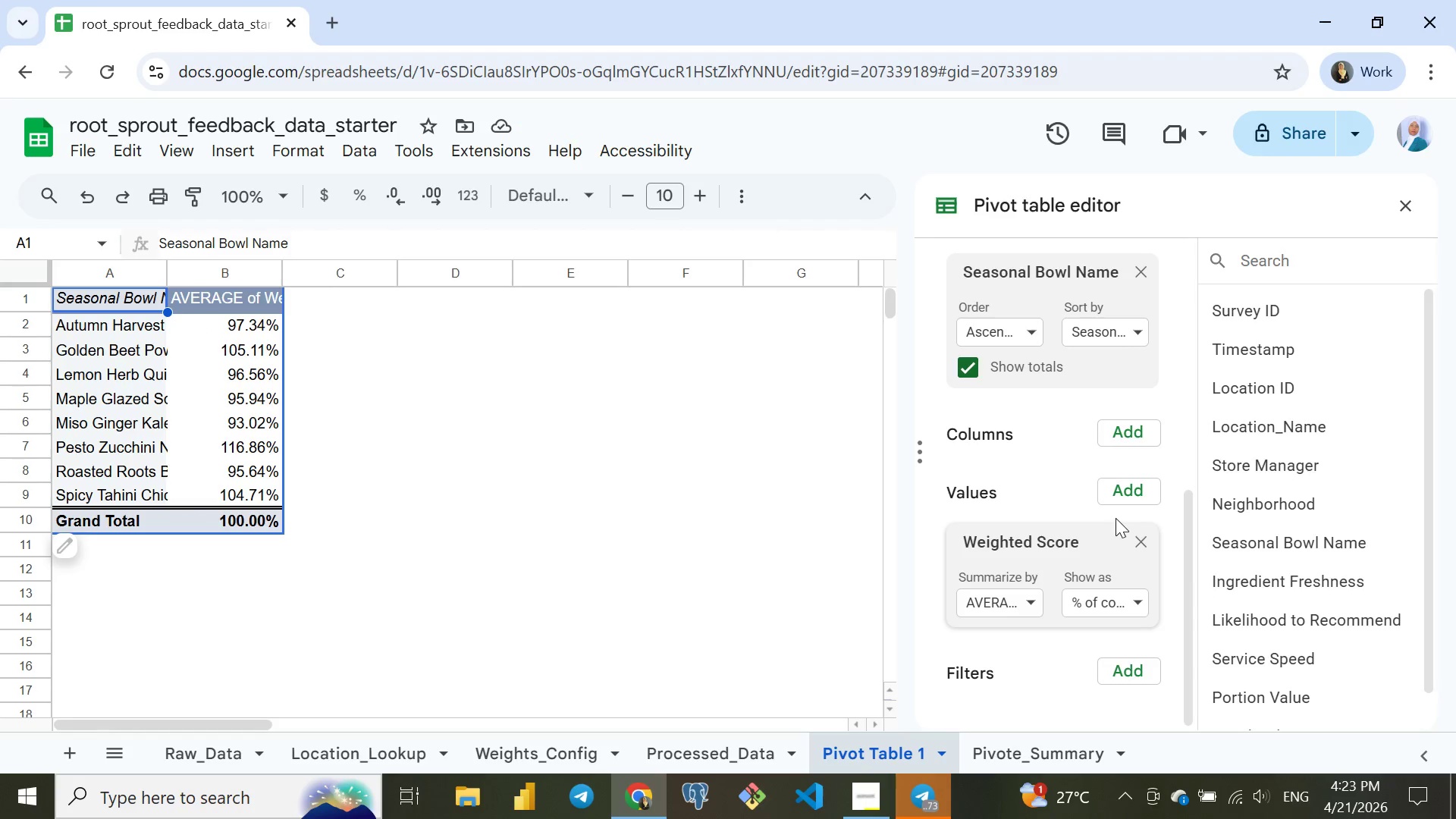 
wait(7.25)
 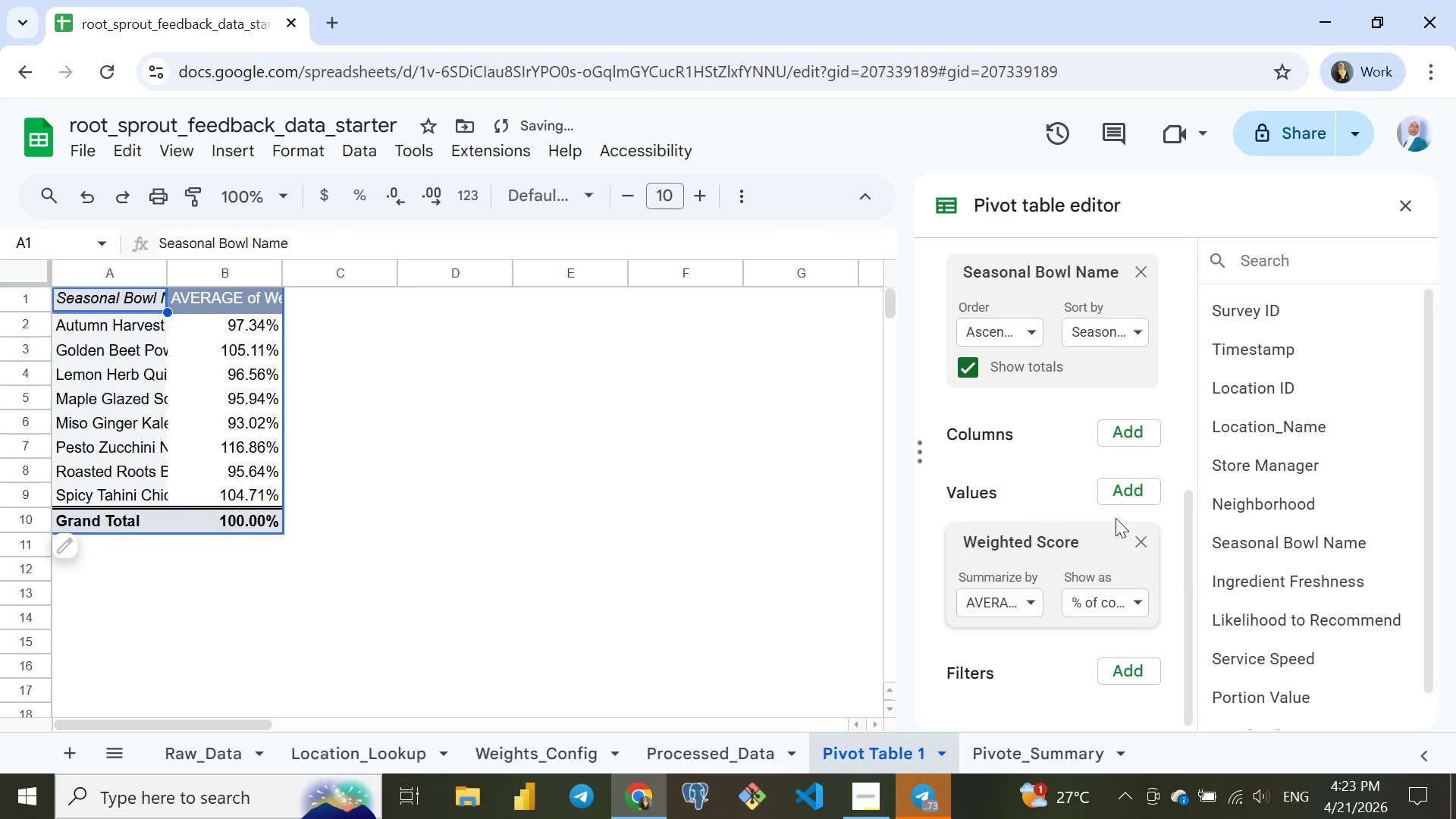 
left_click([1115, 611])
 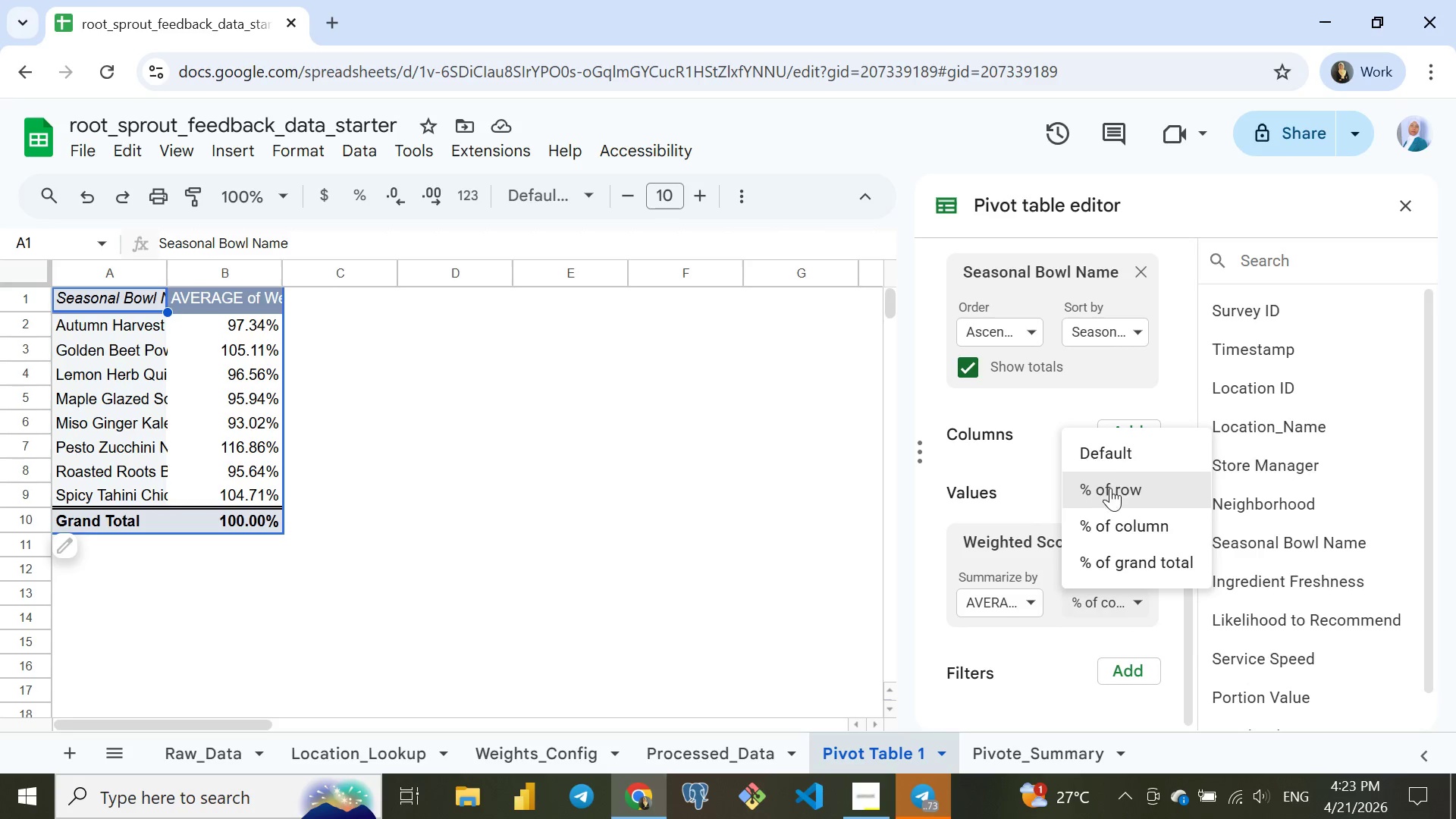 
left_click([1114, 489])
 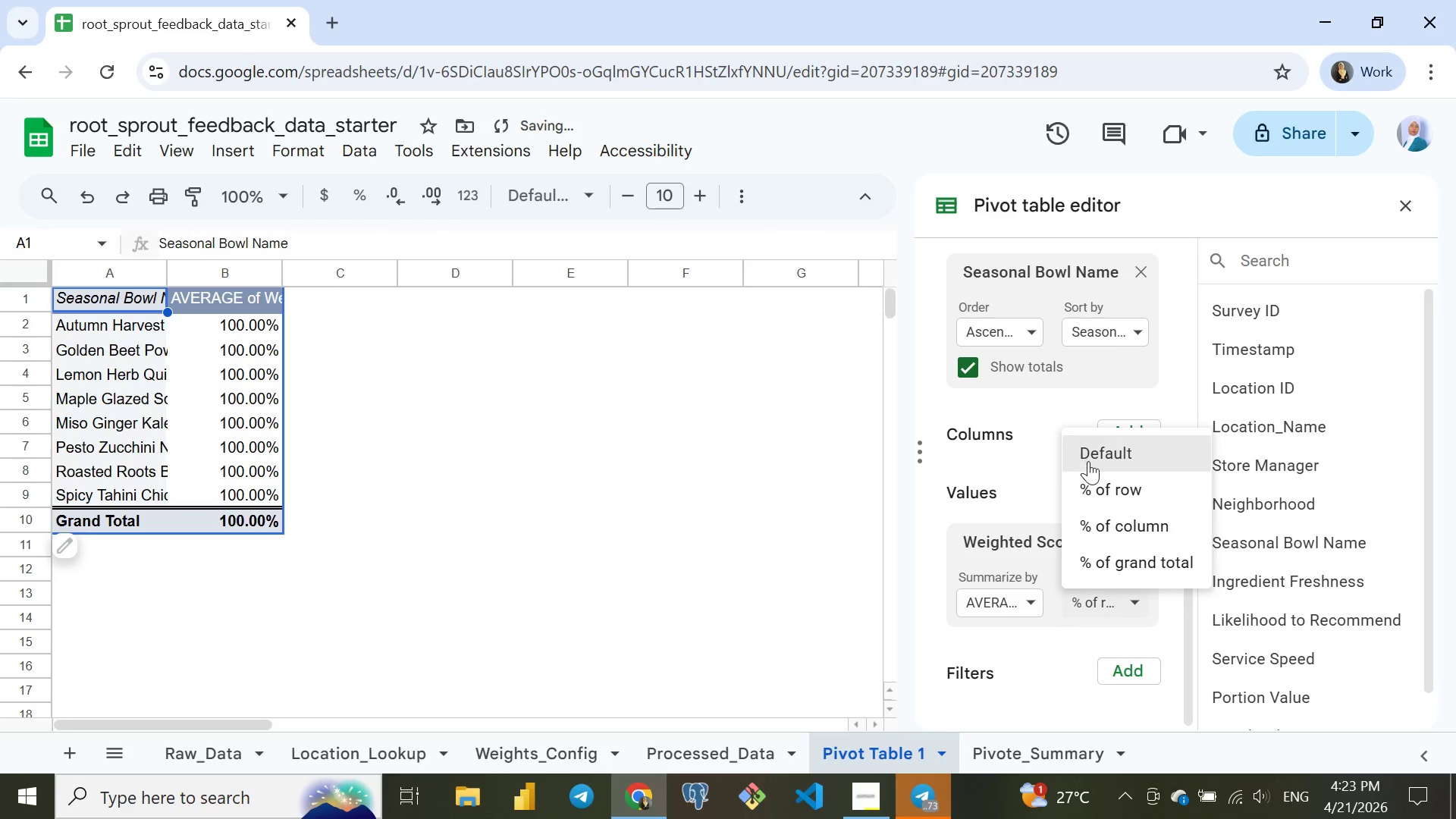 
left_click([1125, 522])
 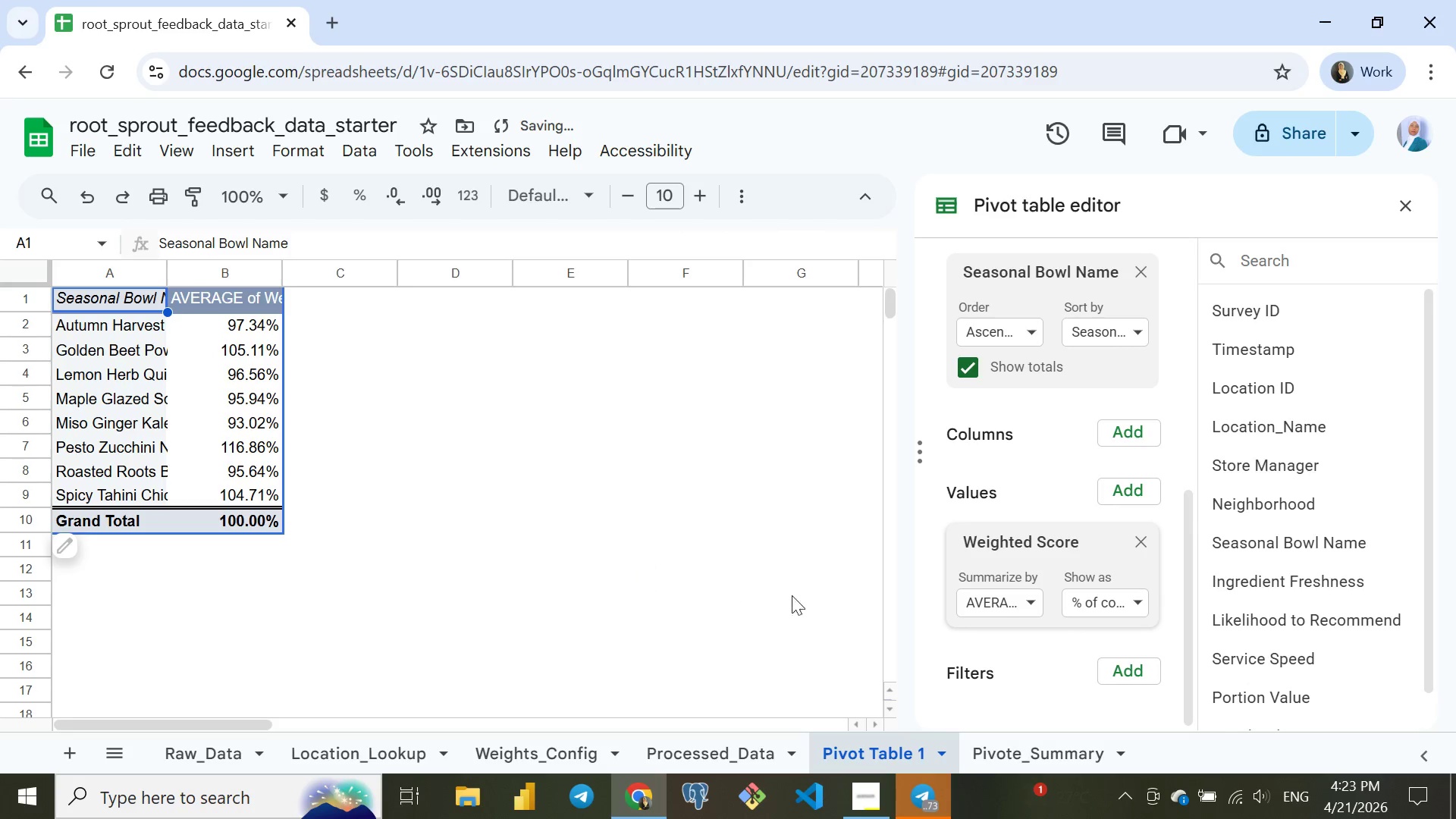 
left_click([1097, 605])
 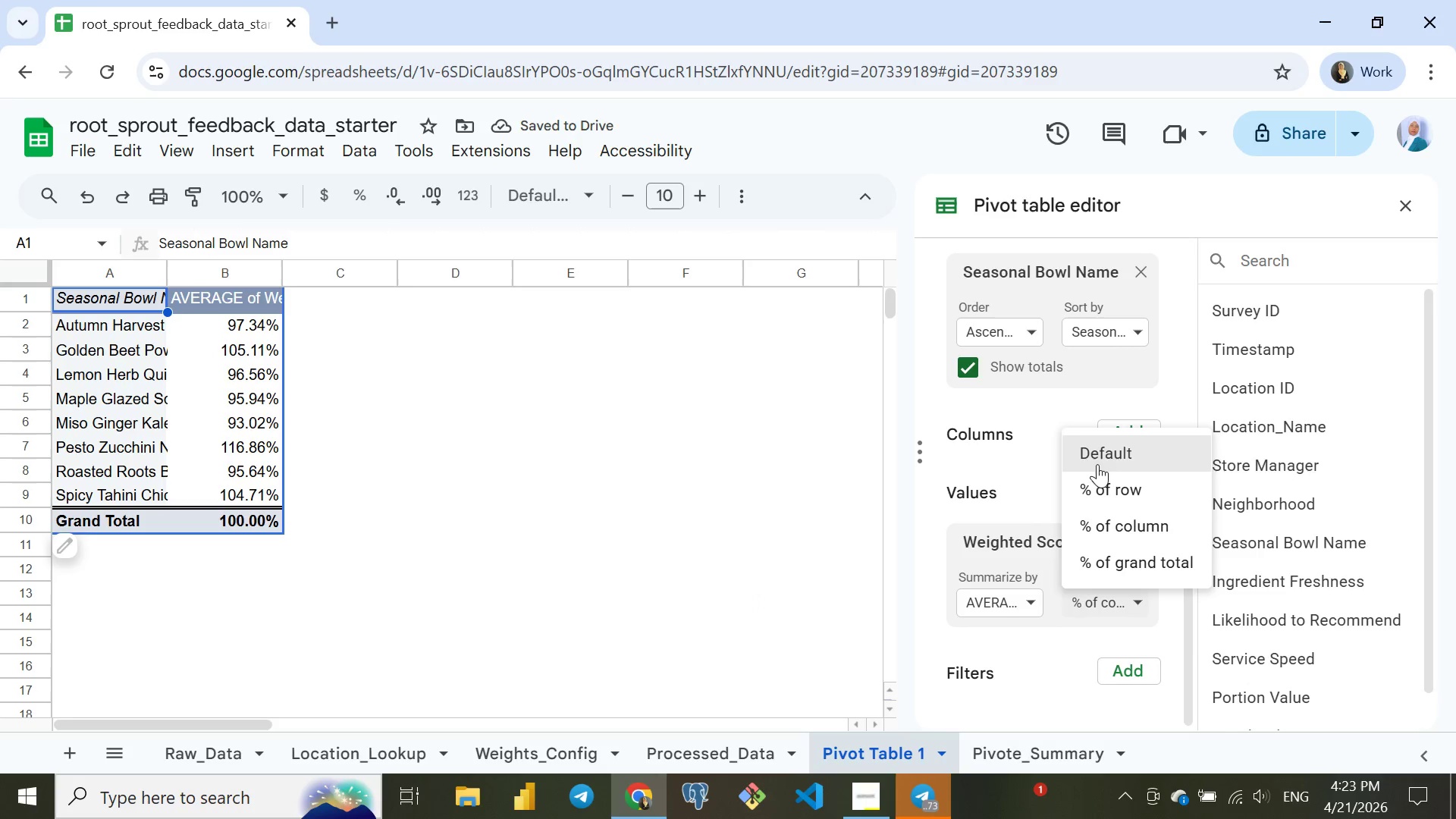 
left_click([1094, 451])
 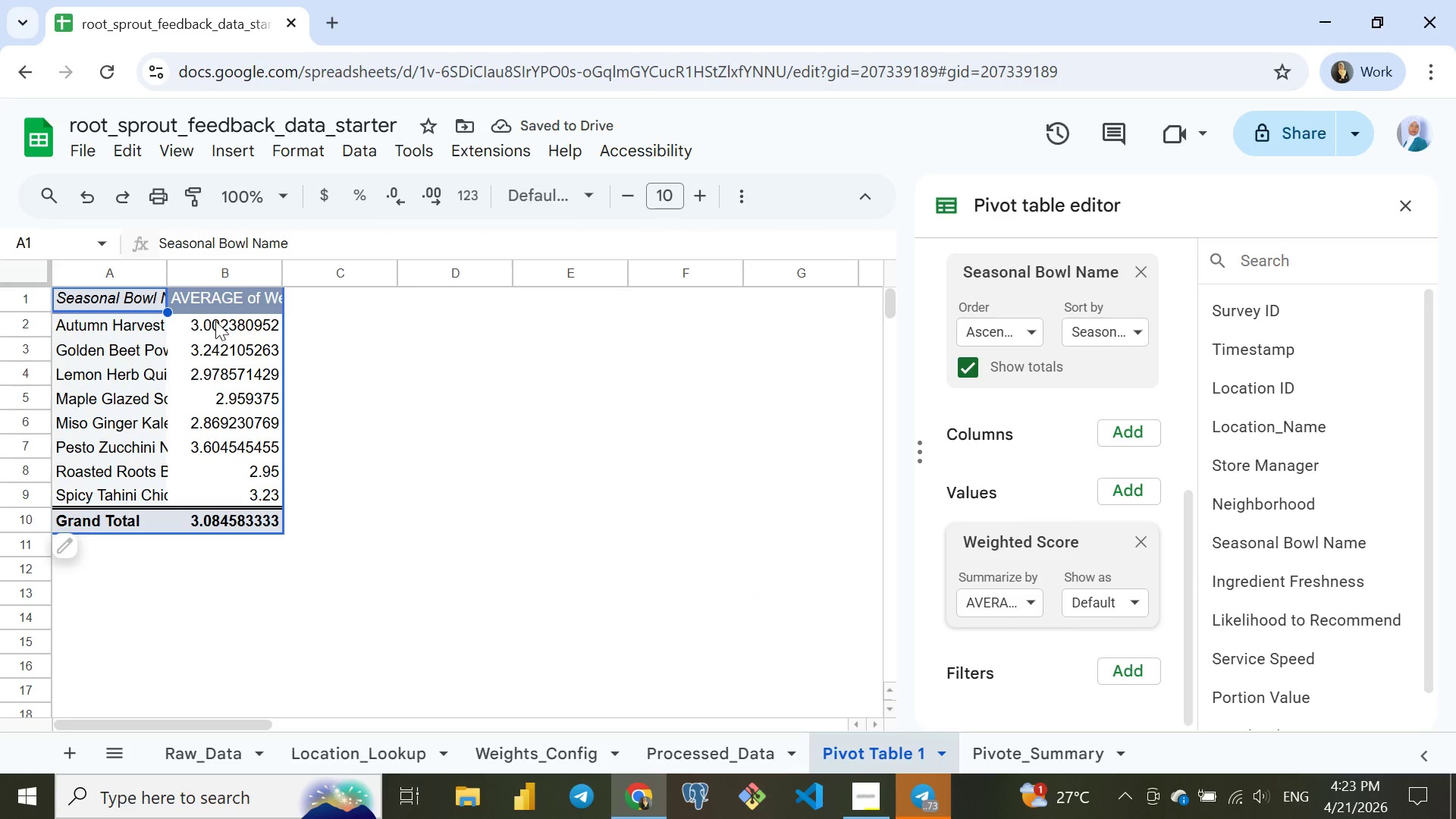 
wait(8.39)
 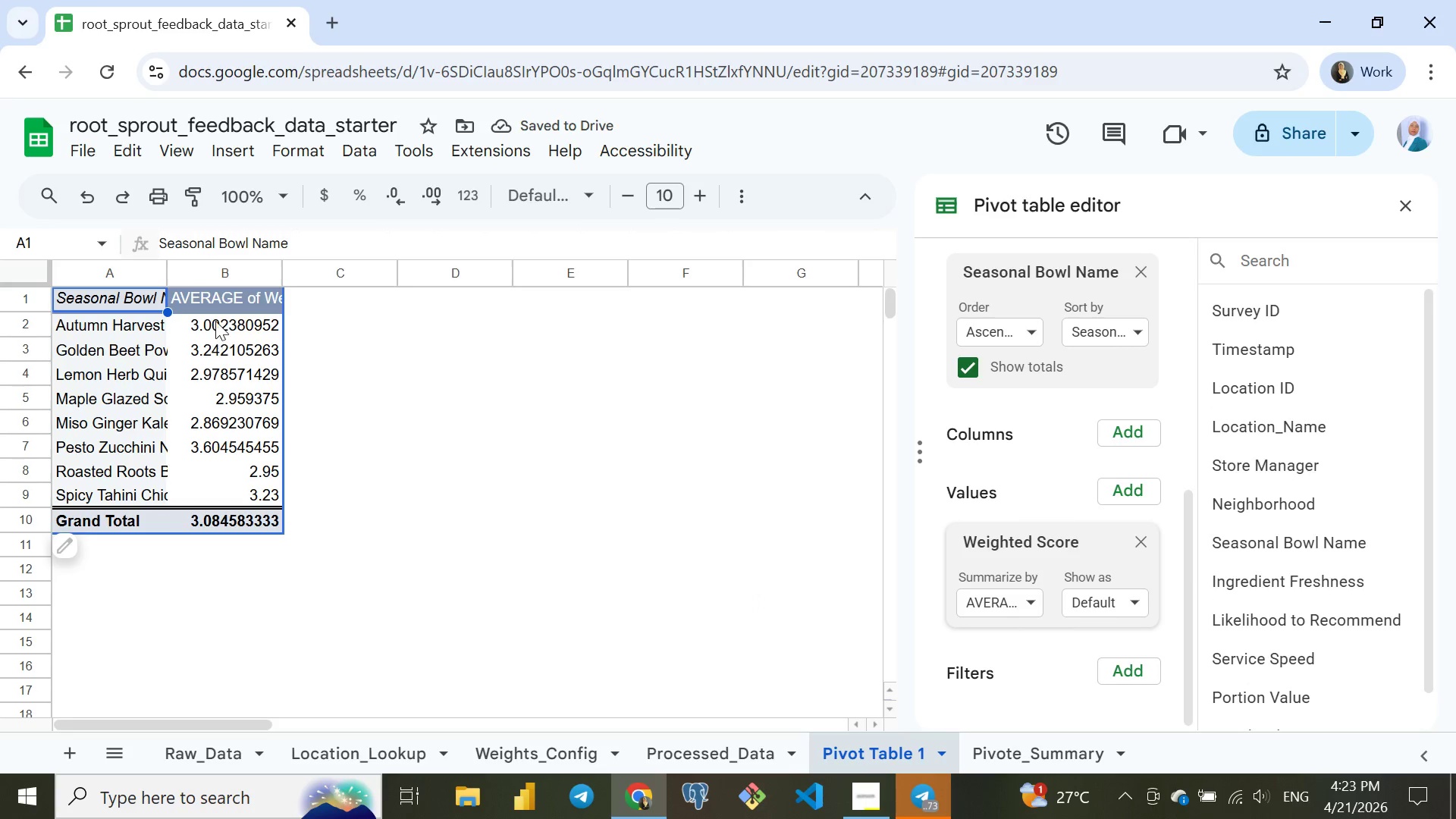 
double_click([167, 272])
 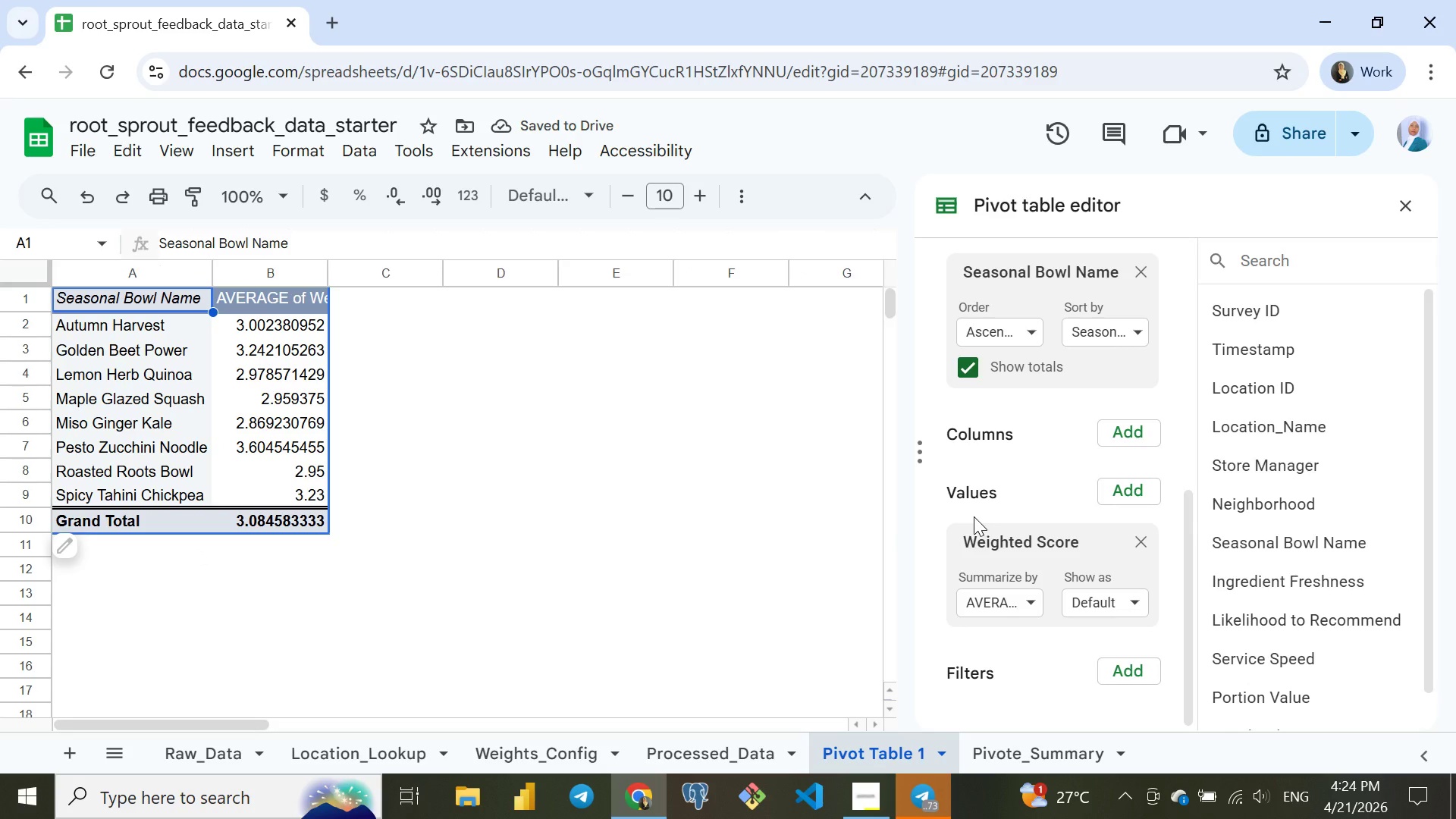 
wait(6.22)
 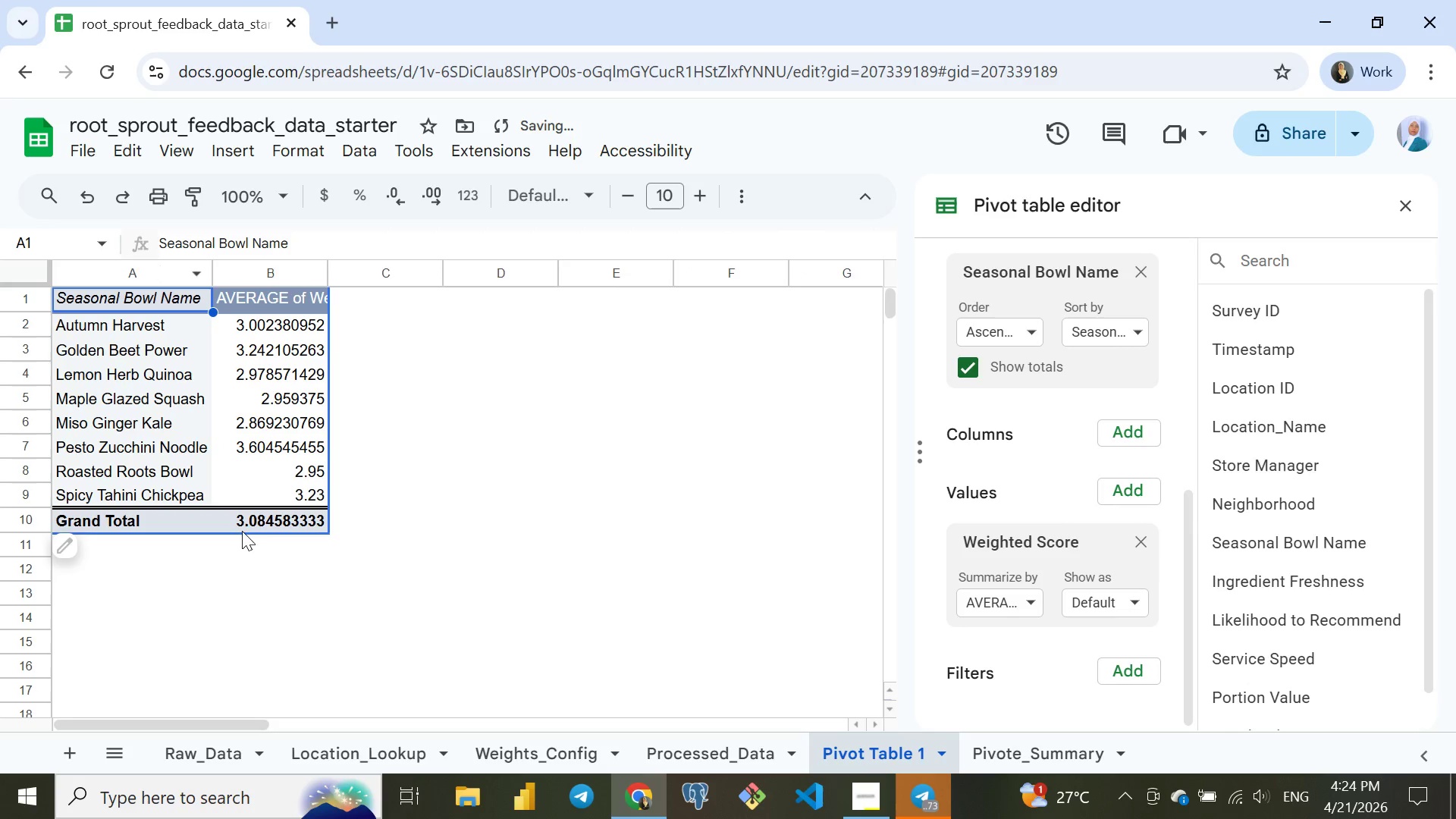 
scroll: coordinate [974, 516], scroll_direction: down, amount: 1.0
 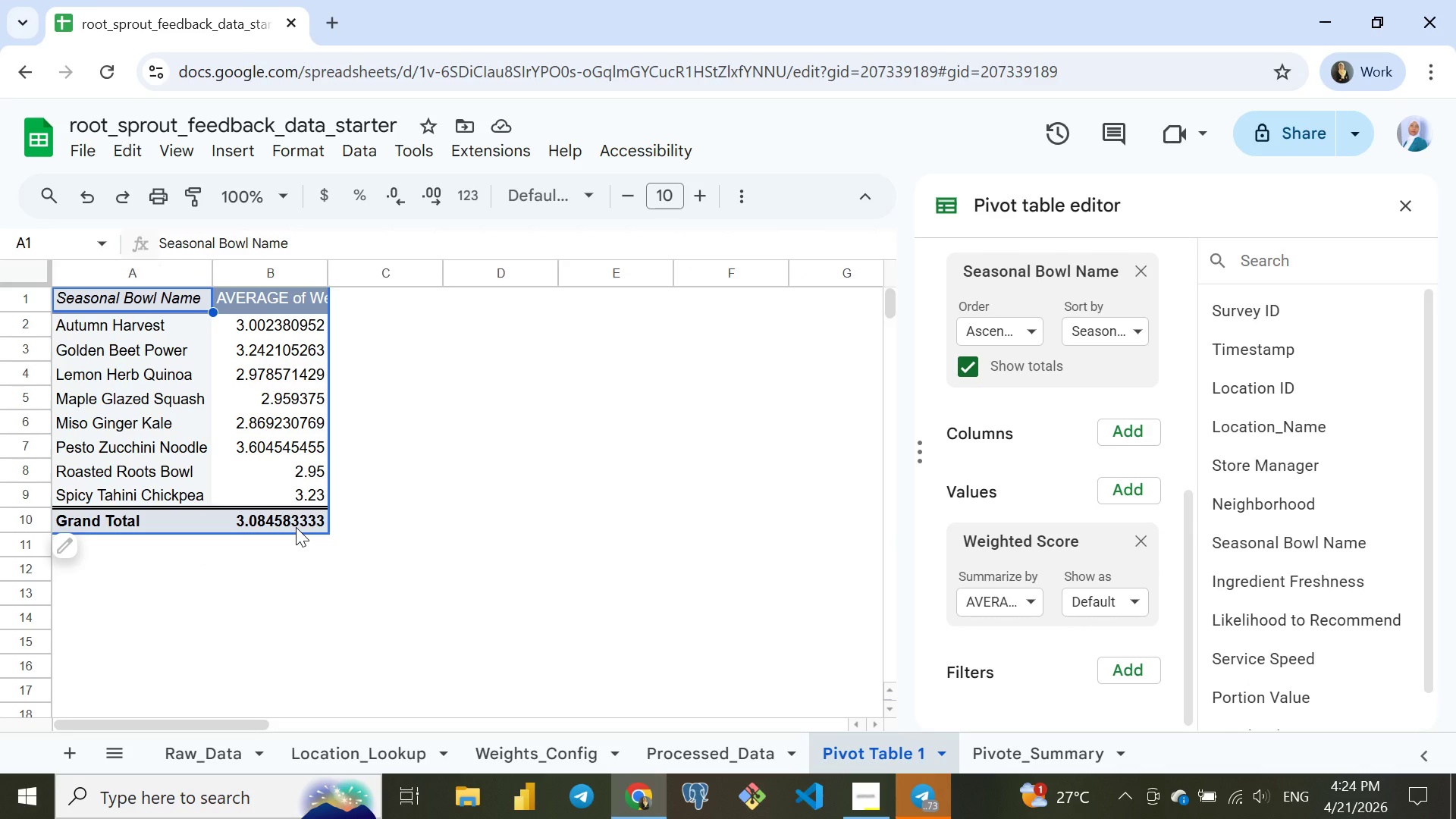 
wait(5.84)
 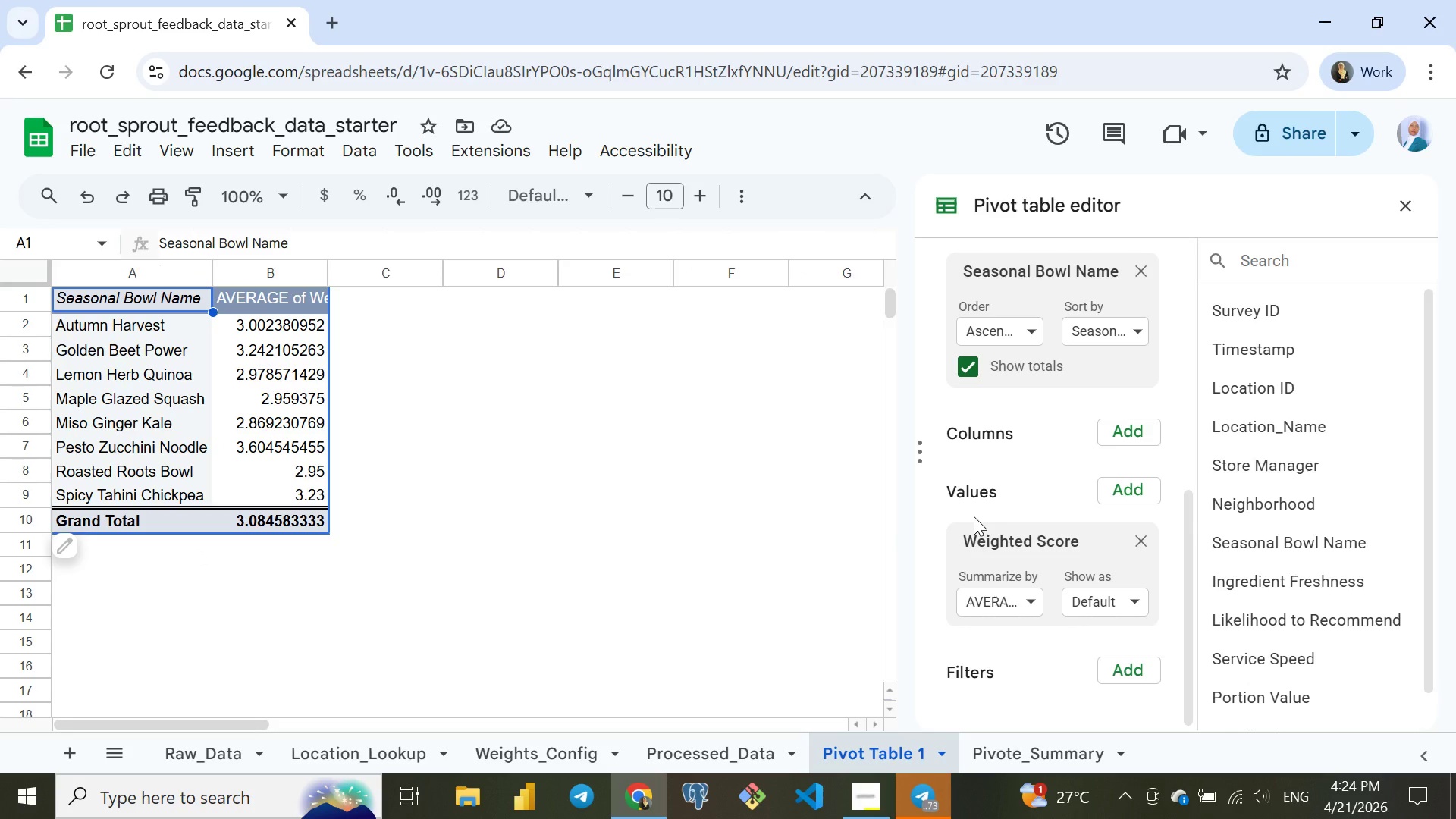 
scroll: coordinate [281, 400], scroll_direction: none, amount: 0.0
 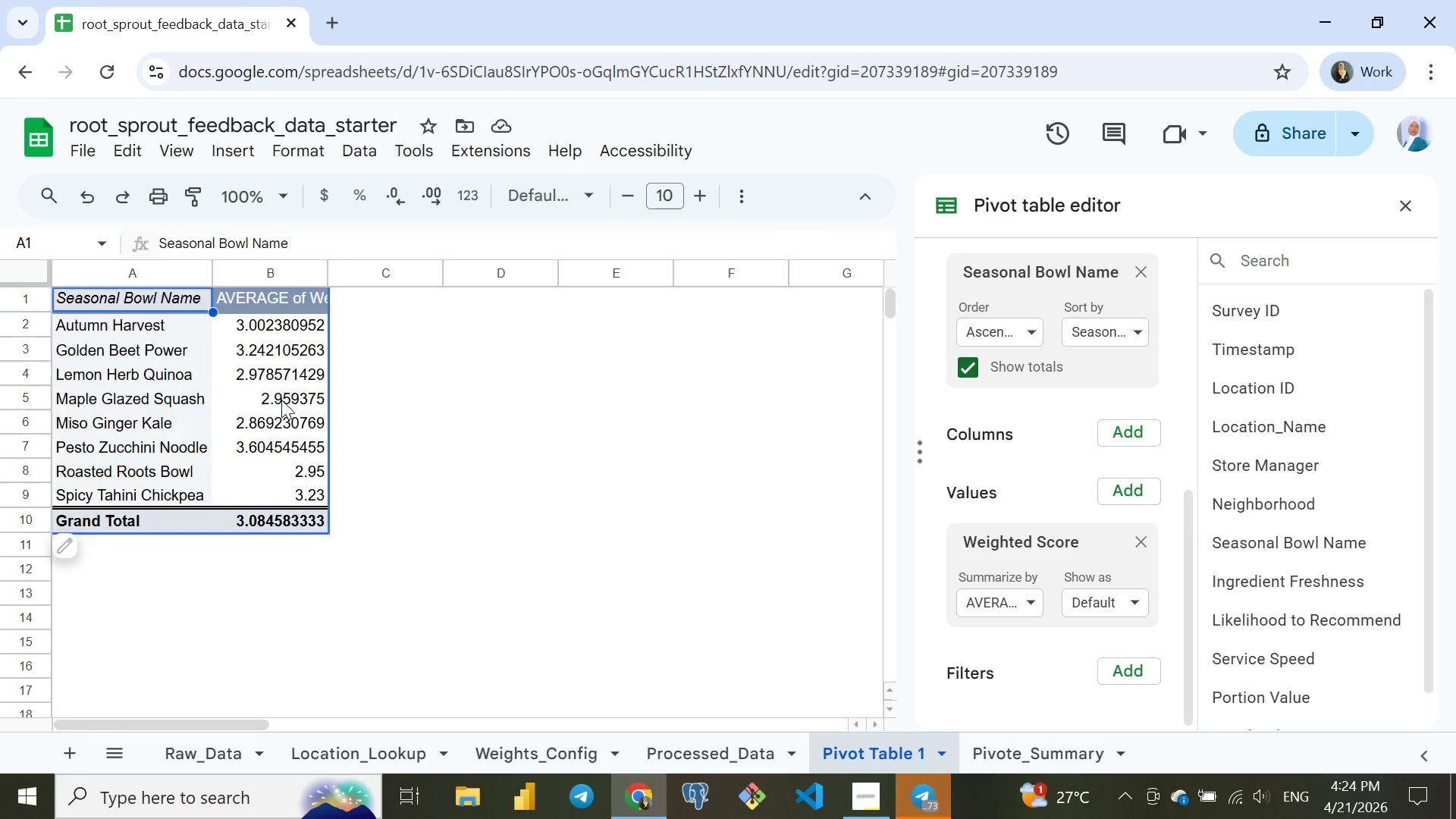 
scroll: coordinate [281, 400], scroll_direction: up, amount: 2.0
 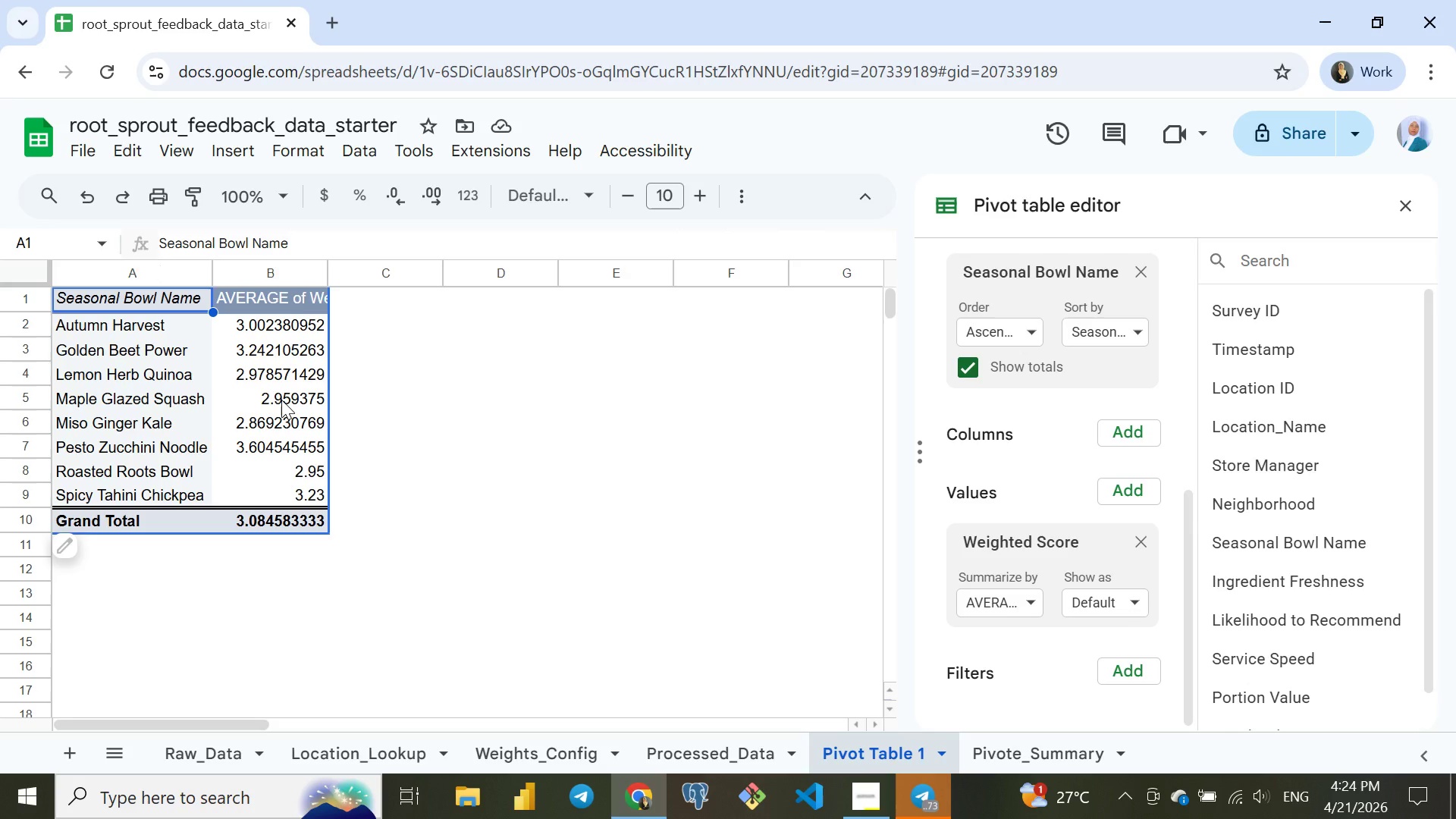 
wait(7.98)
 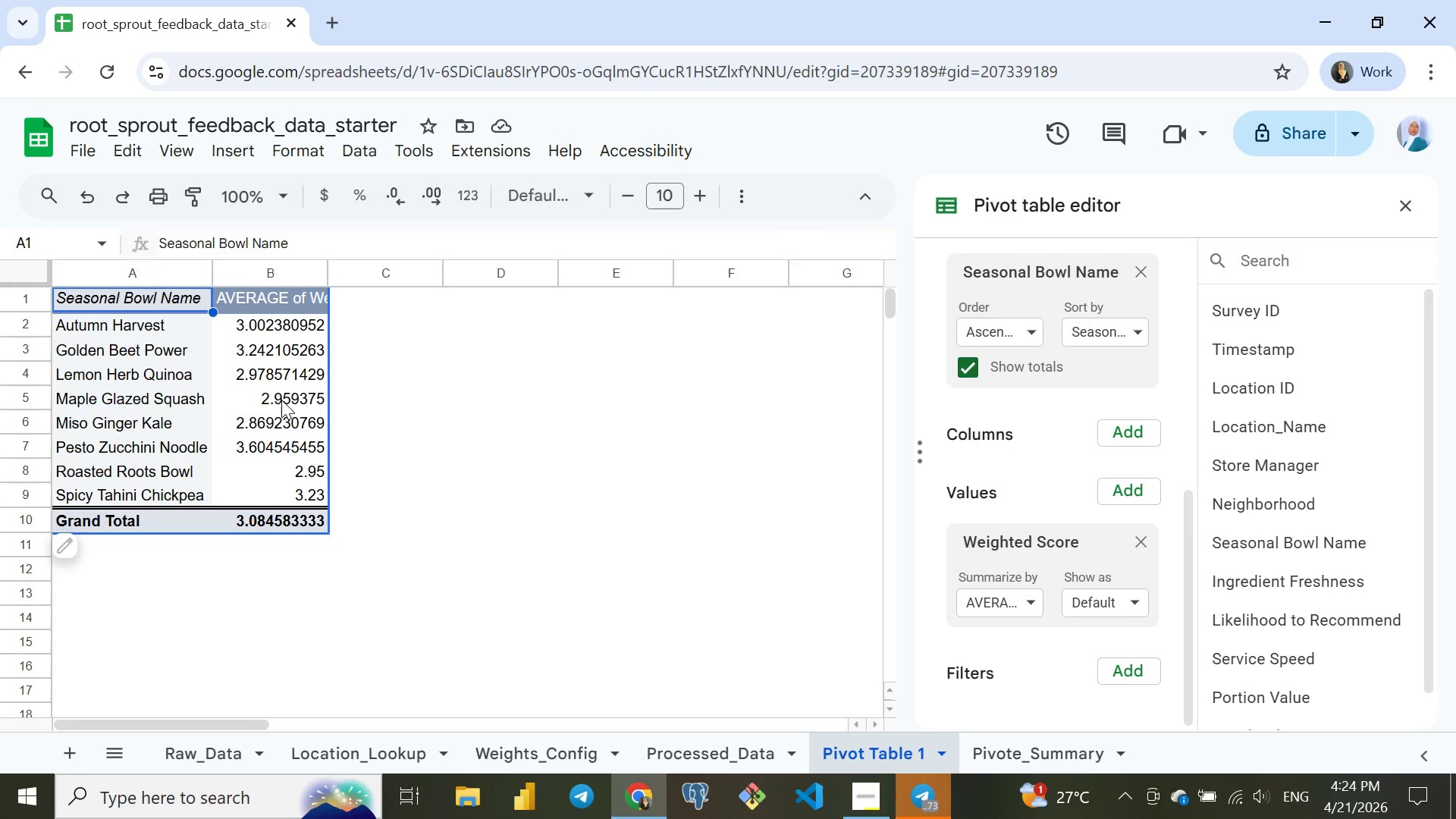 
double_click([874, 752])
 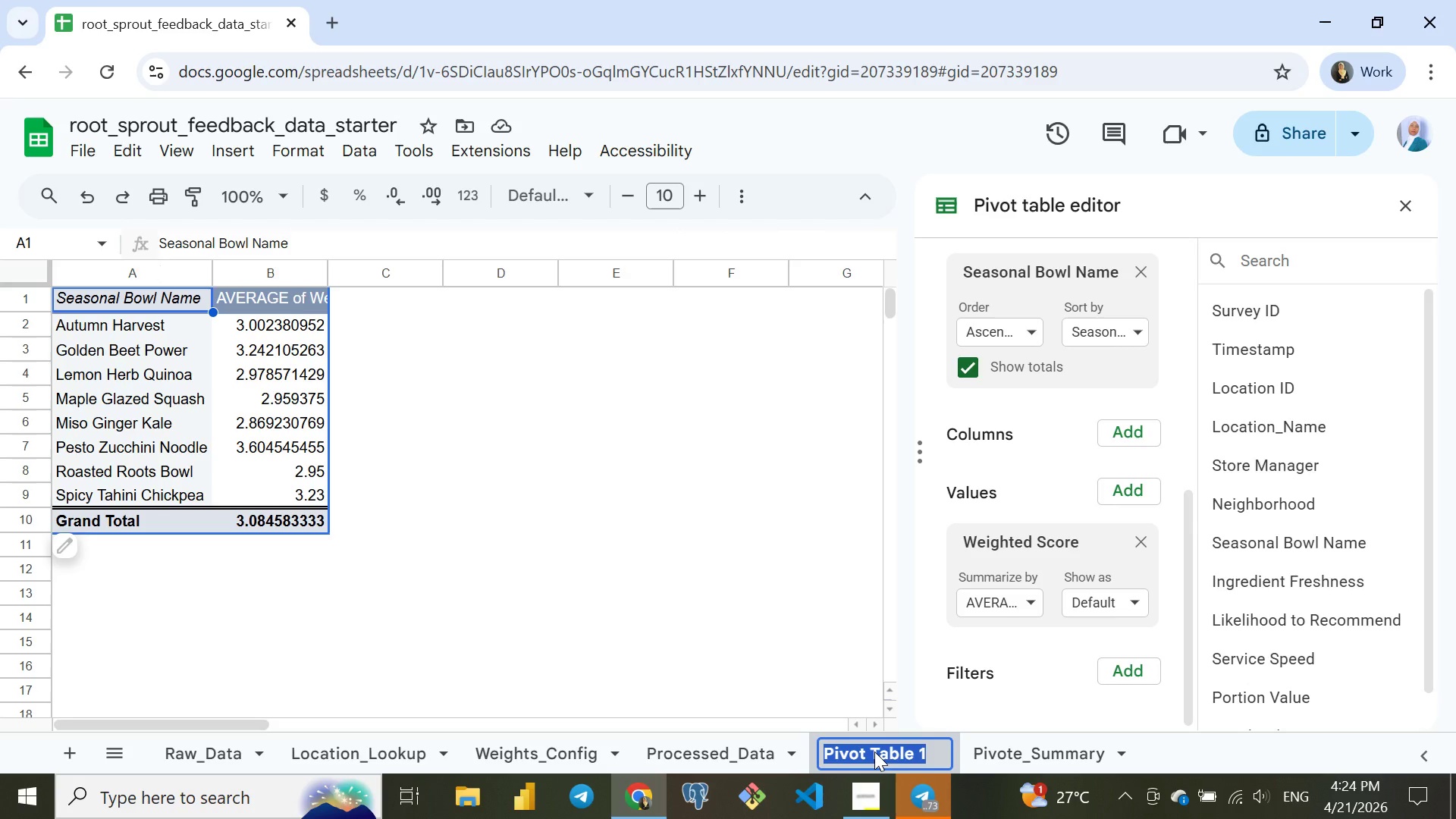 
type(Location )
key(Tab)
 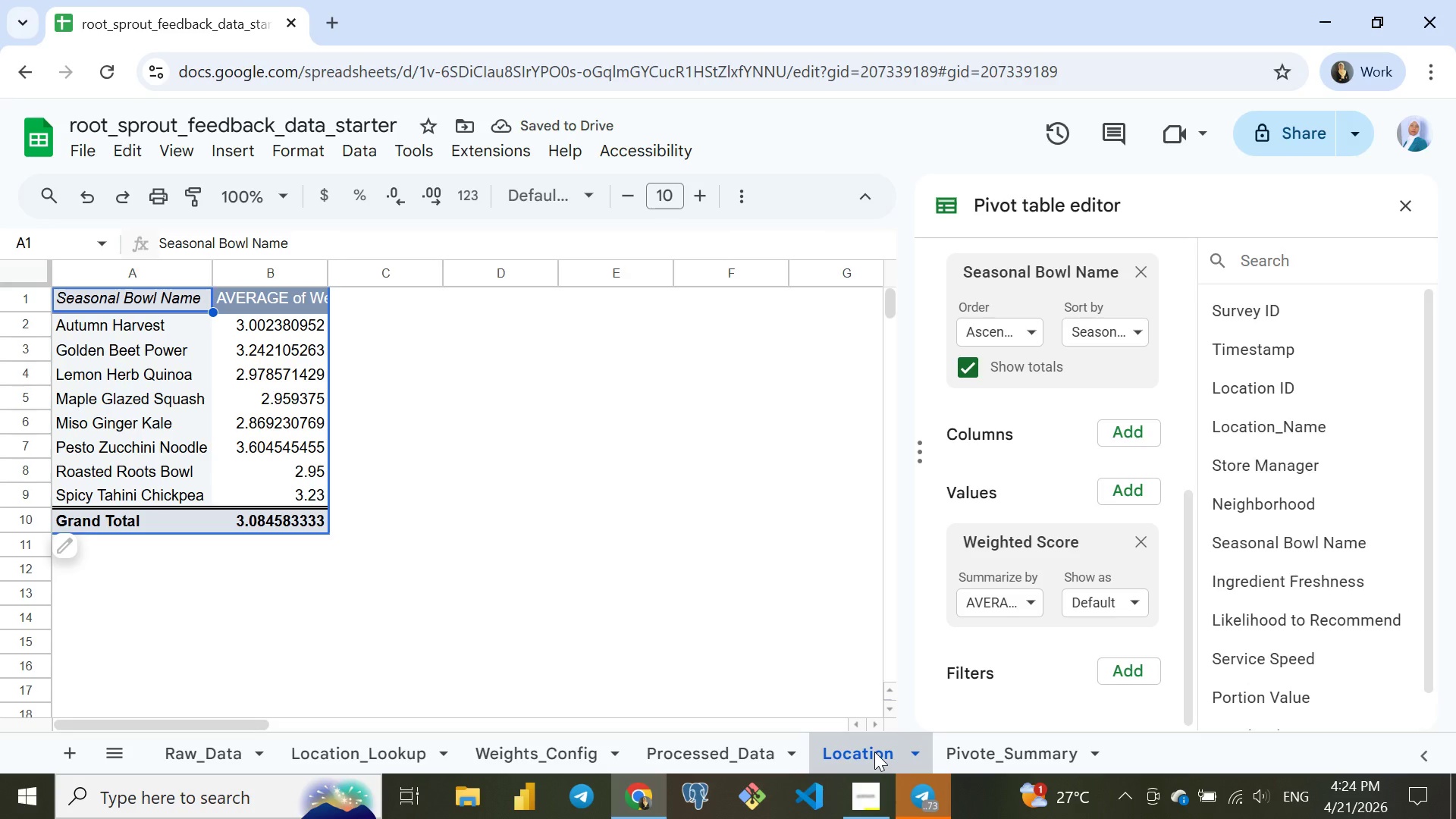 
wait(6.5)
 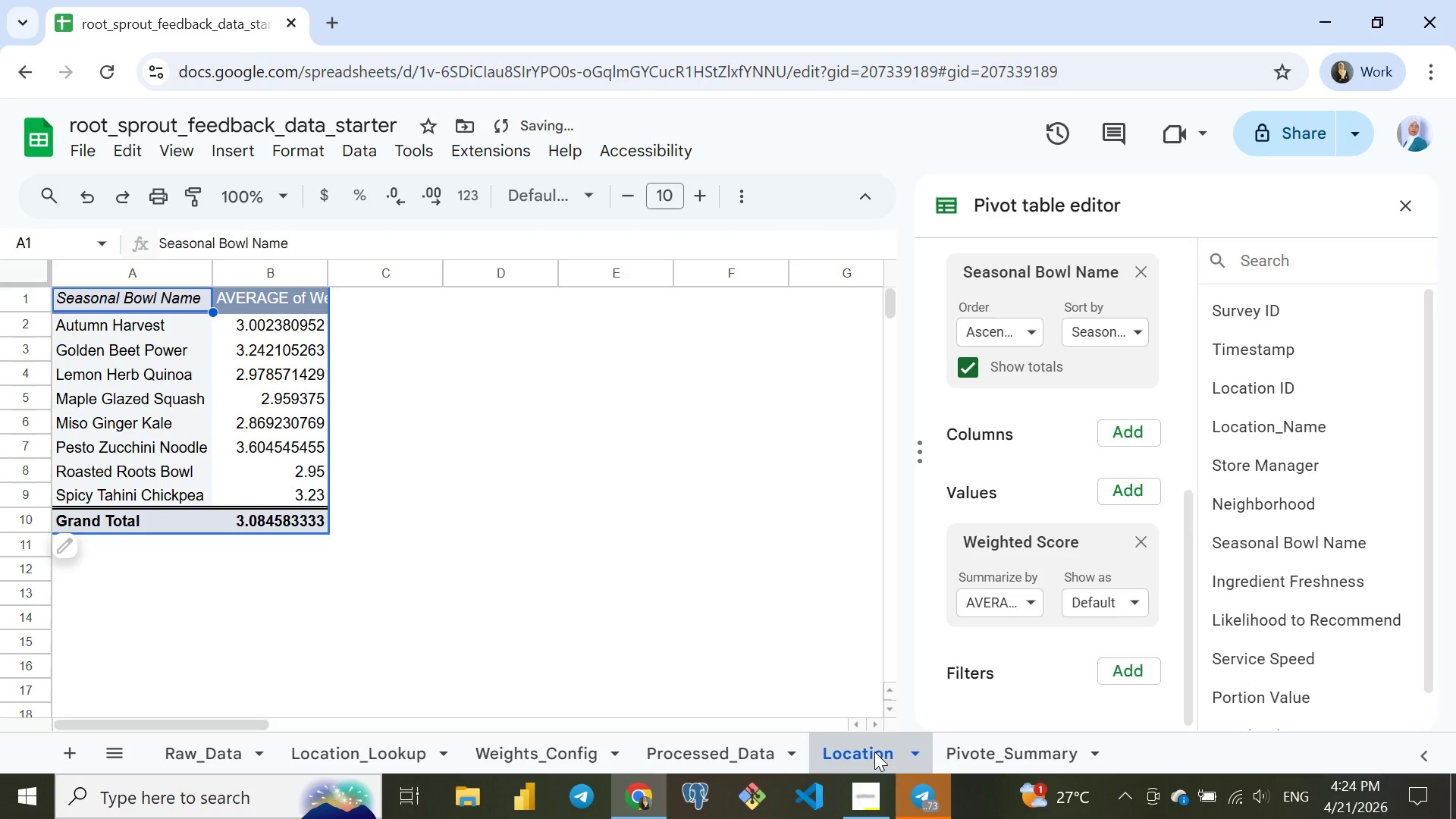 
double_click([874, 752])
 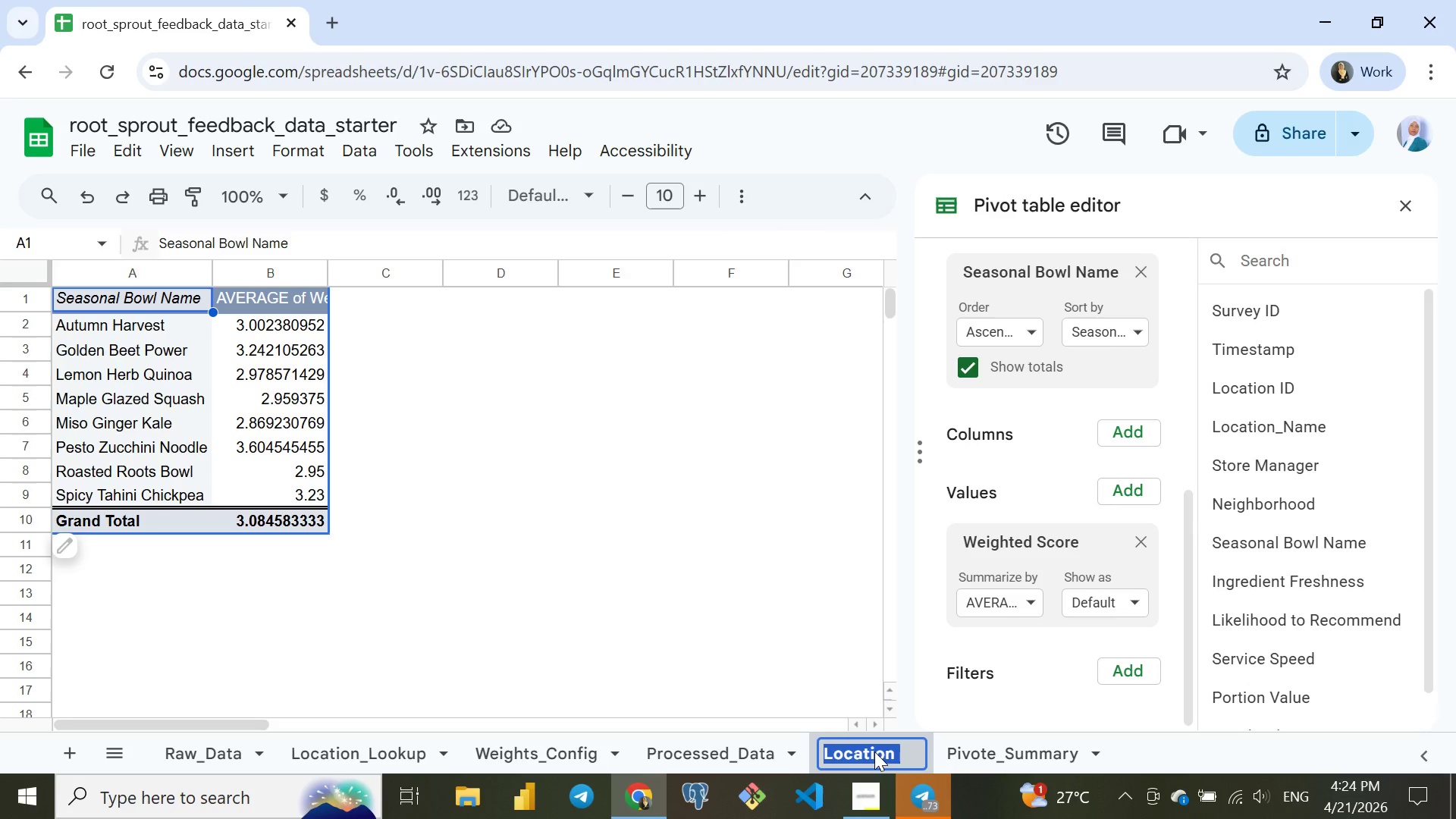 
triple_click([874, 752])
 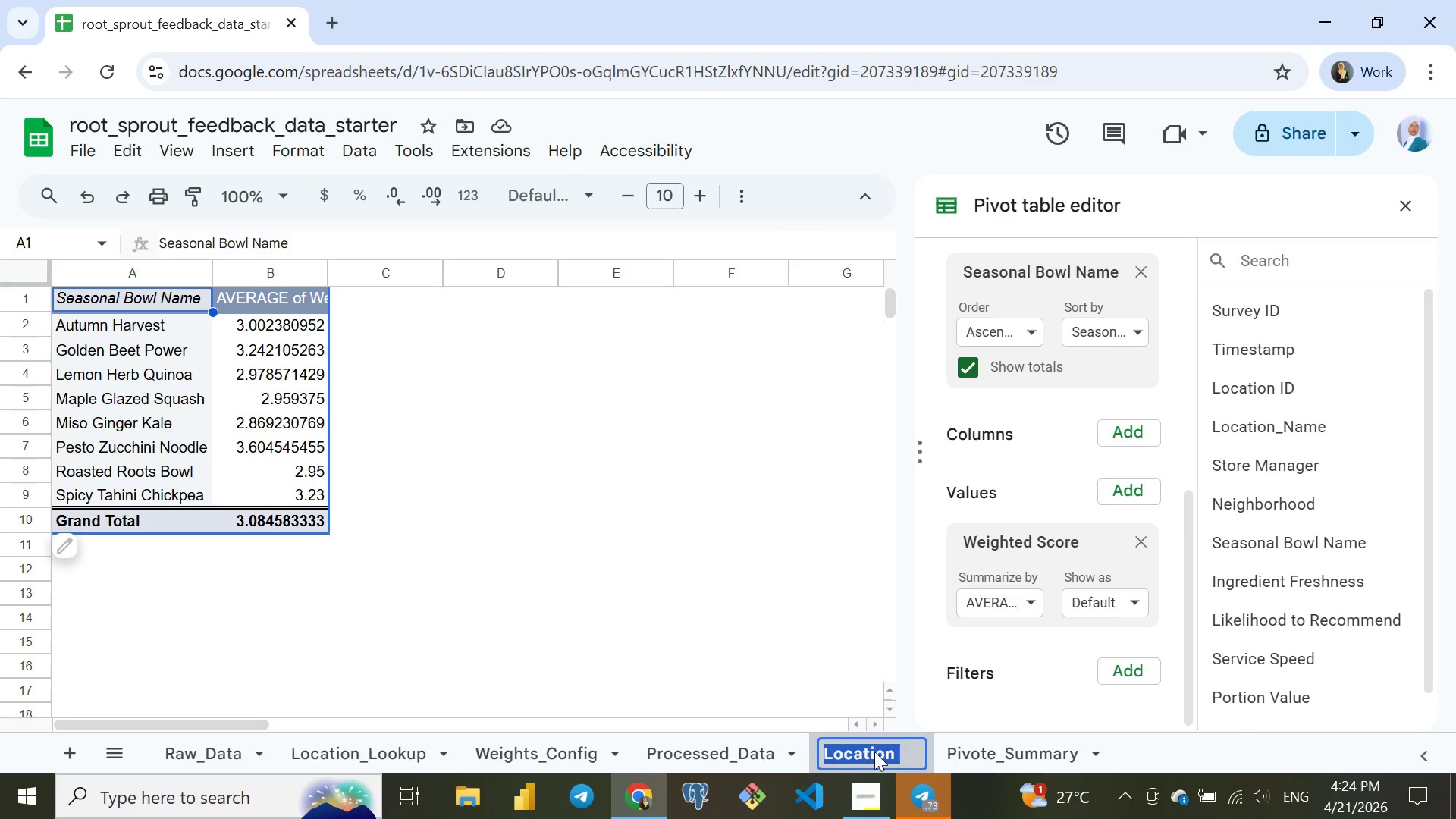 
triple_click([874, 752])
 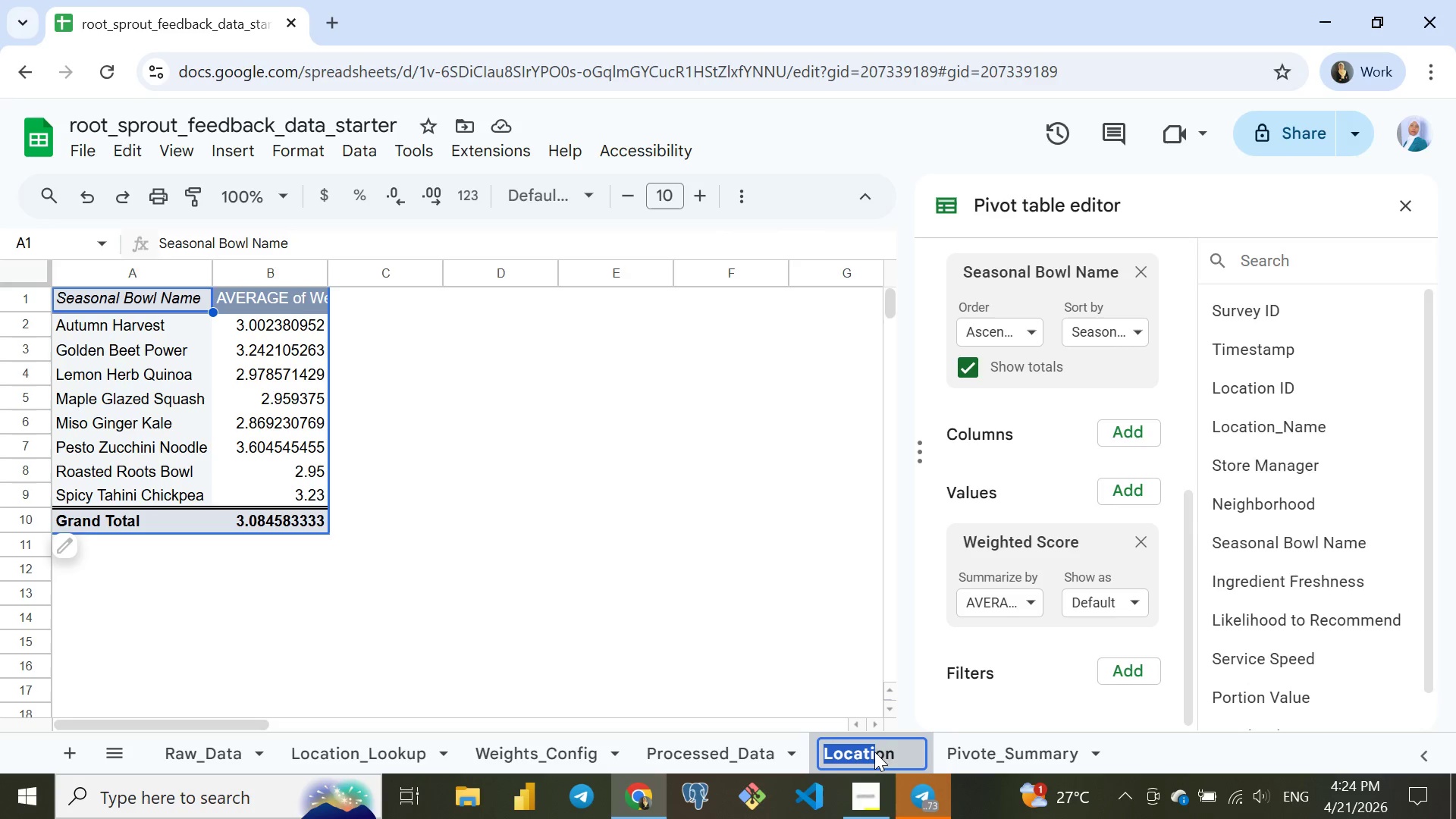 
triple_click([874, 752])
 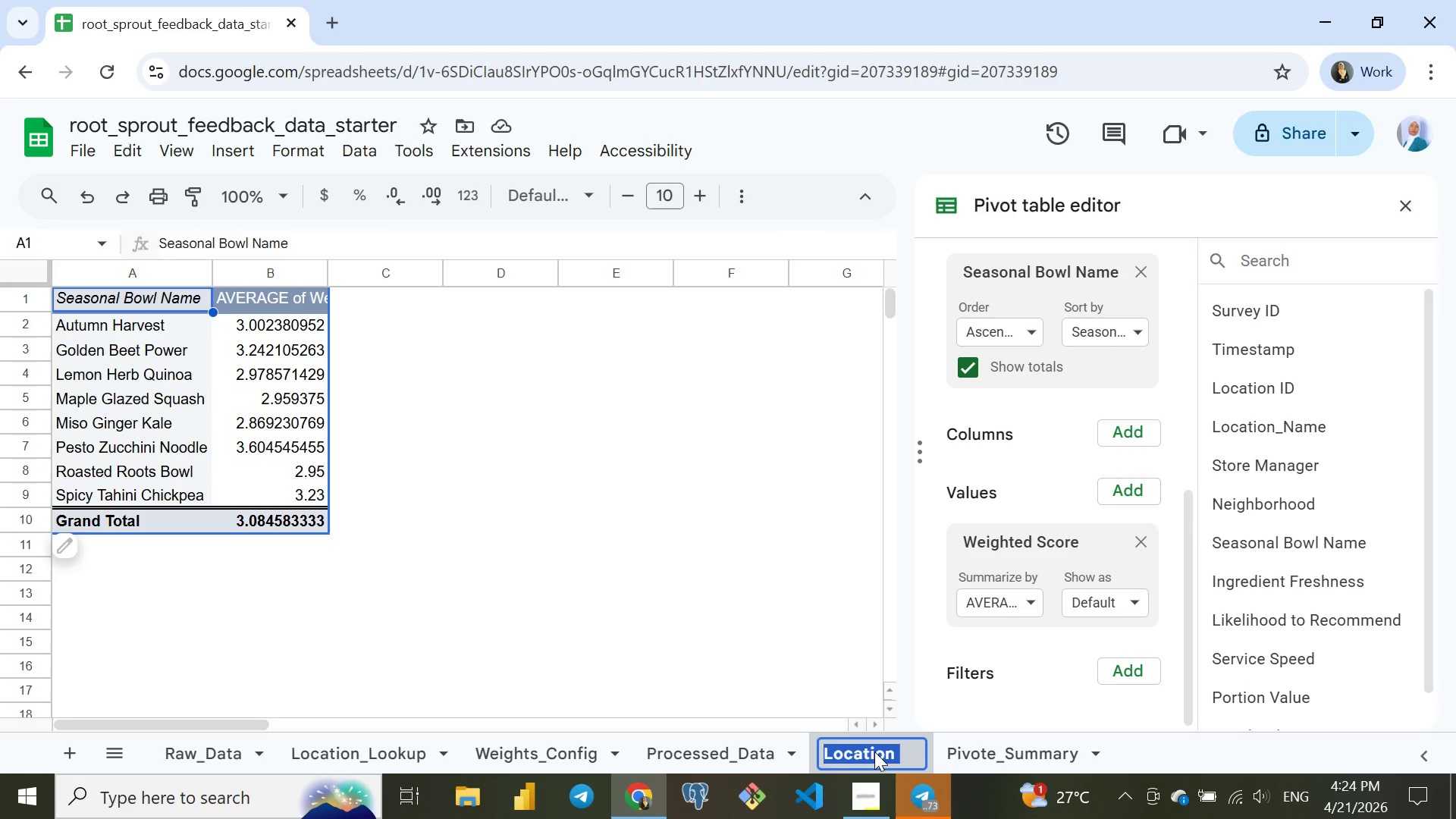 
type(Bowl Performance)
 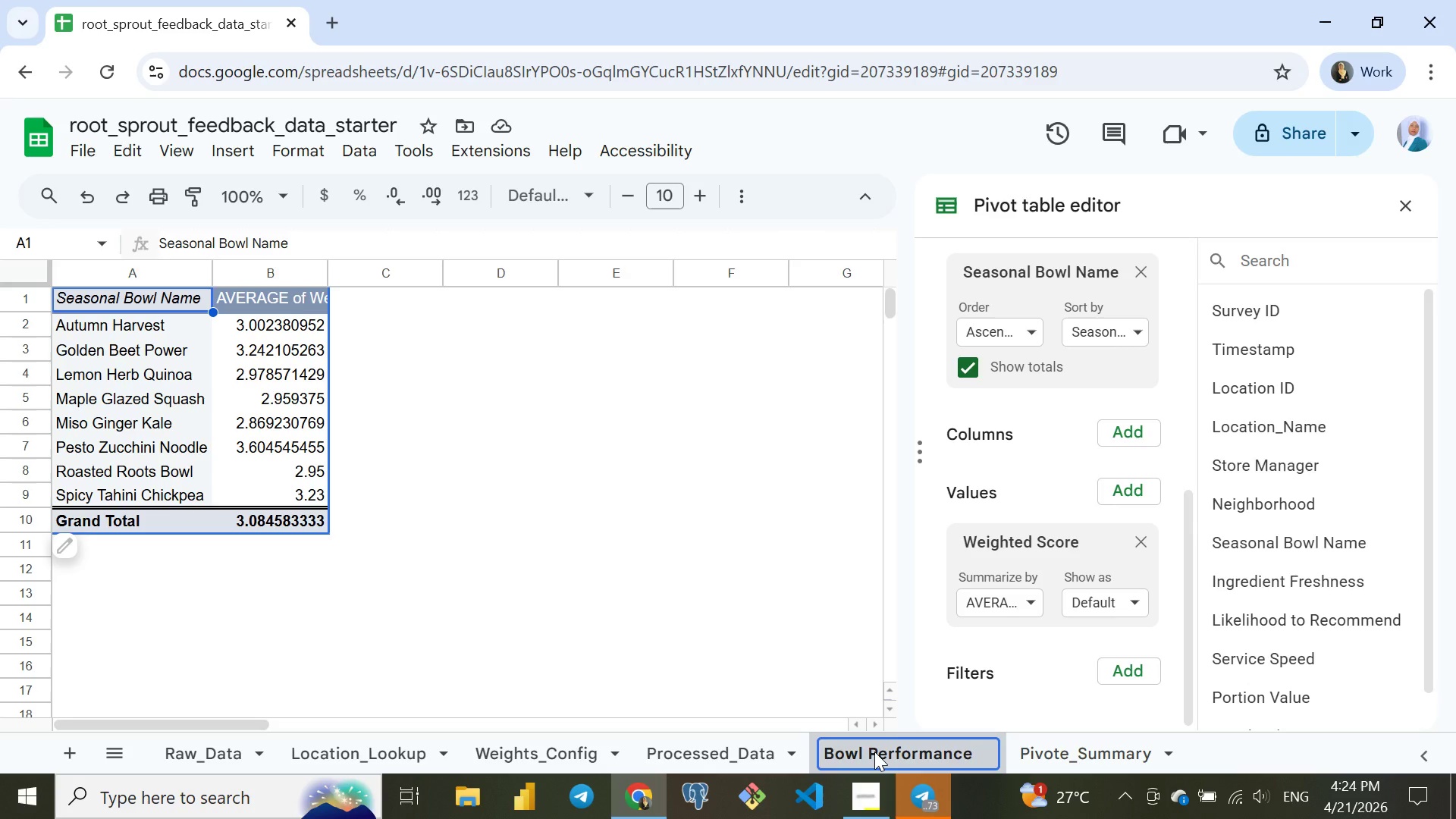 
key(Enter)
 